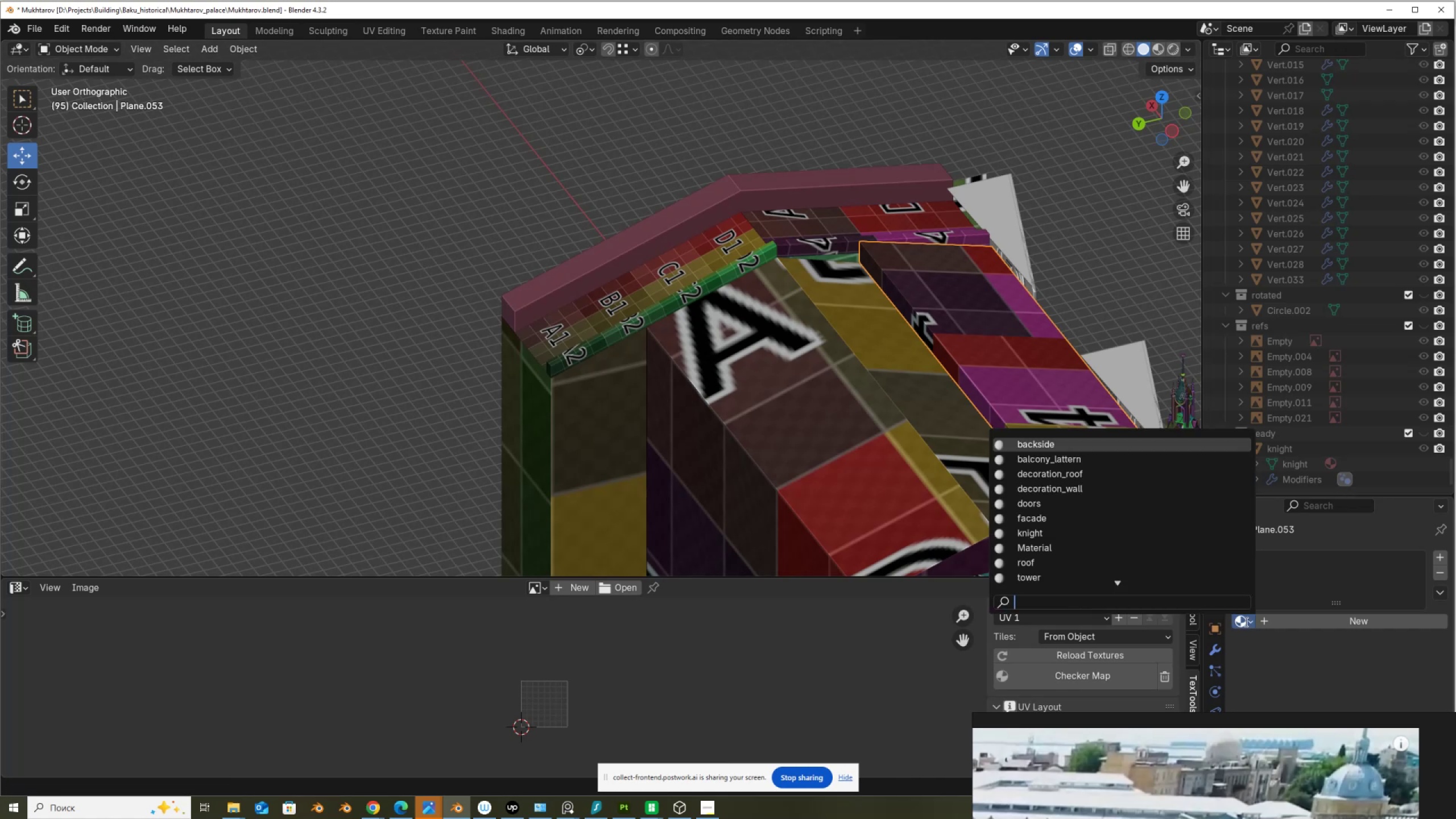 
left_click([1037, 563])
 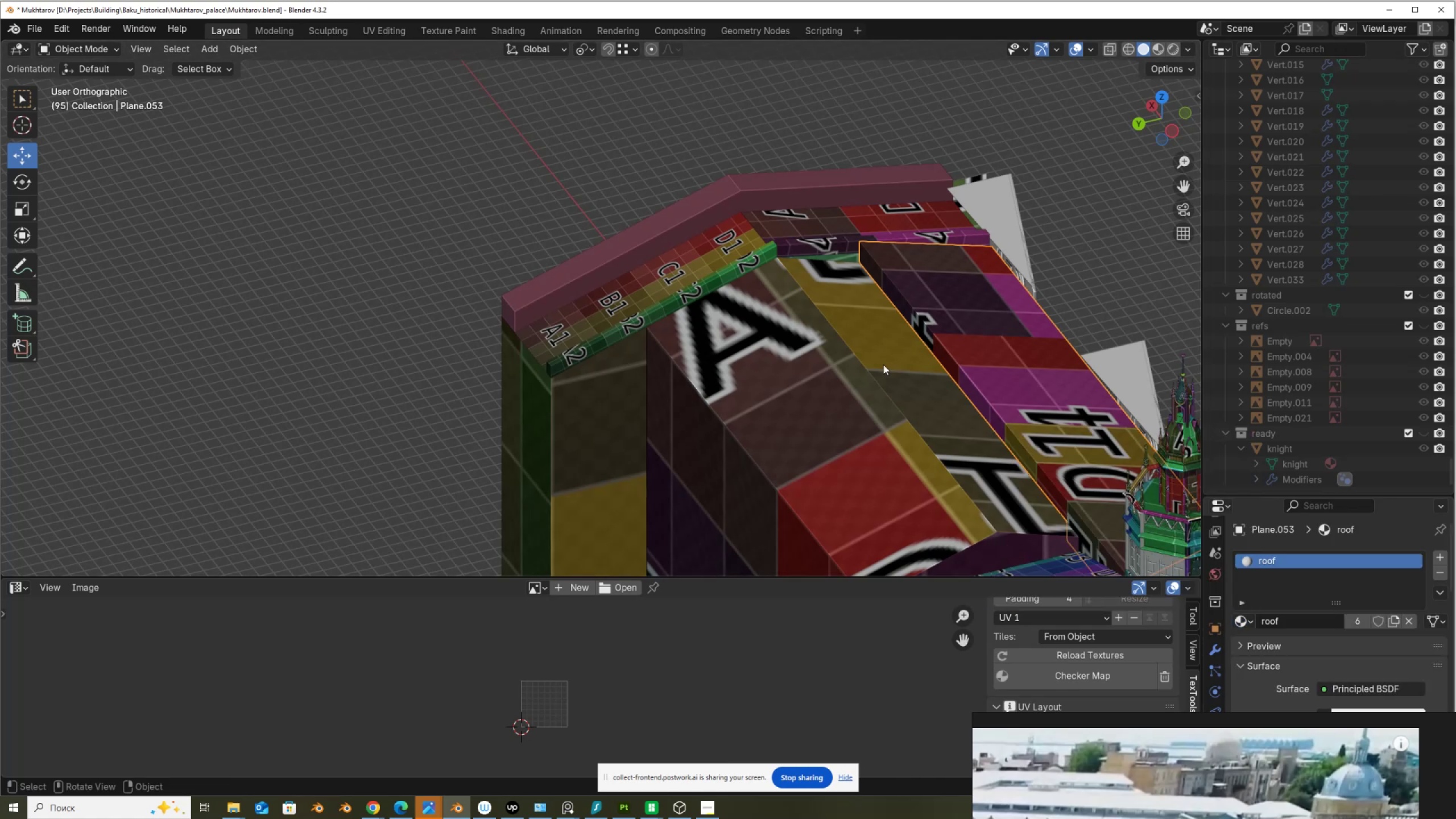 
left_click([881, 367])
 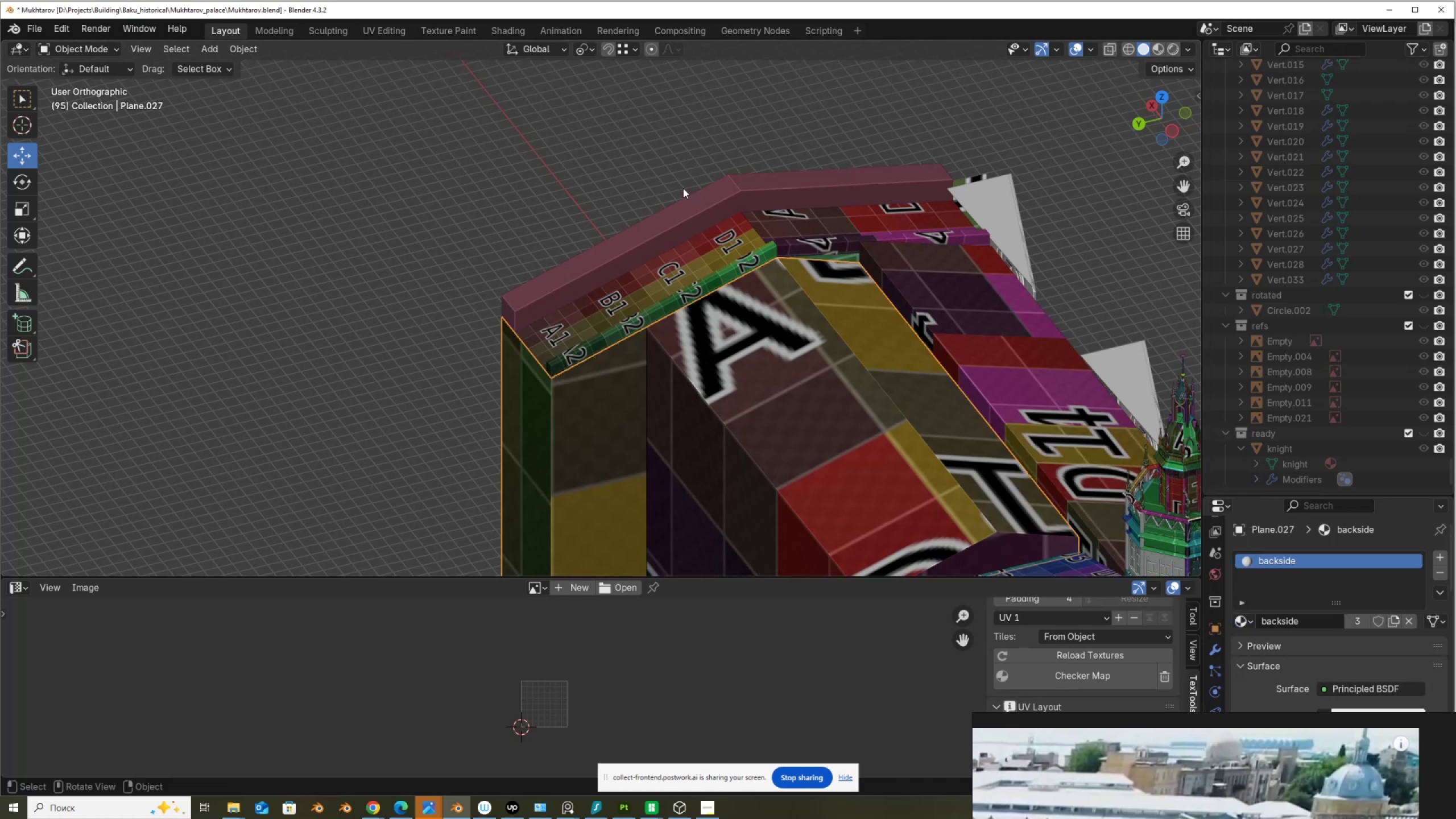 
left_click([680, 209])
 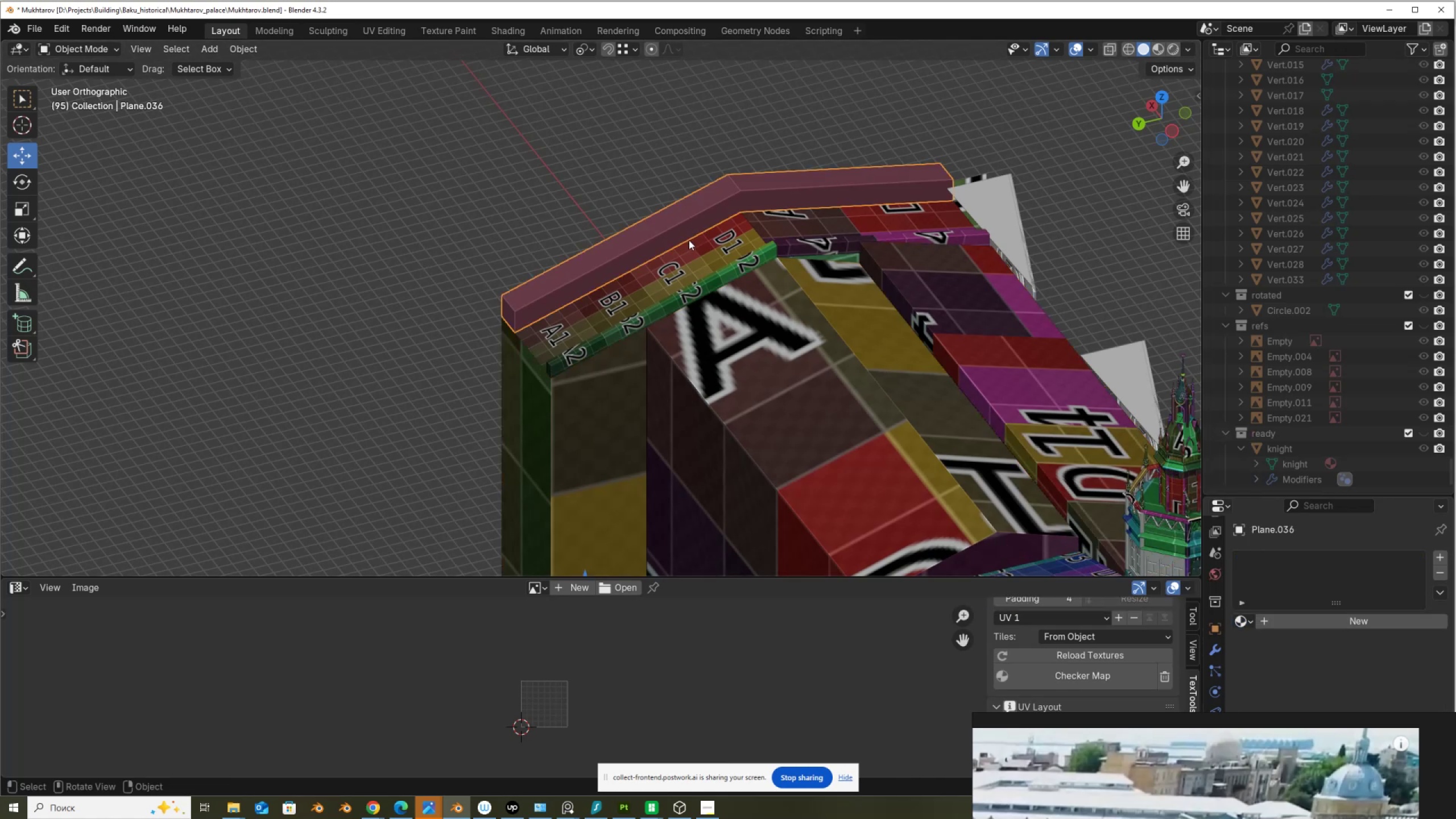 
key(Tab)
 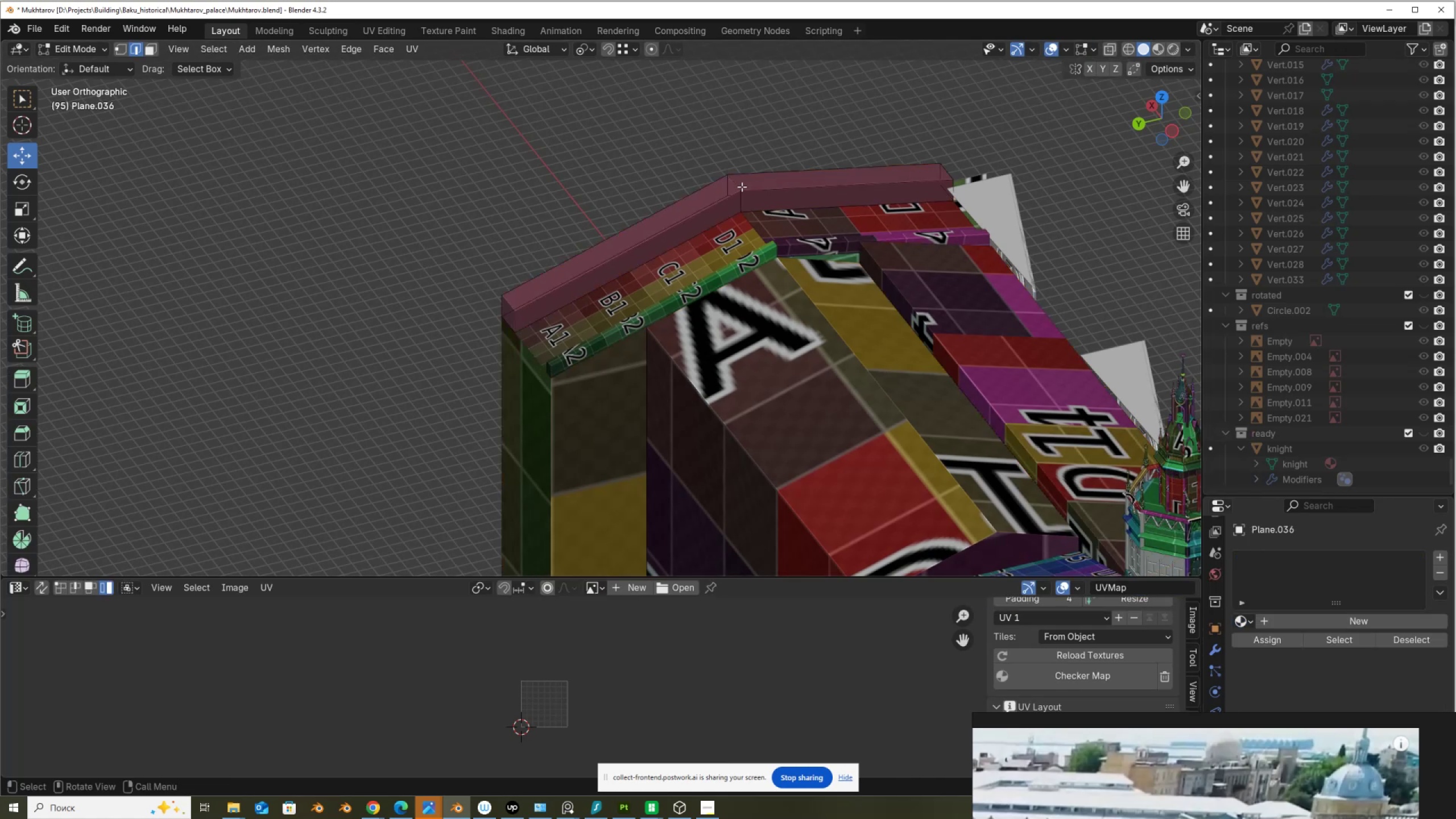 
hold_key(key=AltLeft, duration=0.43)
left_click([732, 184])
 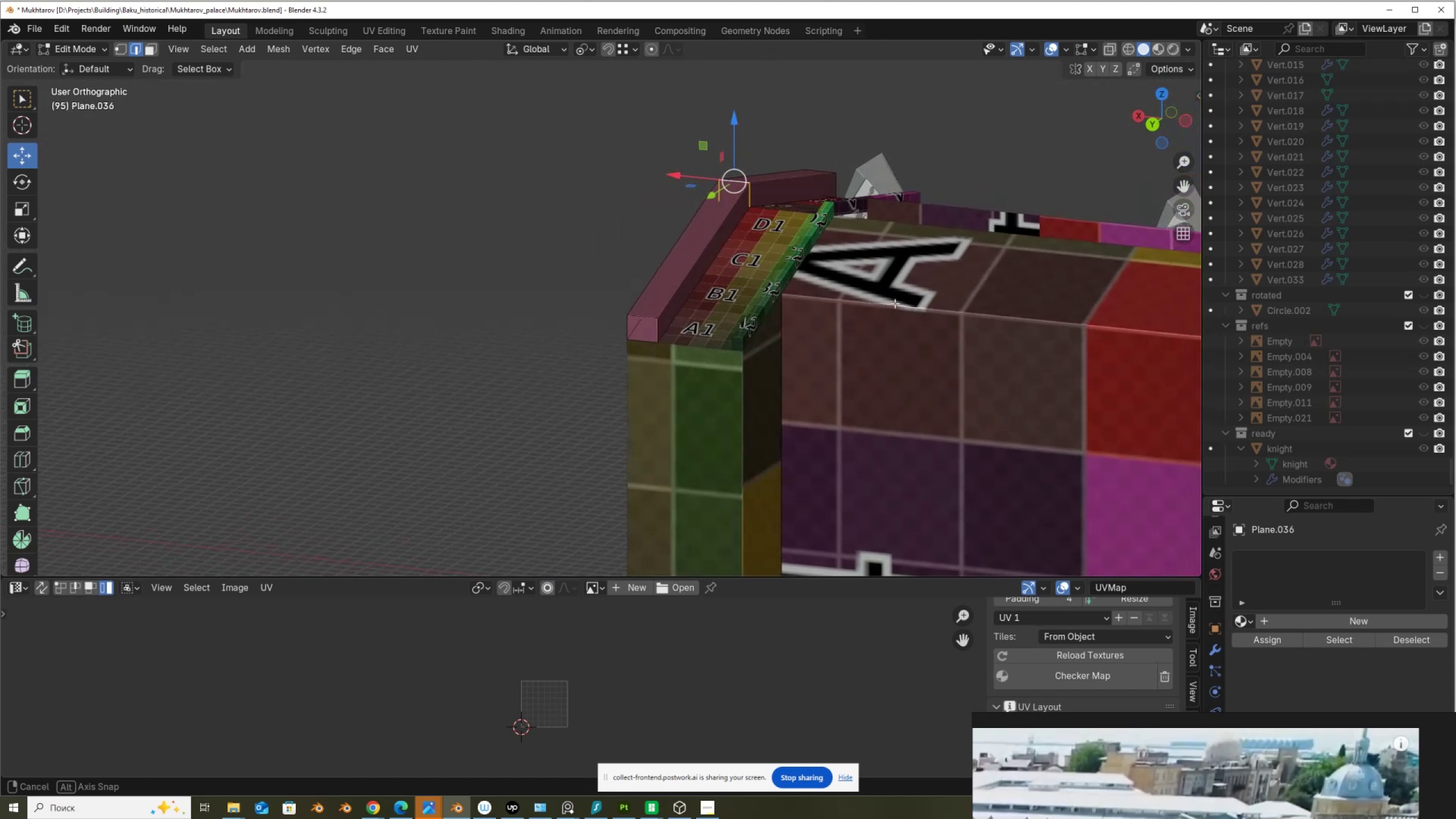 
scroll: coordinate [783, 351], scroll_direction: up, amount: 5.0
 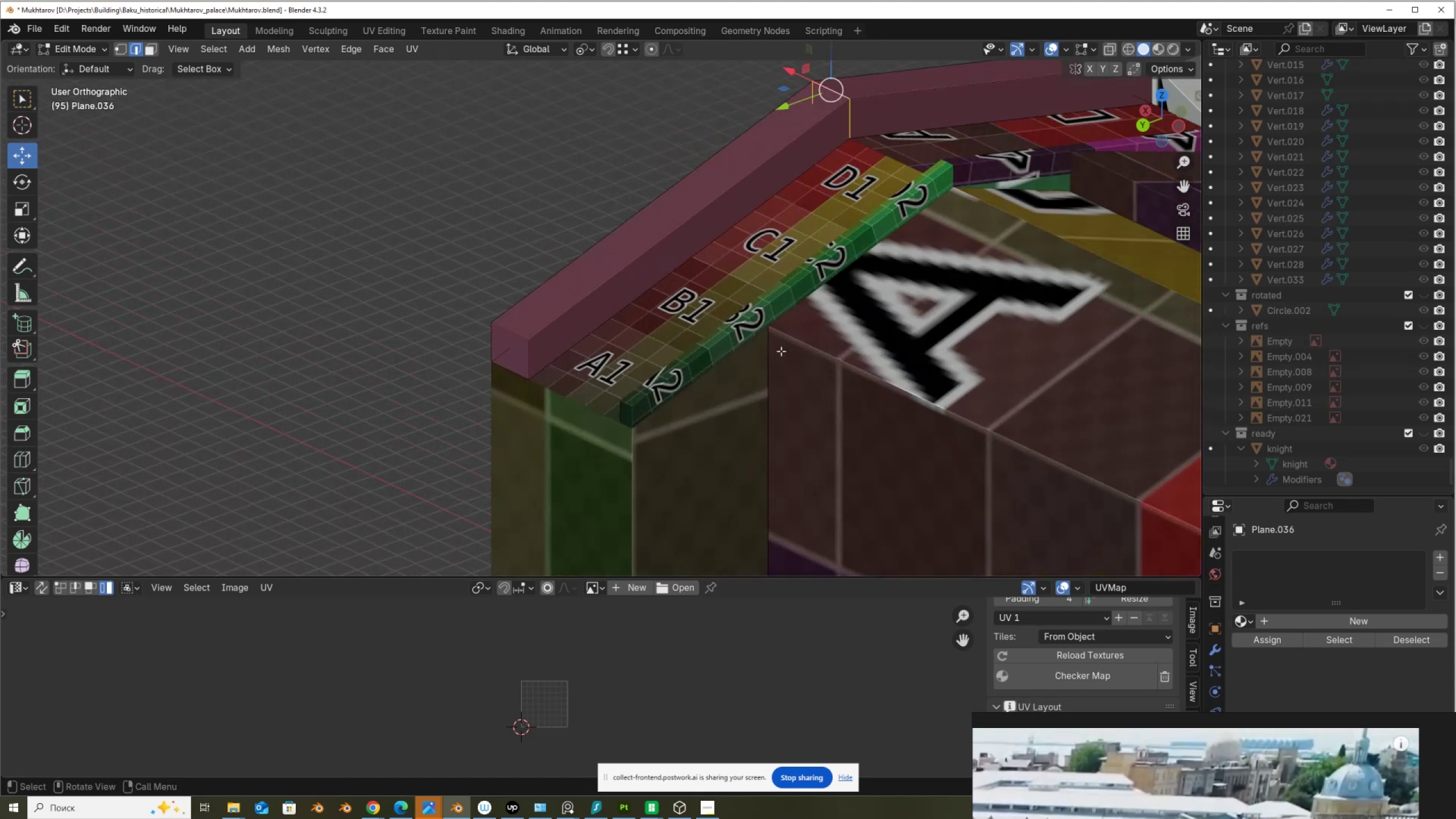 
scroll: coordinate [781, 351], scroll_direction: down, amount: 2.0
 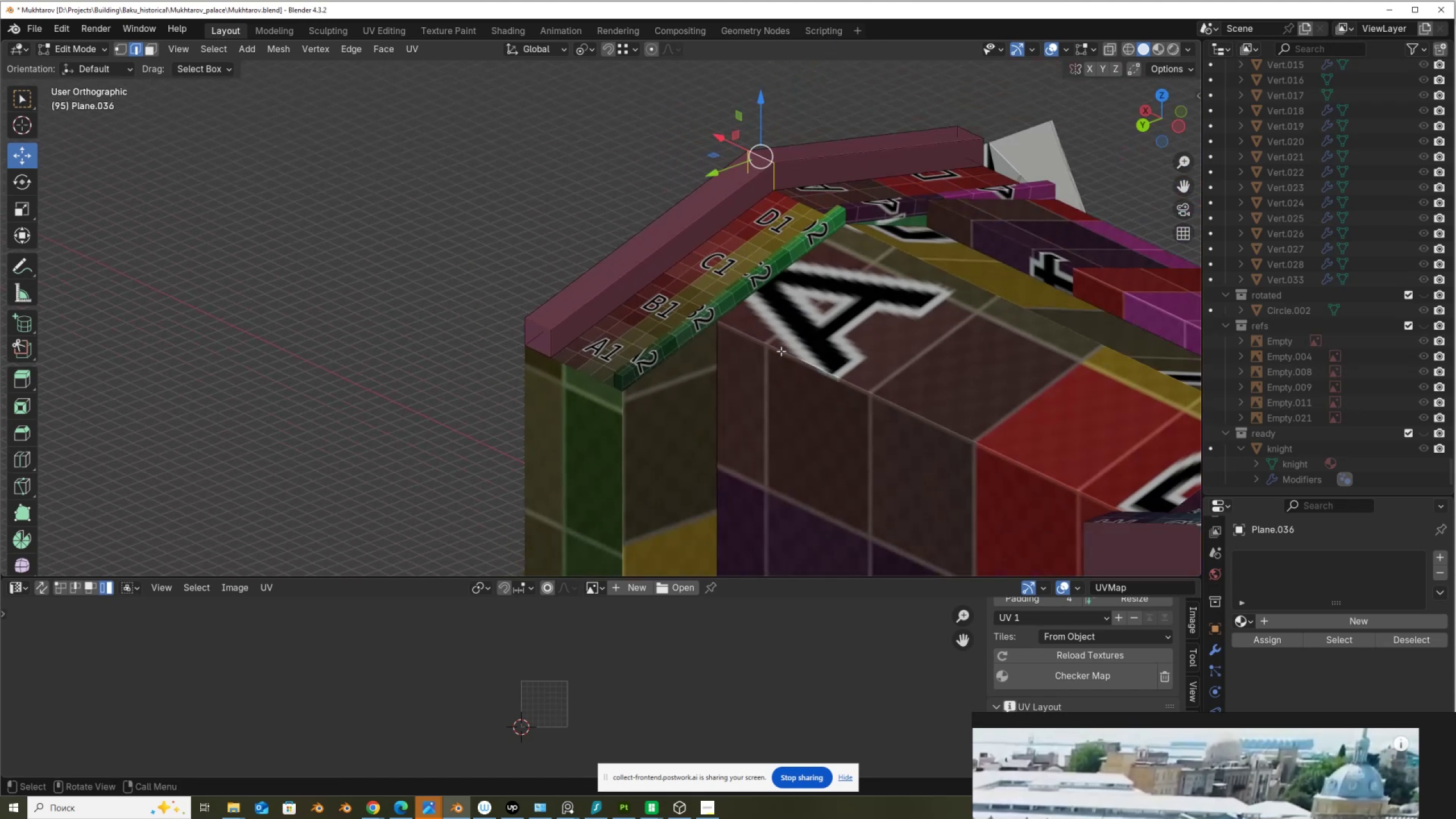 
right_click([781, 351])
 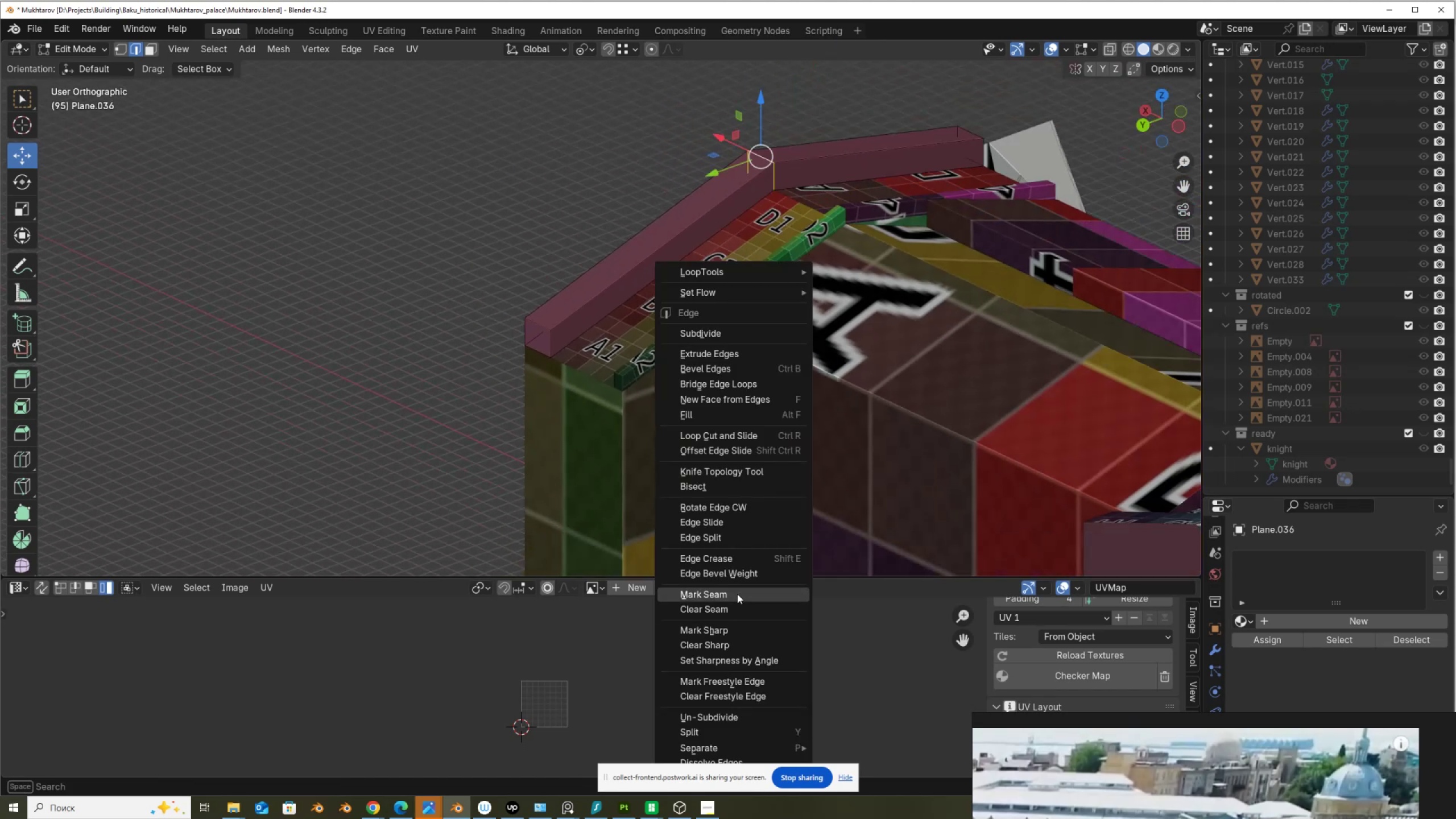 
left_click([738, 593])
 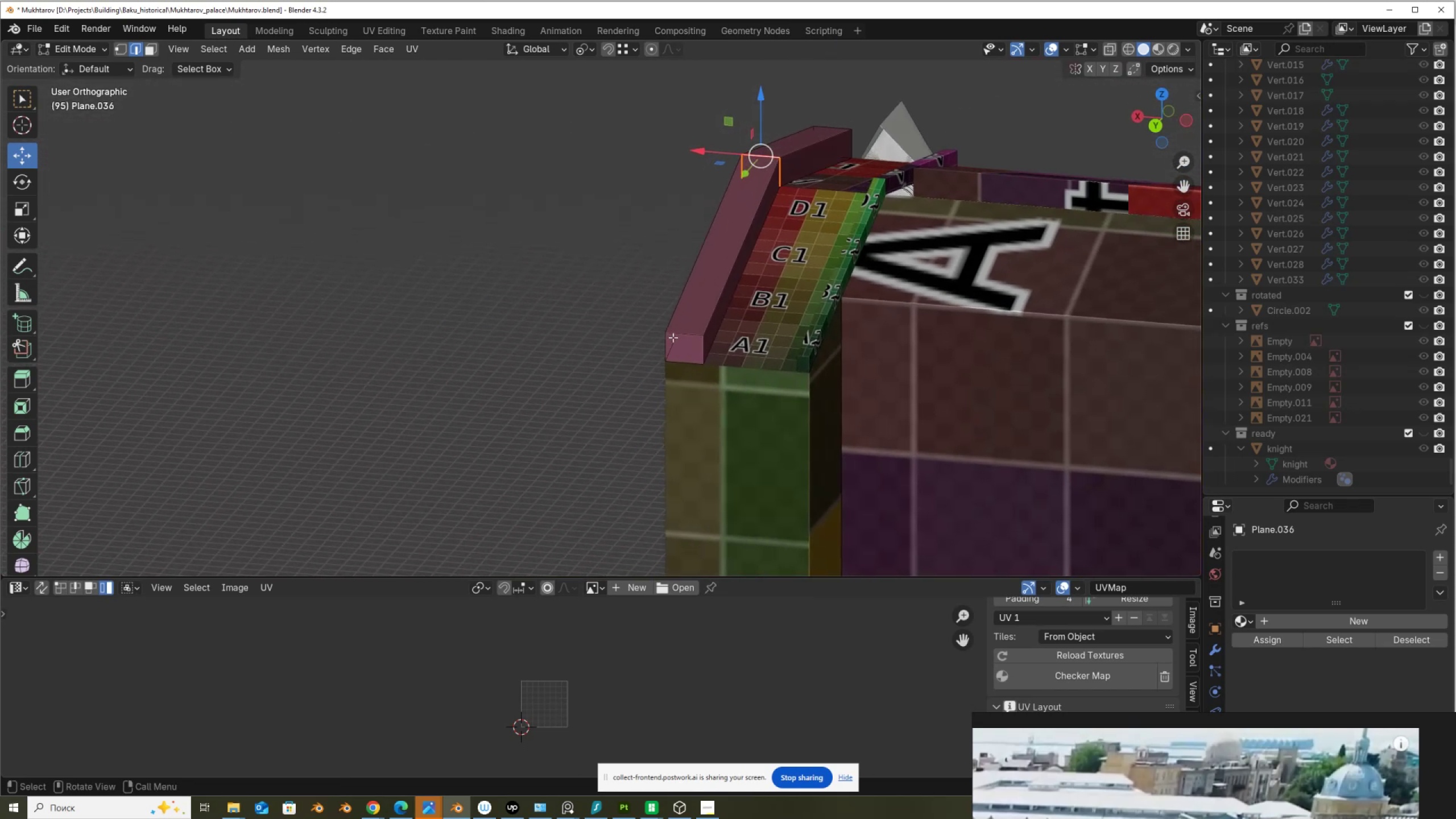 
left_click([688, 337])
 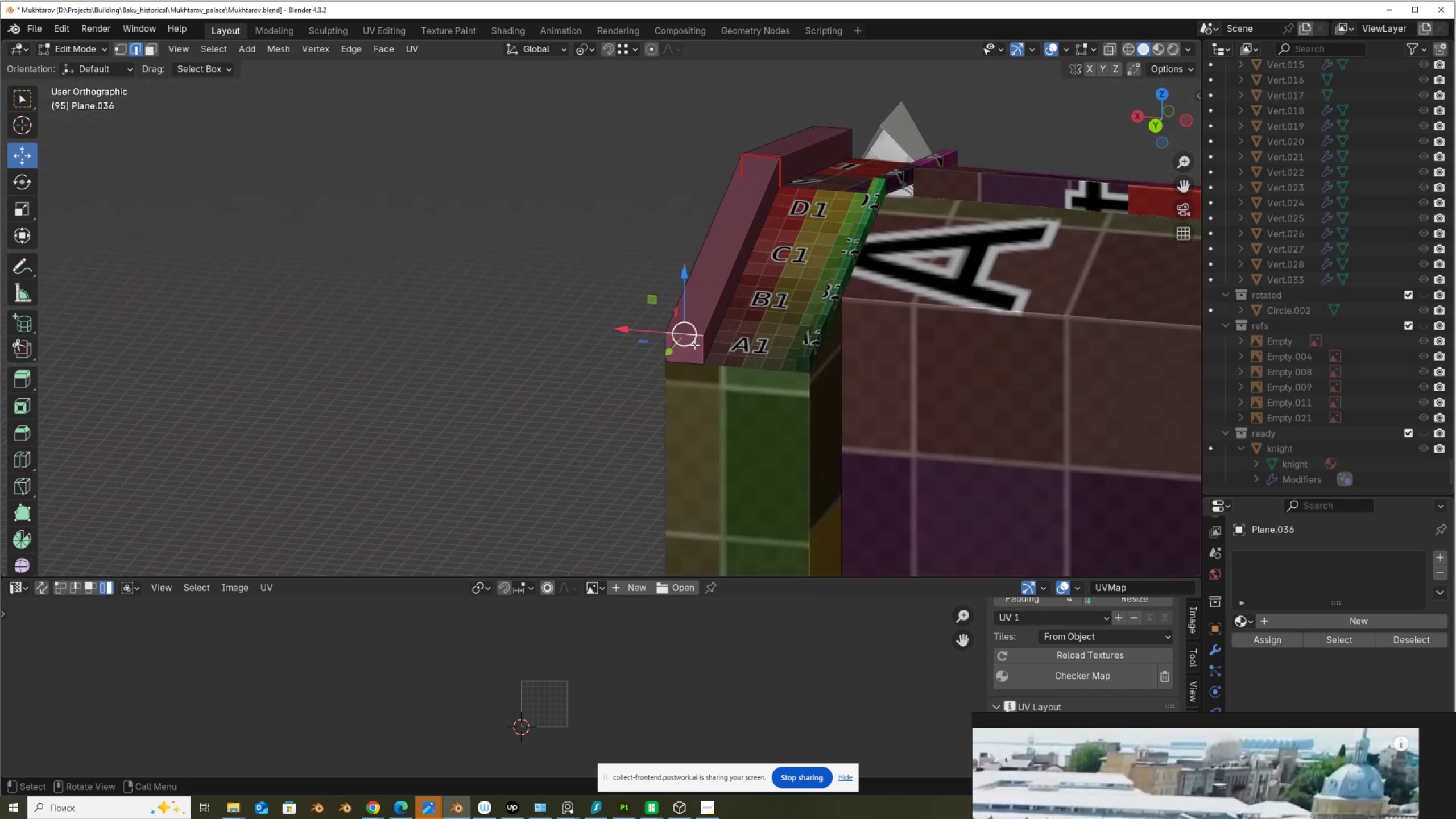 
hold_key(key=ShiftLeft, duration=0.51)
left_click([704, 341])
 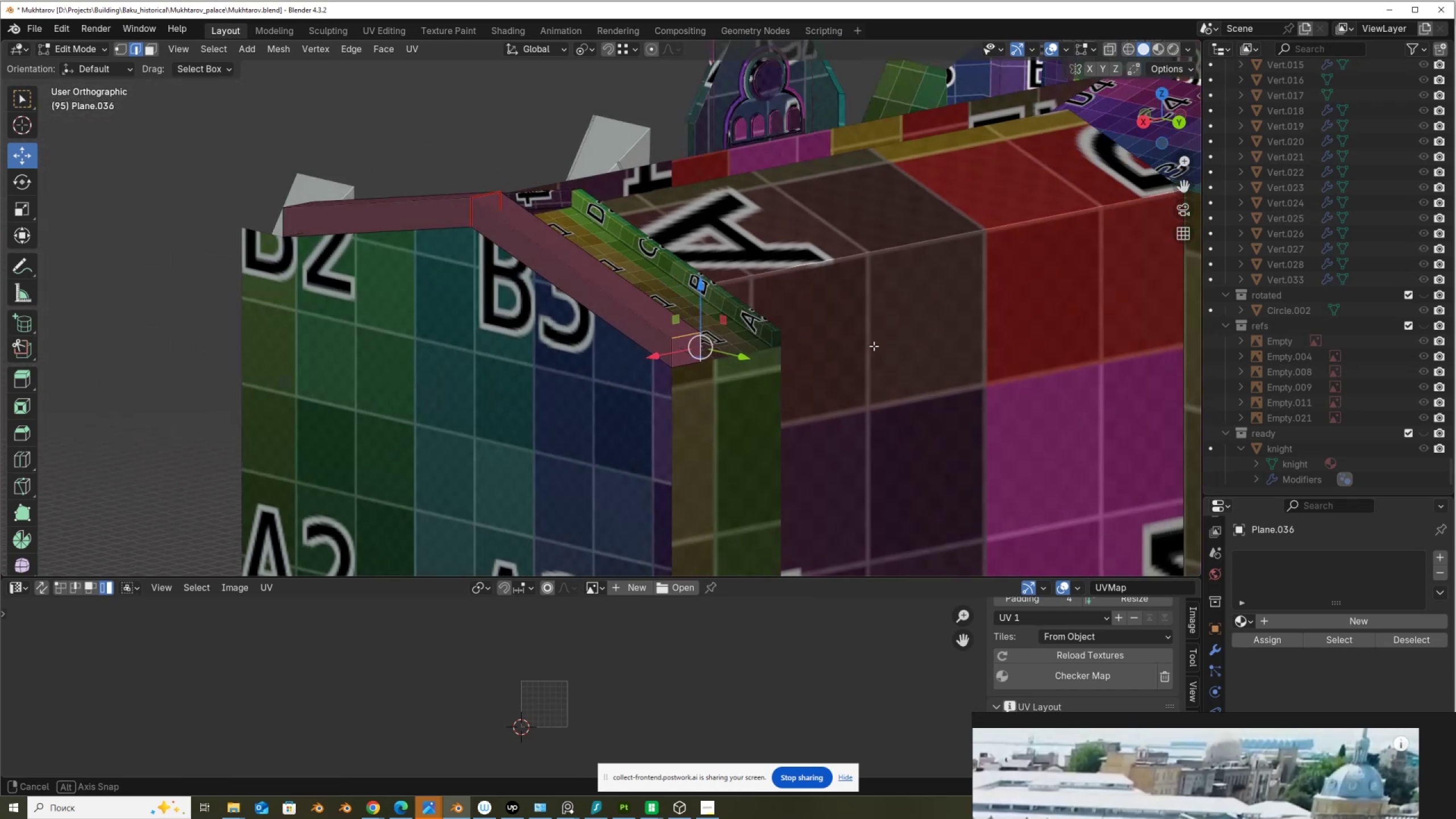 
hold_key(key=ShiftLeft, duration=0.94)
 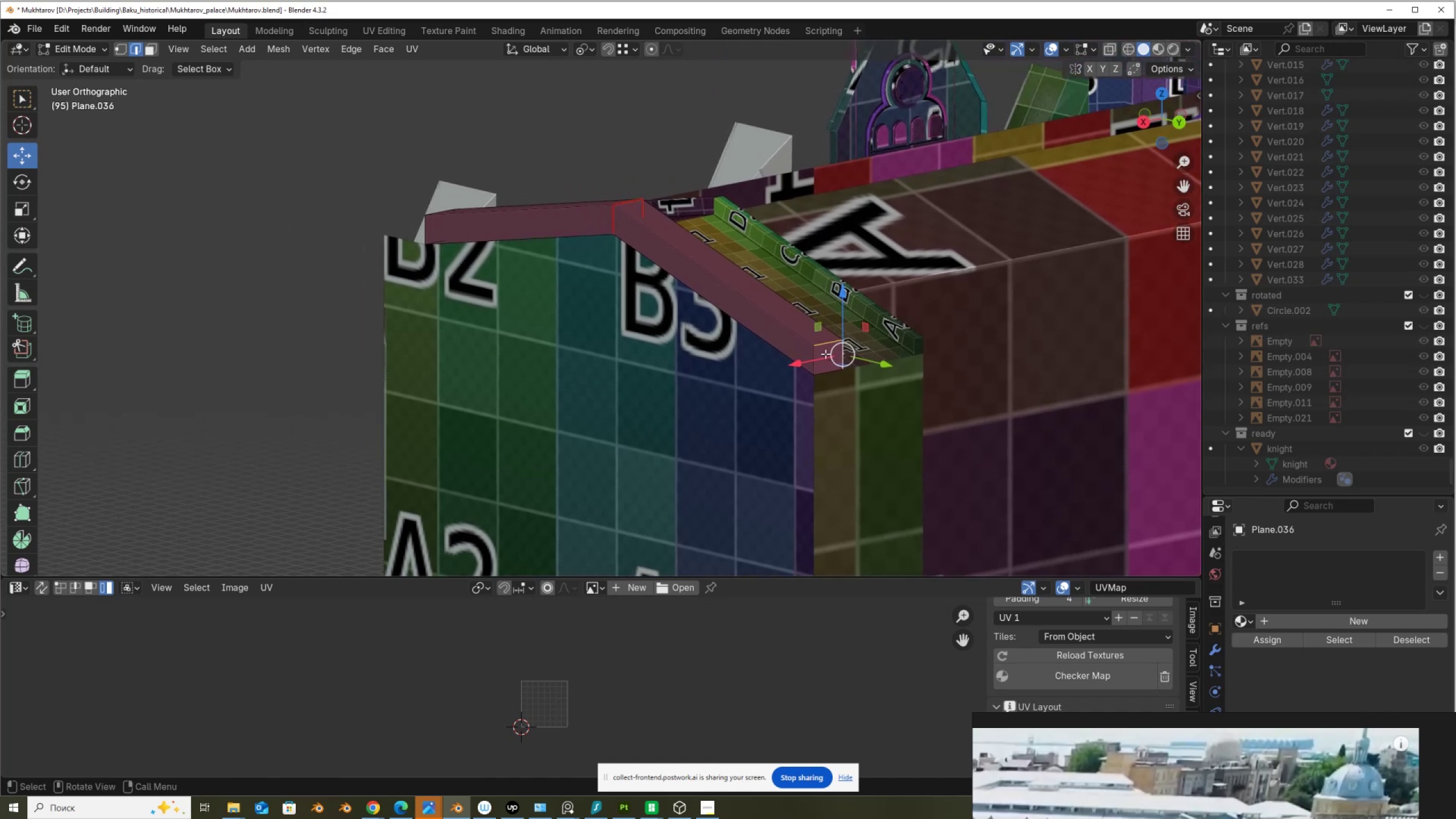 
hold_key(key=ShiftLeft, duration=0.98)
left_click([813, 358])
 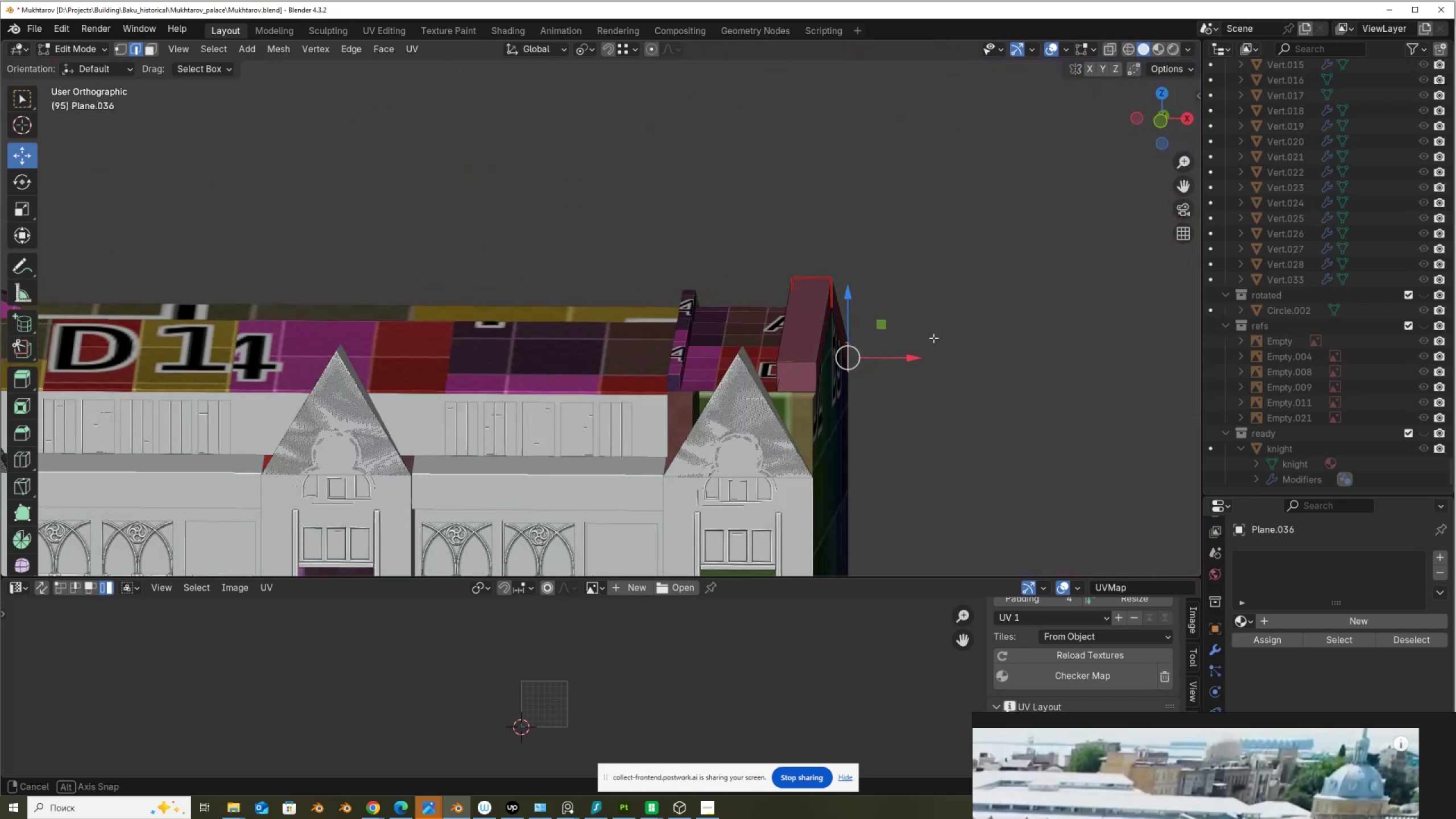 
scroll: coordinate [816, 373], scroll_direction: up, amount: 1.0
 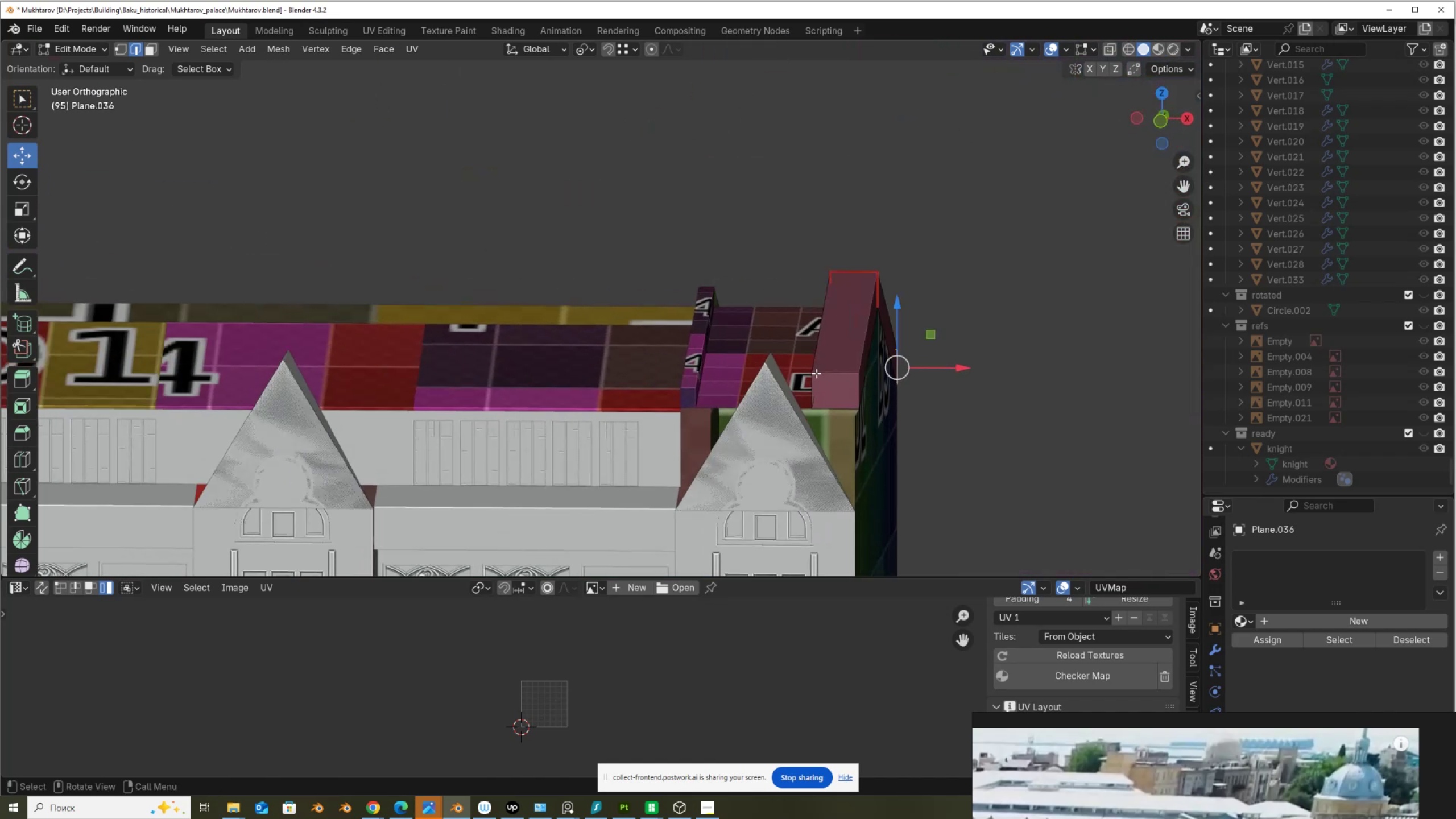 
hold_key(key=ShiftLeft, duration=1.5)
left_click([824, 372])
 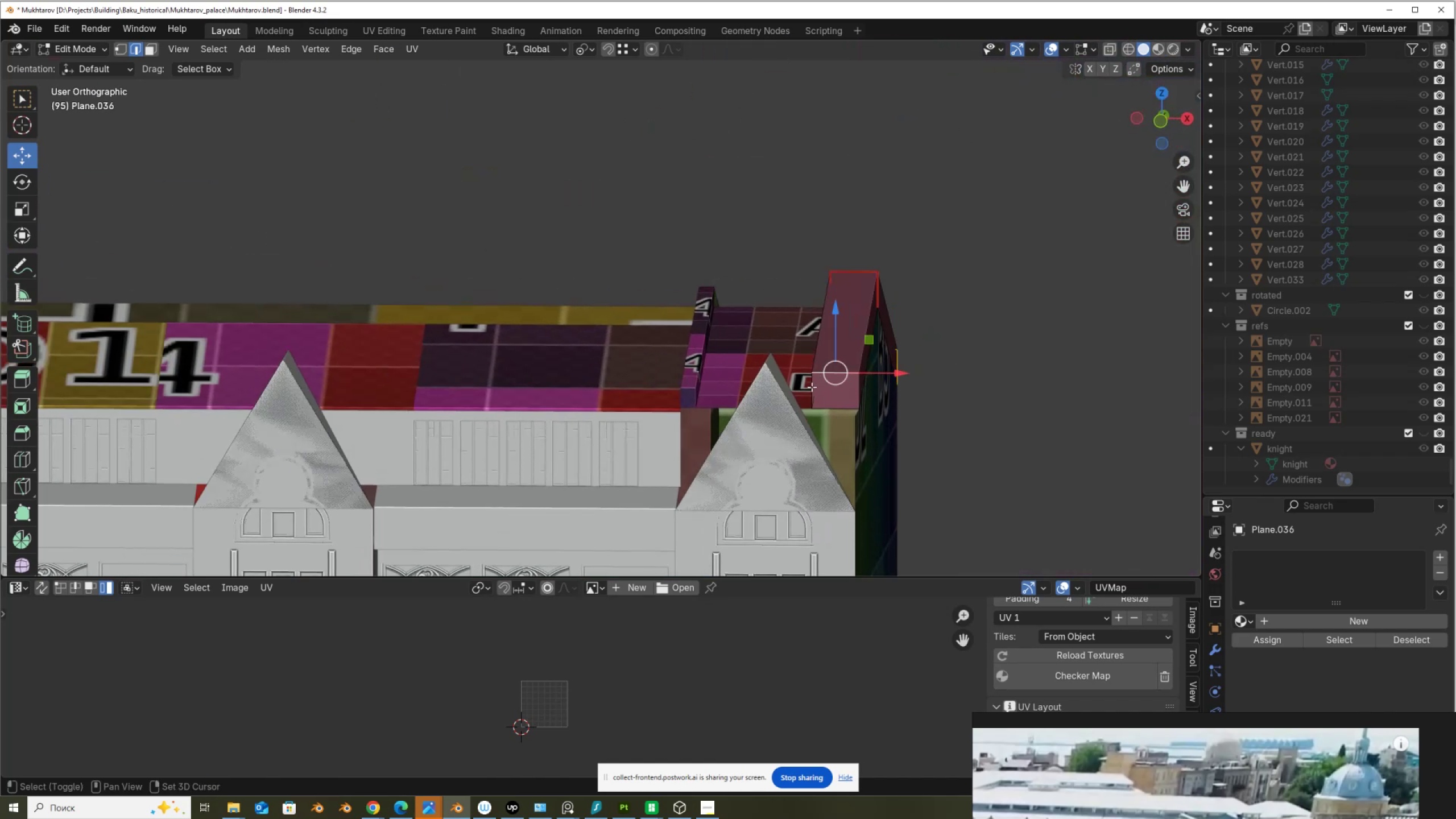 
double_click([812, 387])
 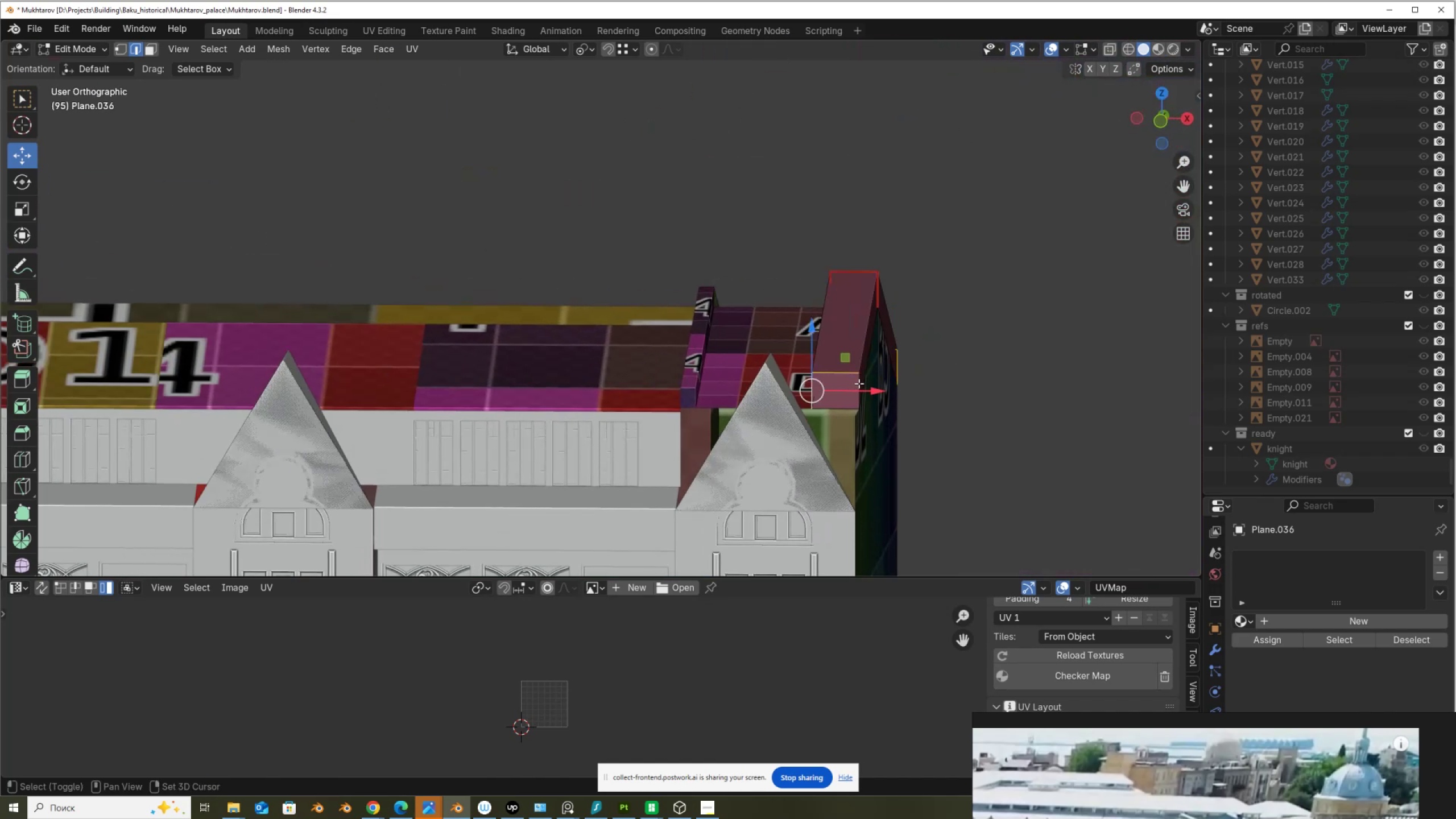 
key(Shift+ShiftLeft)
 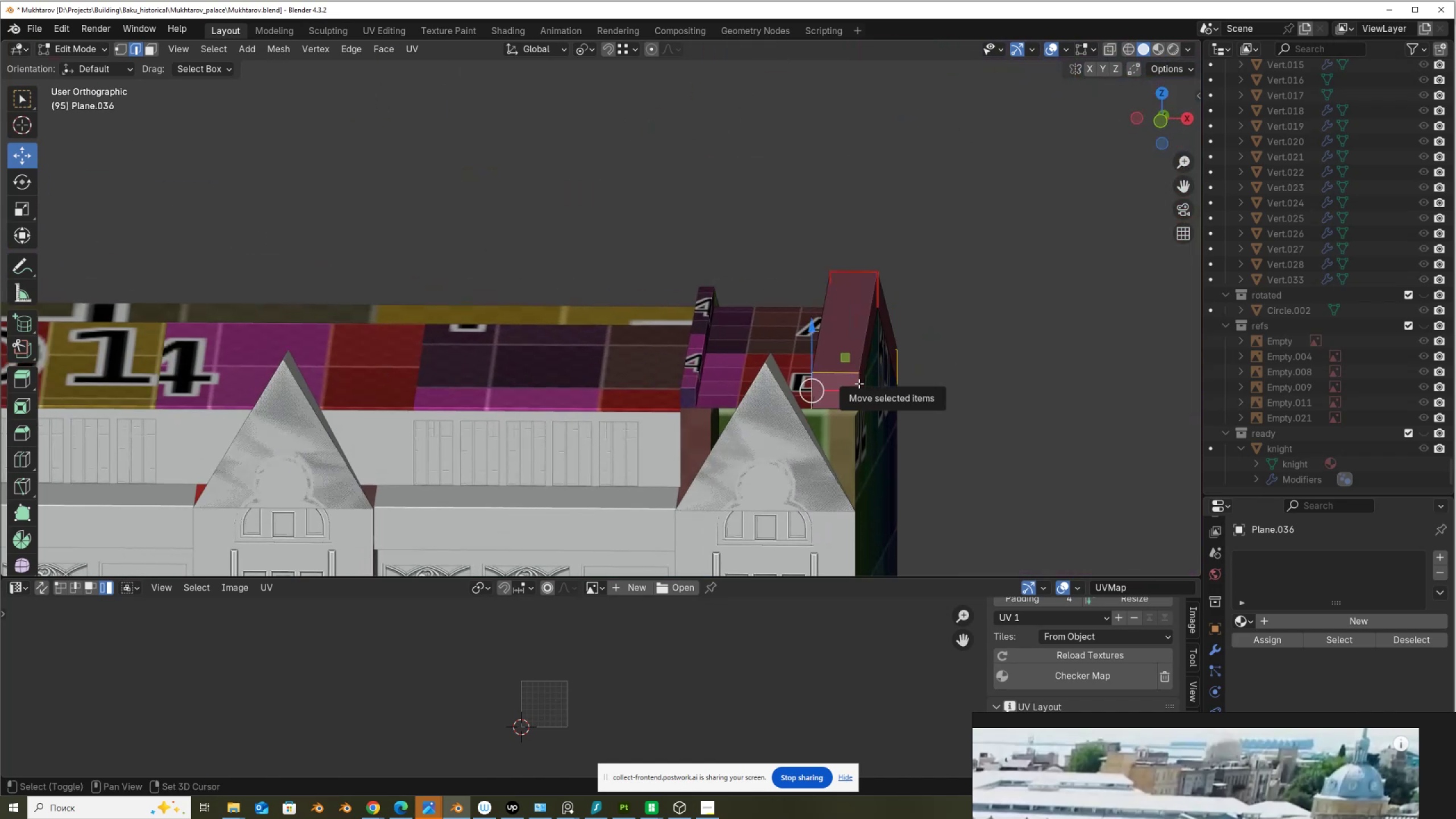 
key(Shift+ShiftLeft)
 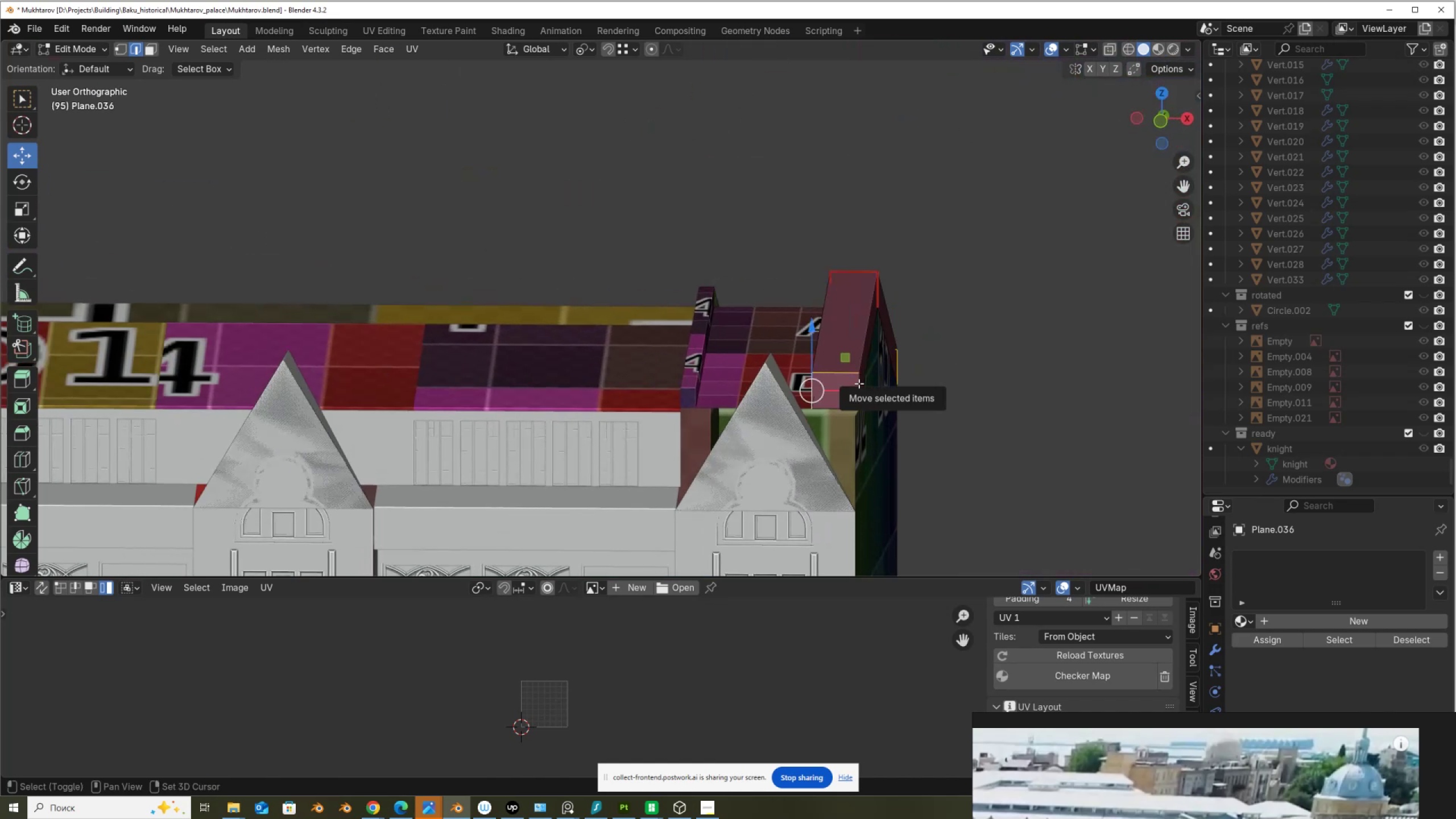 
left_click([859, 383])
 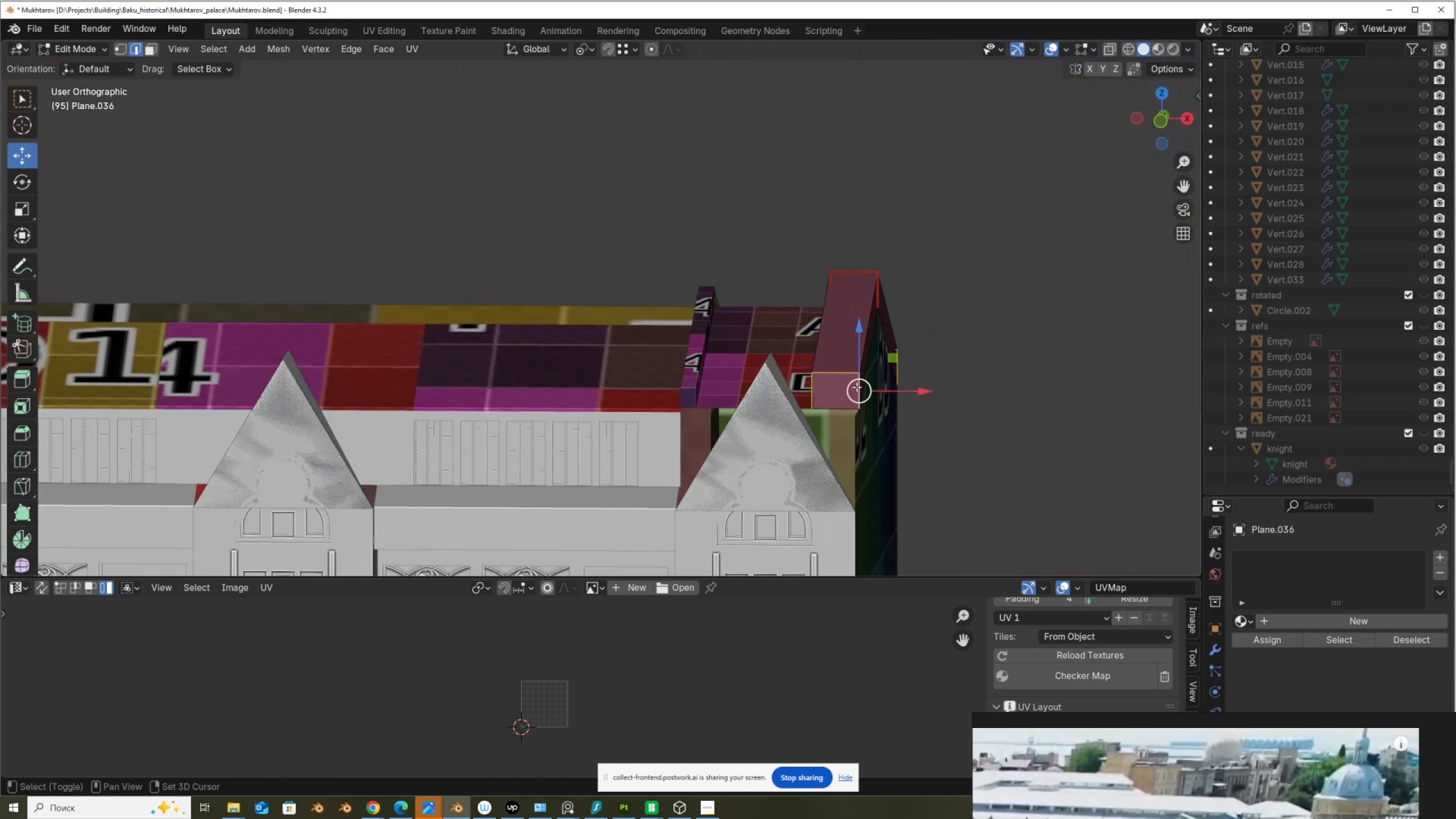 
key(Shift+ShiftLeft)
 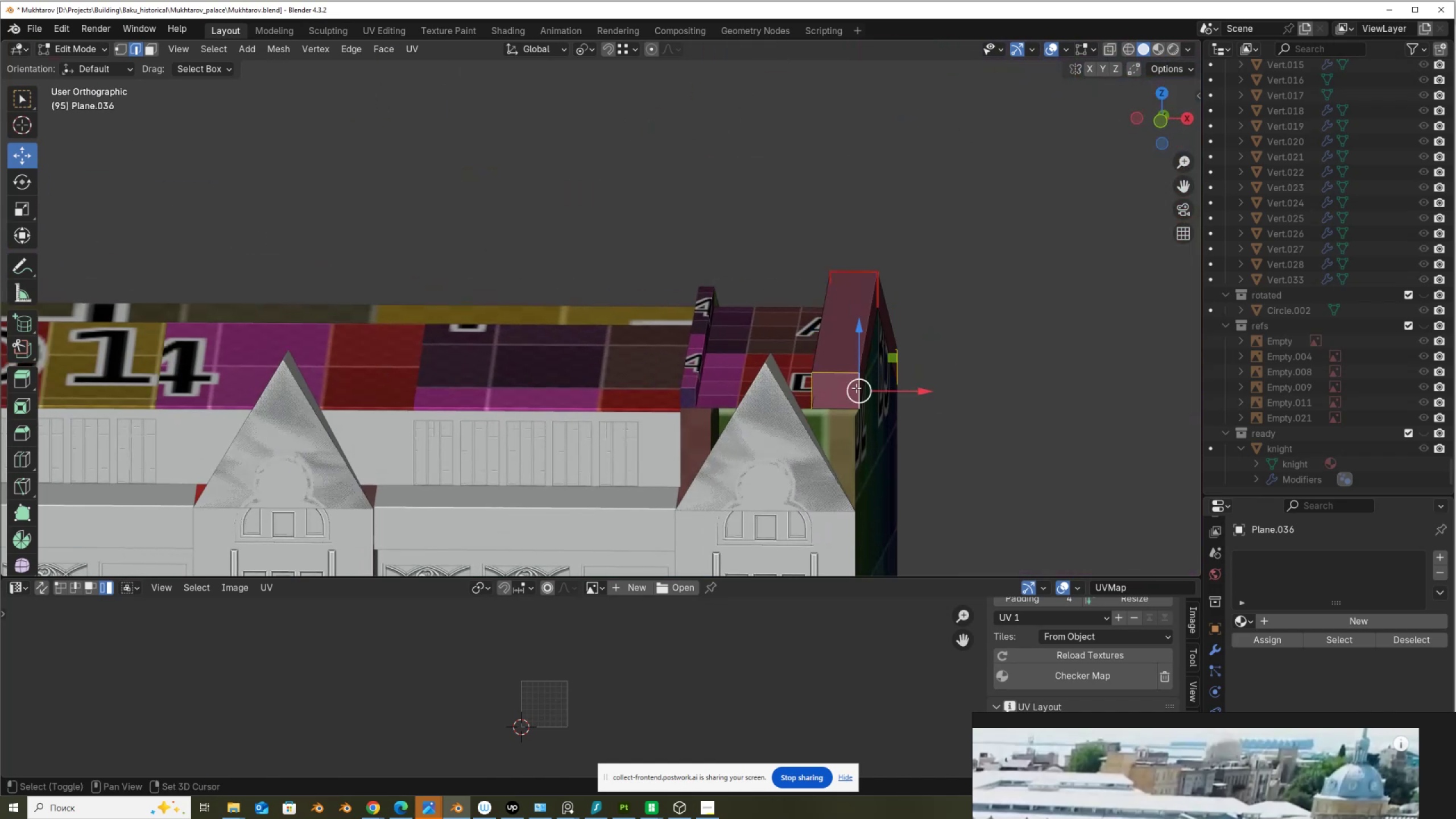 
key(Shift+ShiftLeft)
 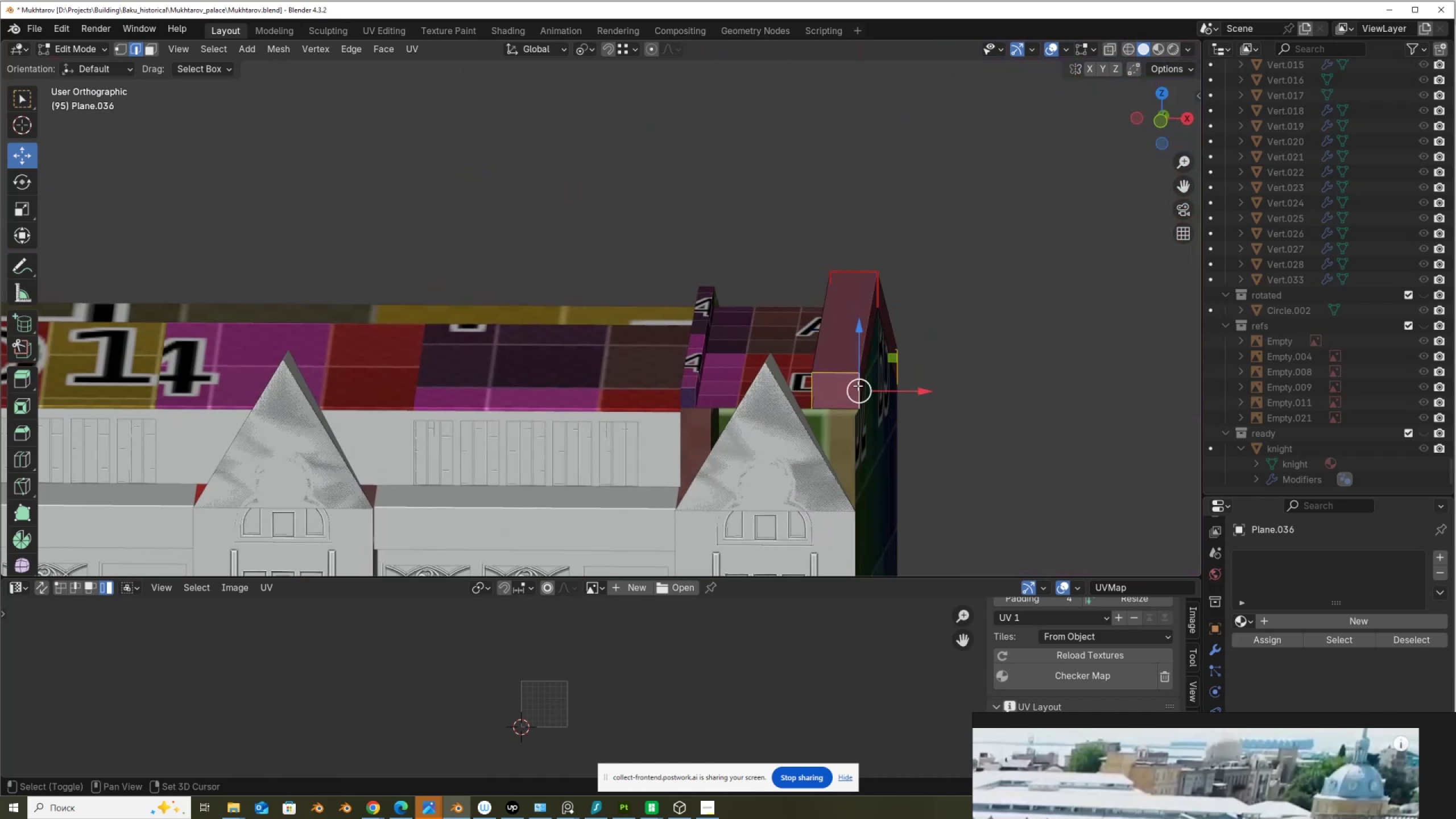 
key(Shift+ShiftLeft)
 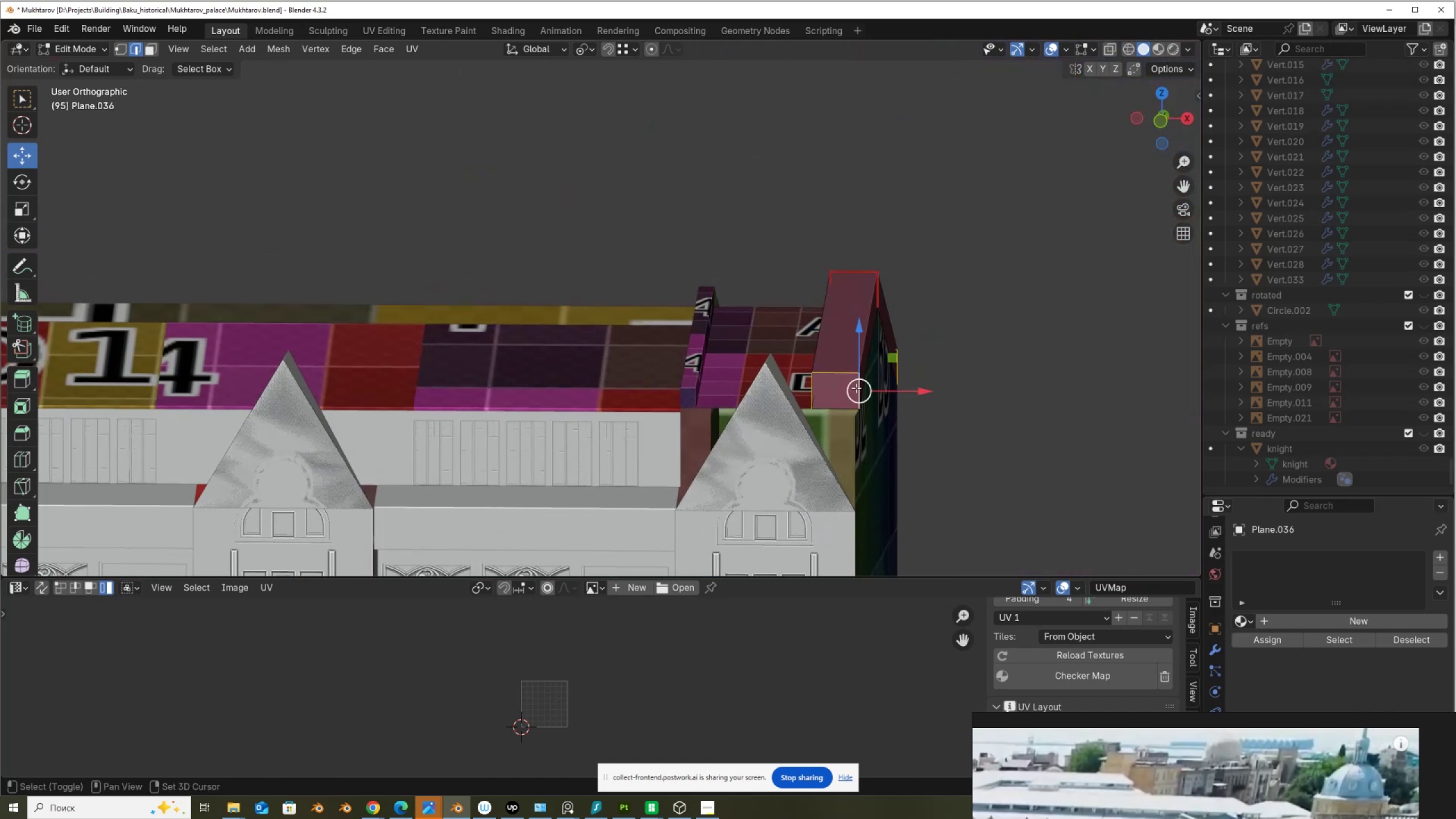 
key(Shift+ShiftLeft)
 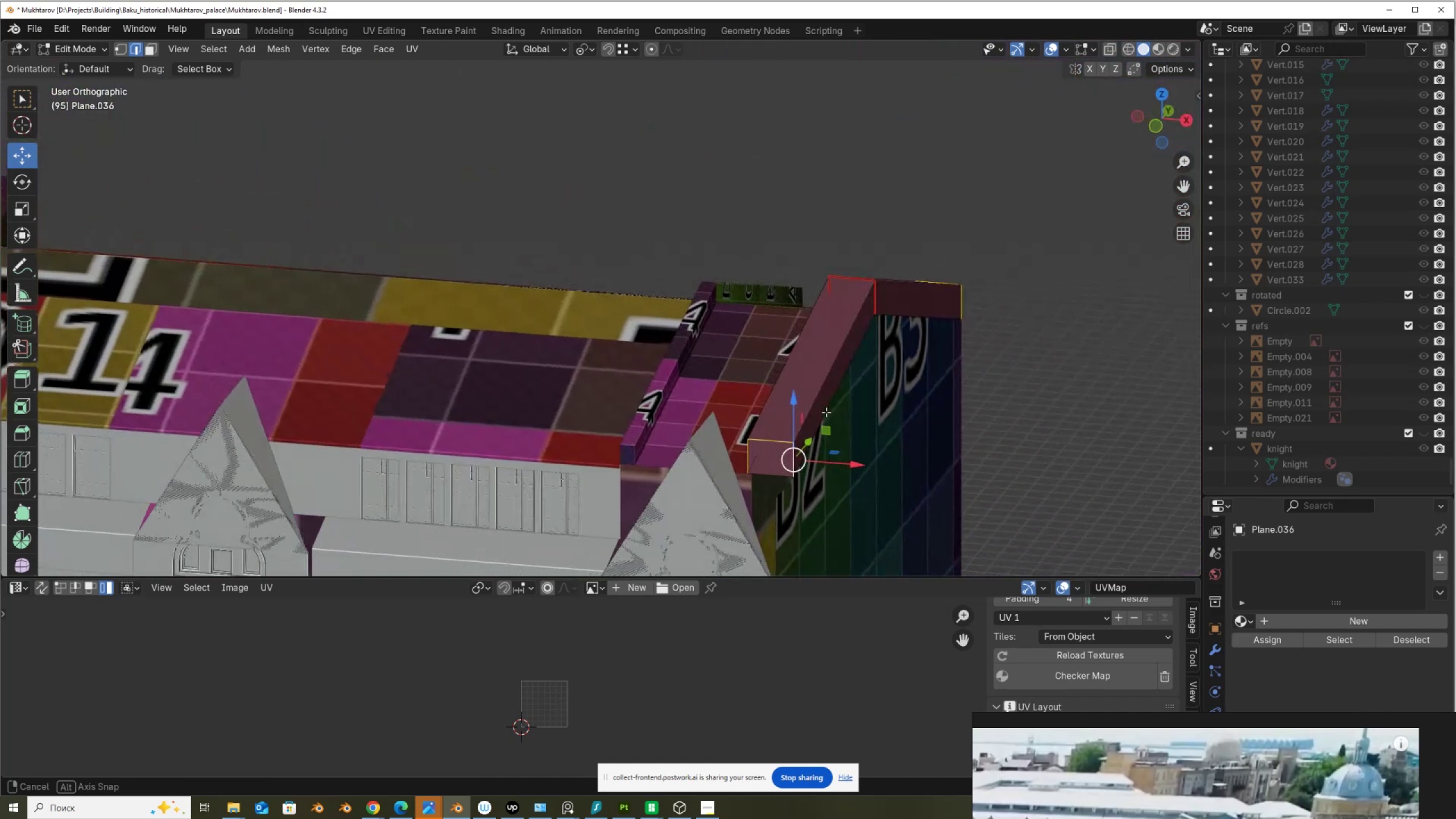 
right_click([826, 412])
 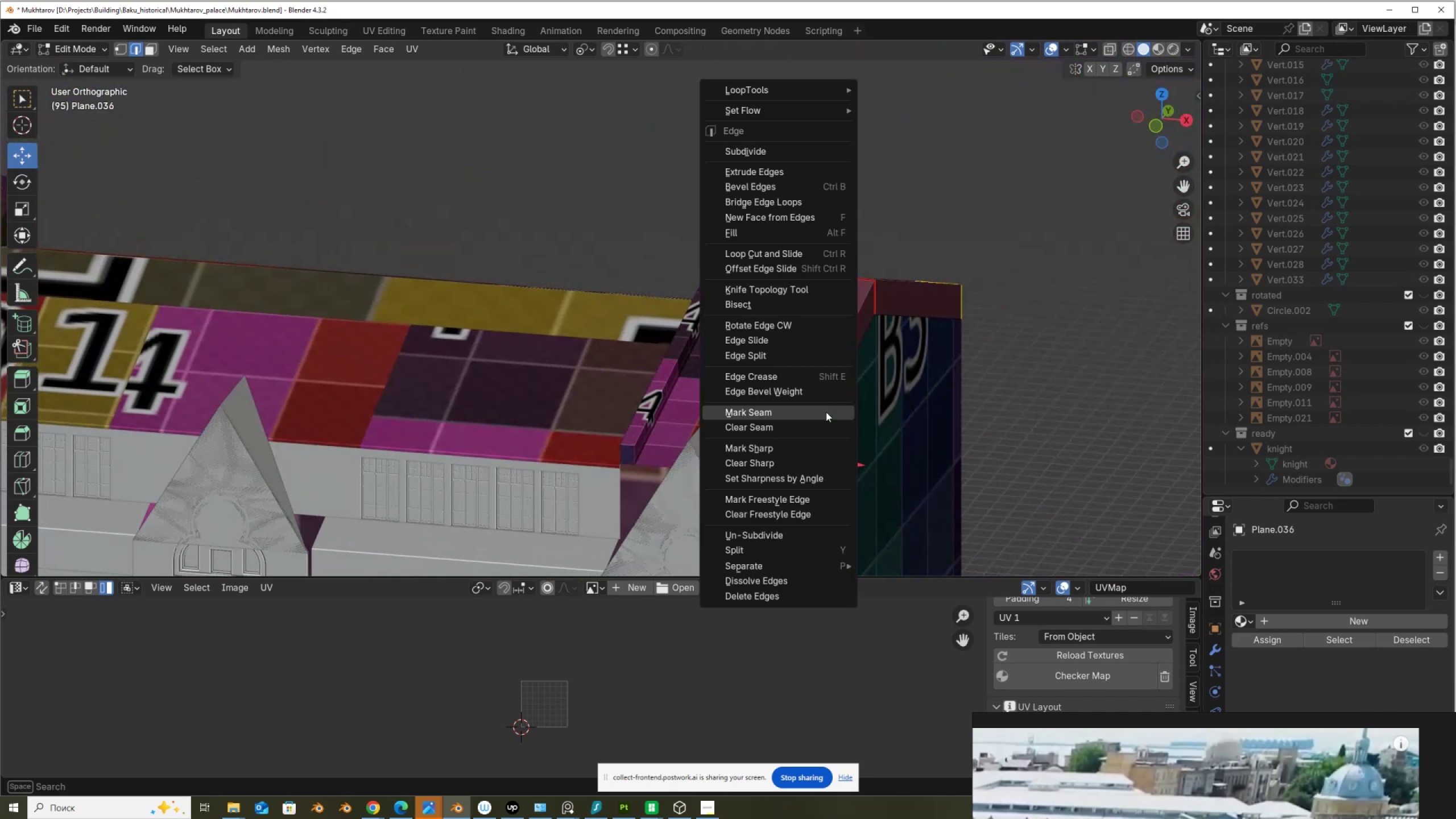 
left_click([826, 412])
 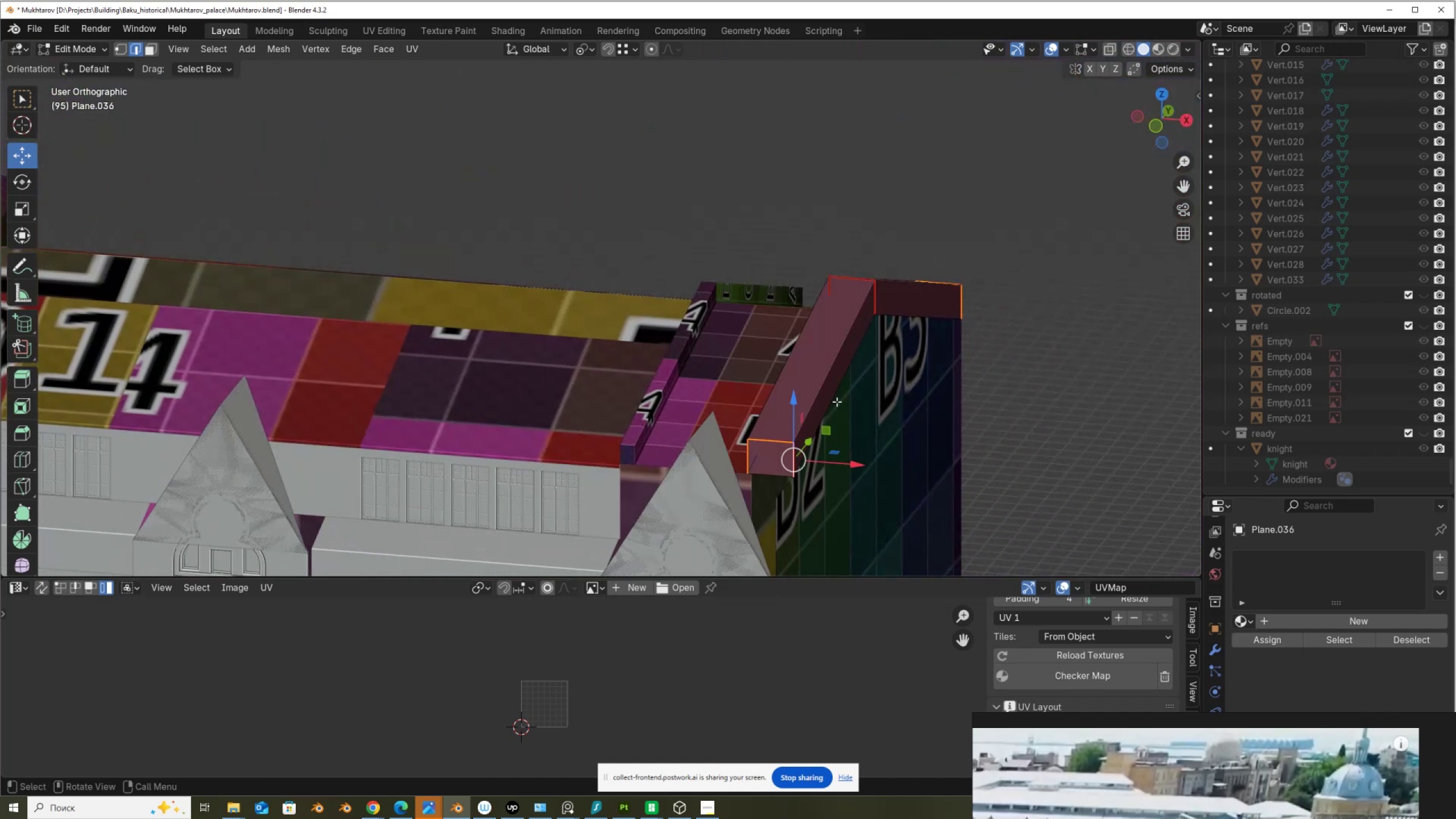 
type(au)
 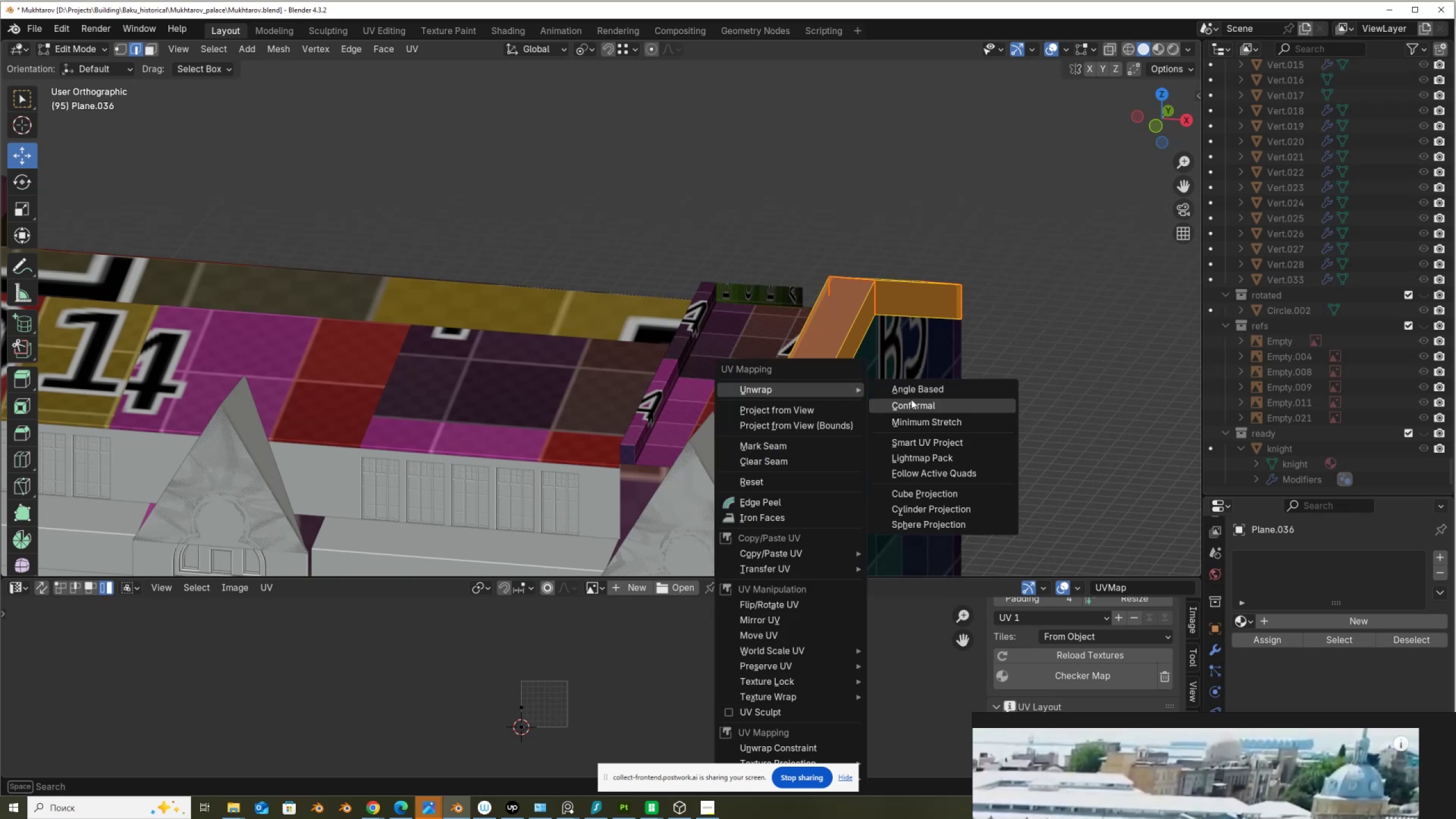 
left_click([919, 388])
 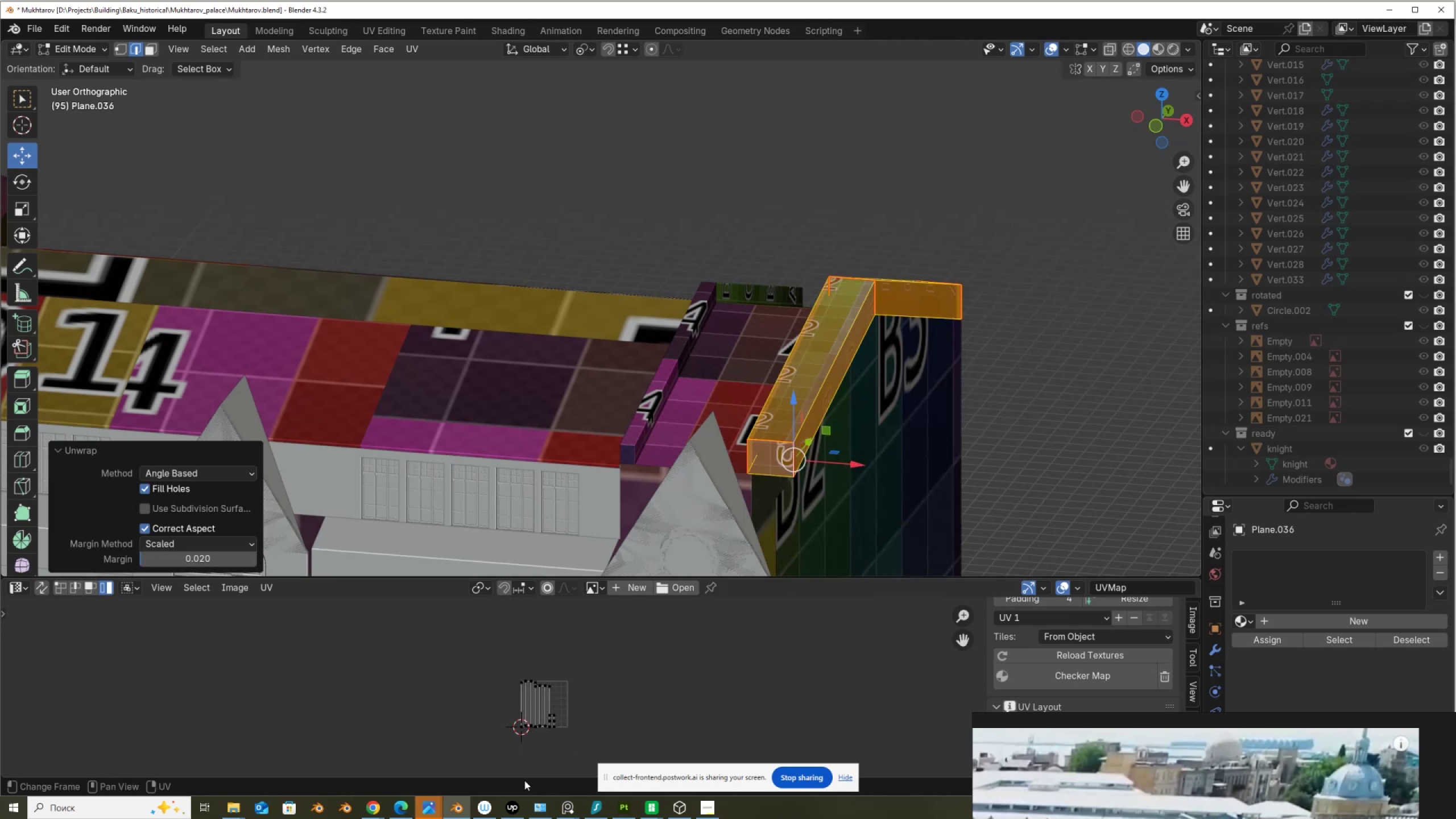 
scroll: coordinate [528, 741], scroll_direction: up, amount: 4.0
 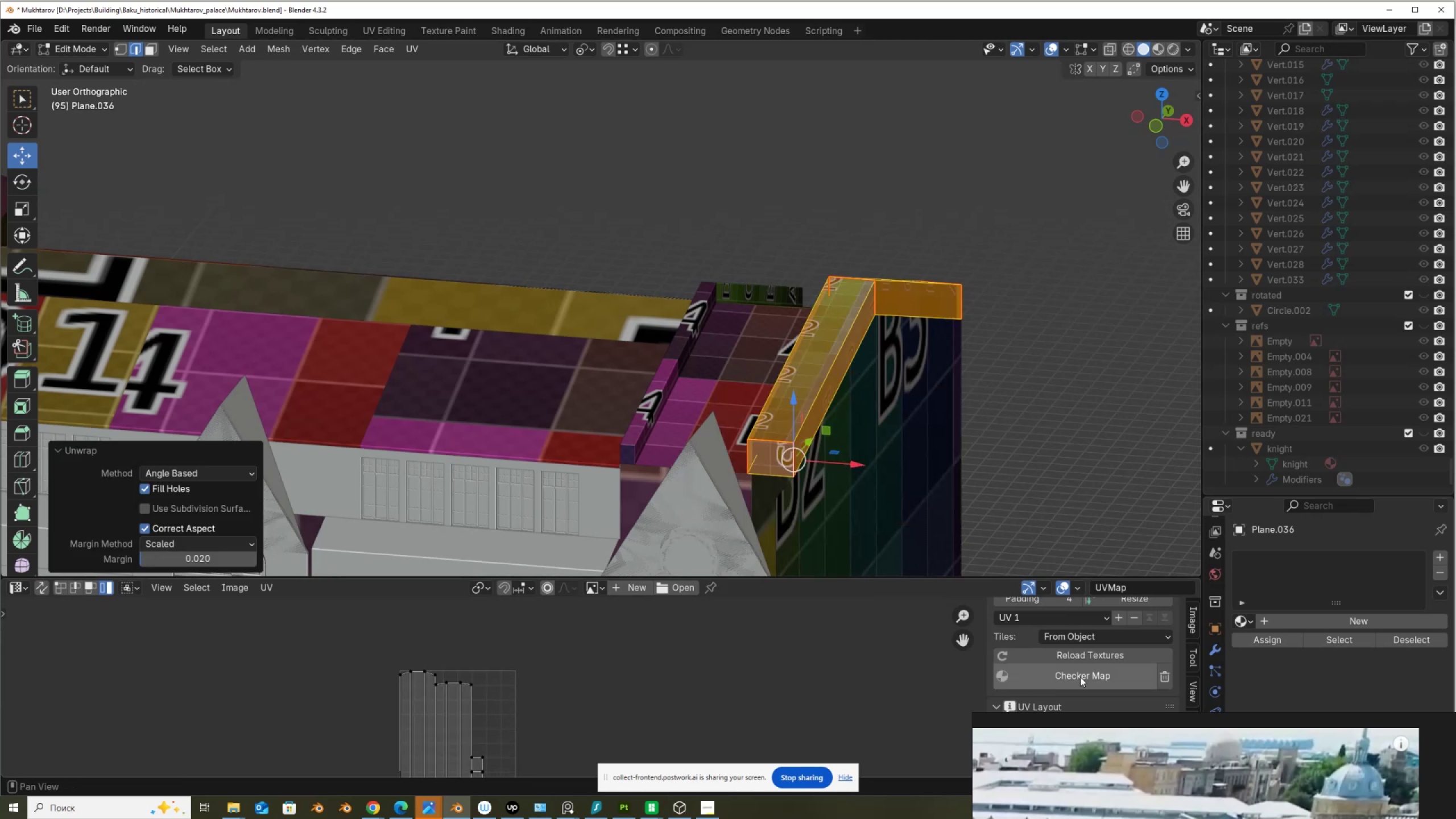 
left_click([1086, 676])
 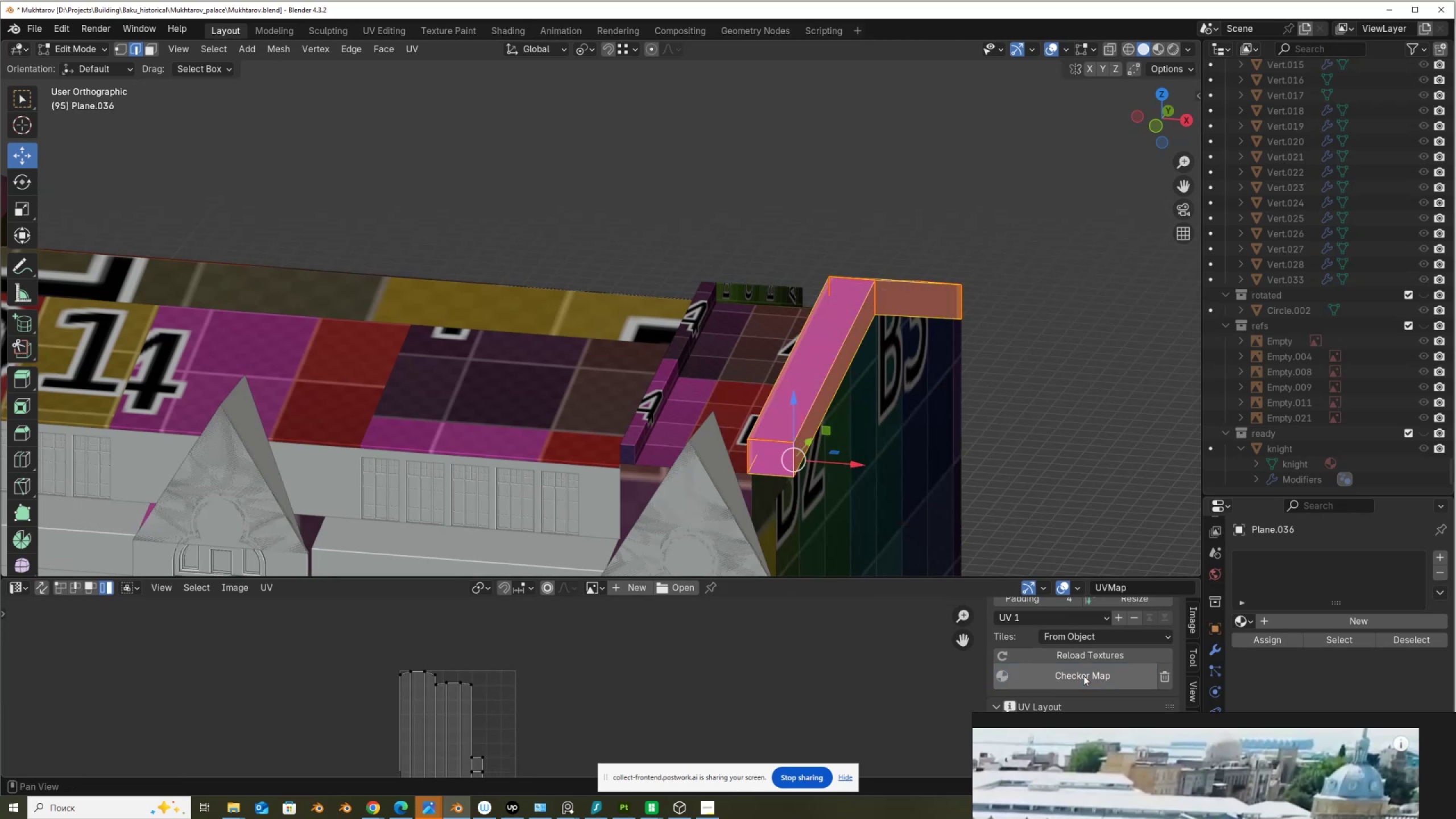 
left_click([1083, 676])
 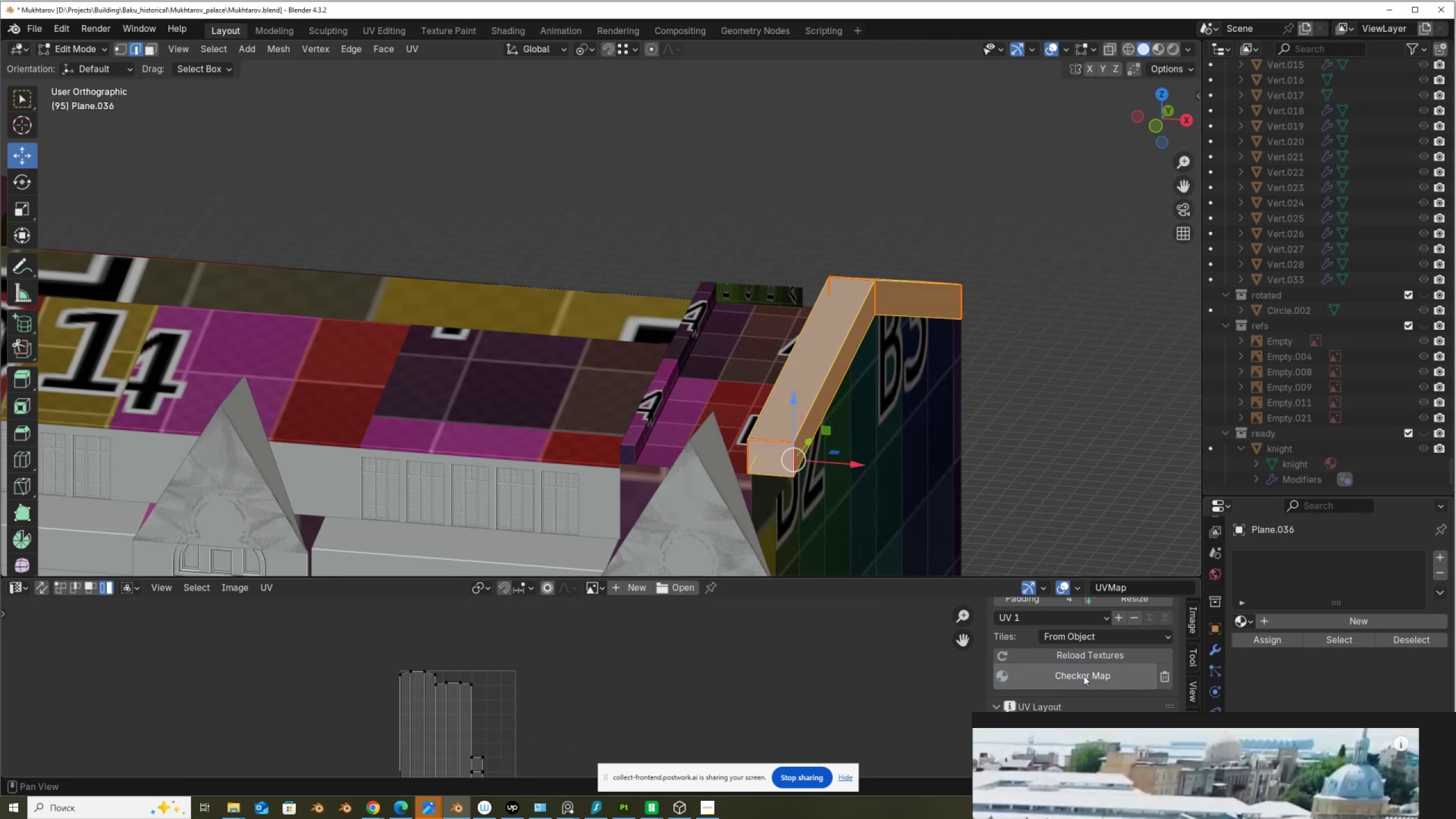 
left_click([1083, 676])
 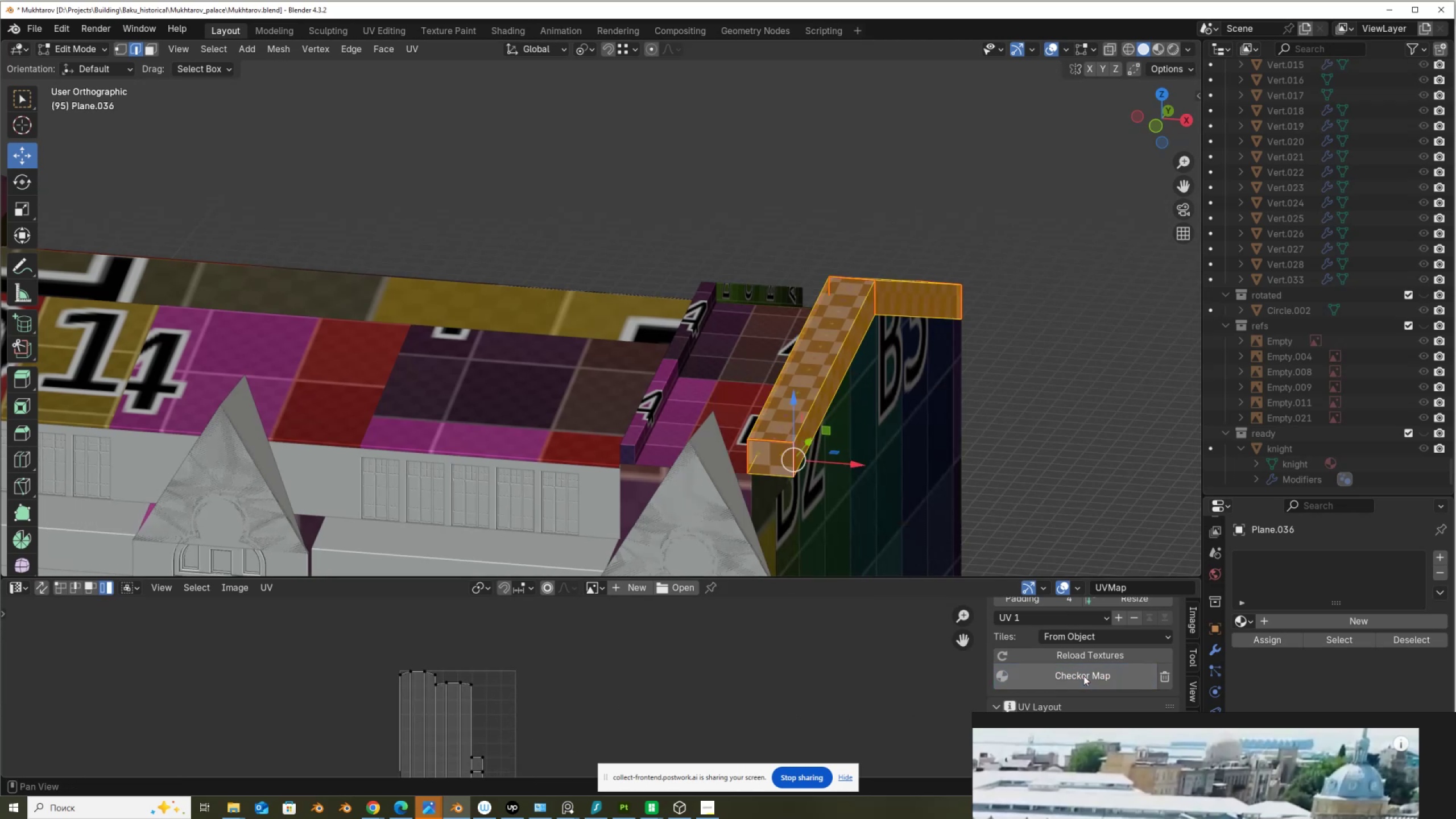 
left_click([1083, 676])
 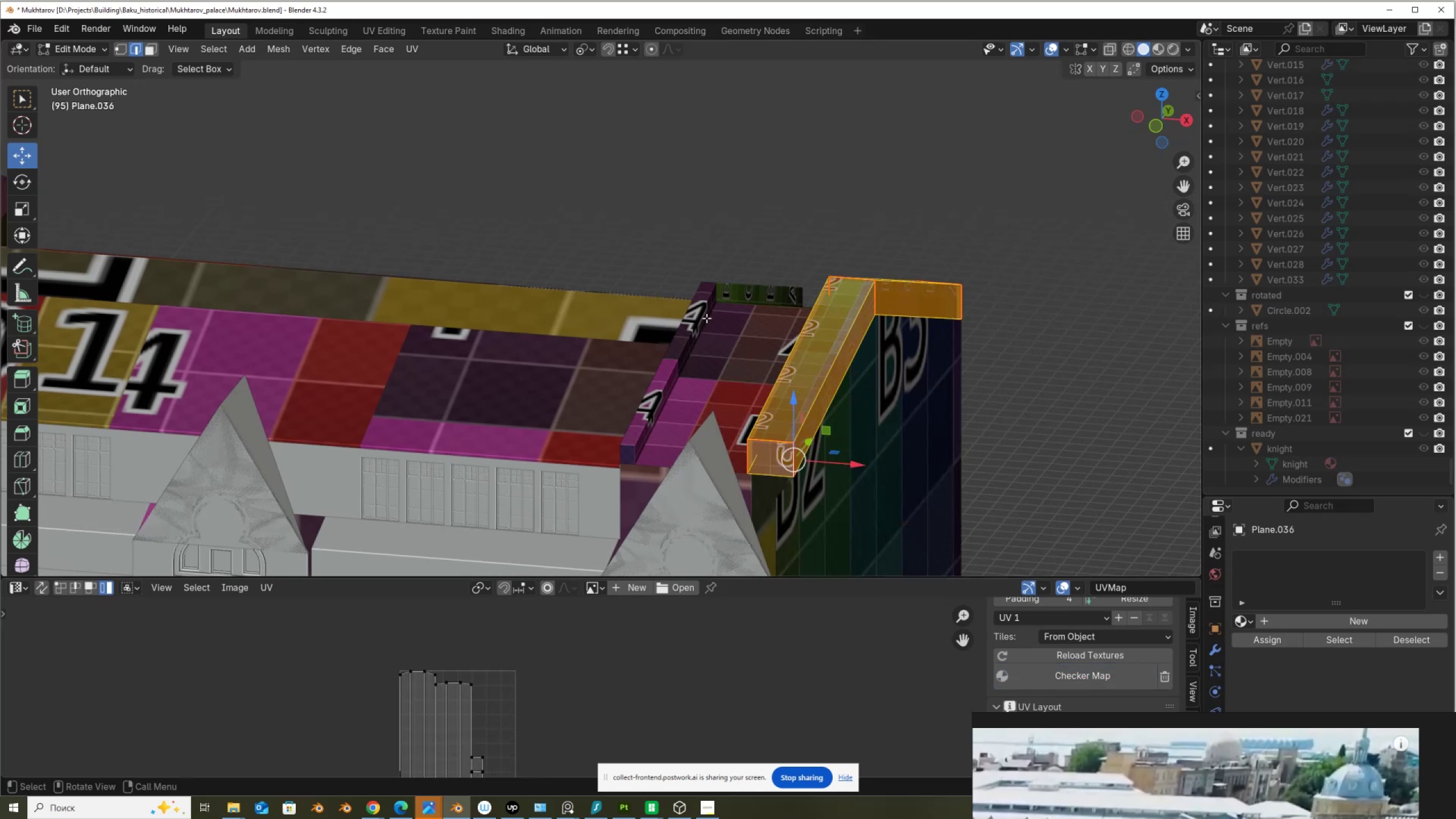 
scroll: coordinate [382, 671], scroll_direction: down, amount: 3.0
 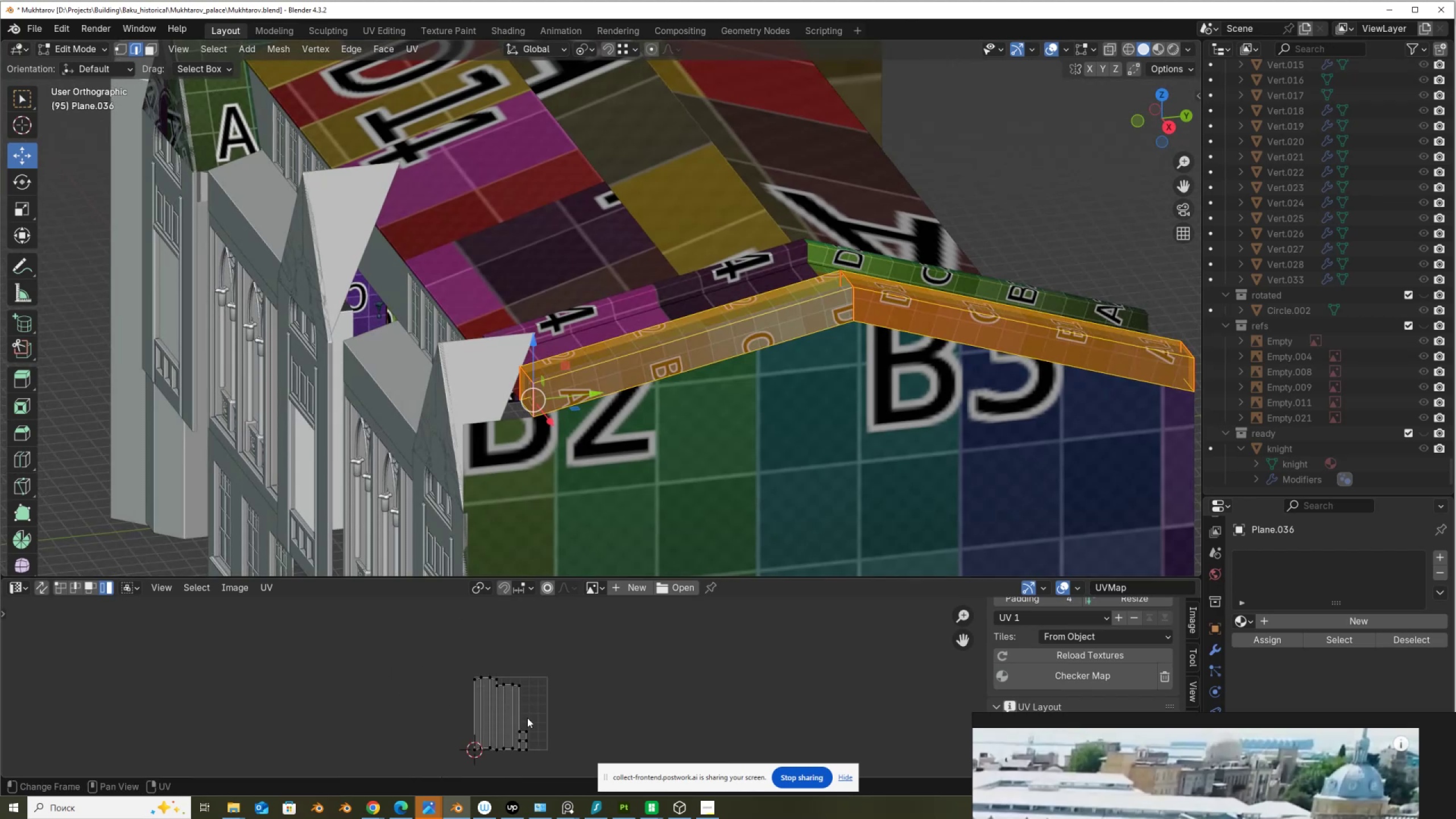 
type(as)
 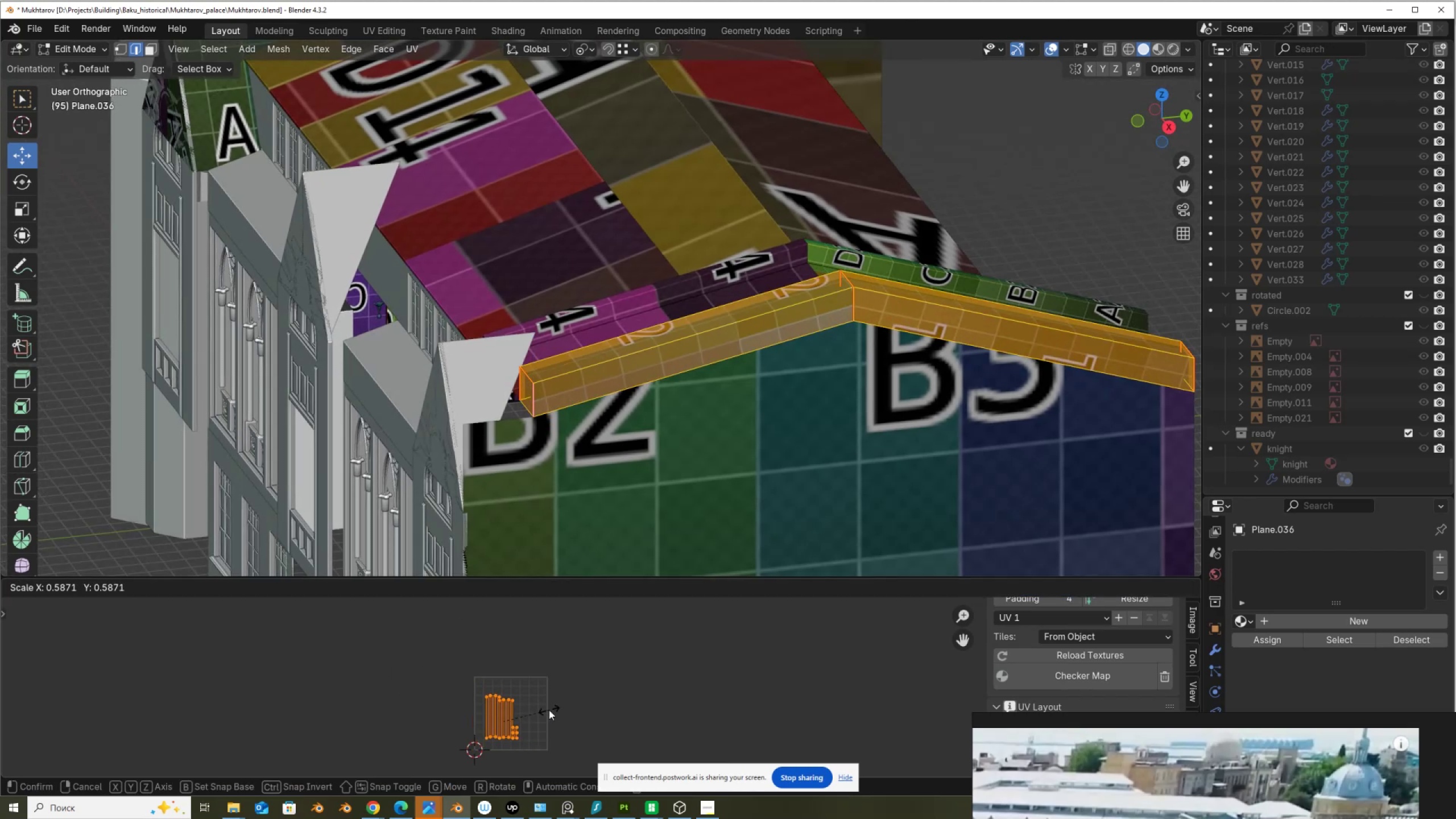 
left_click([549, 709])
 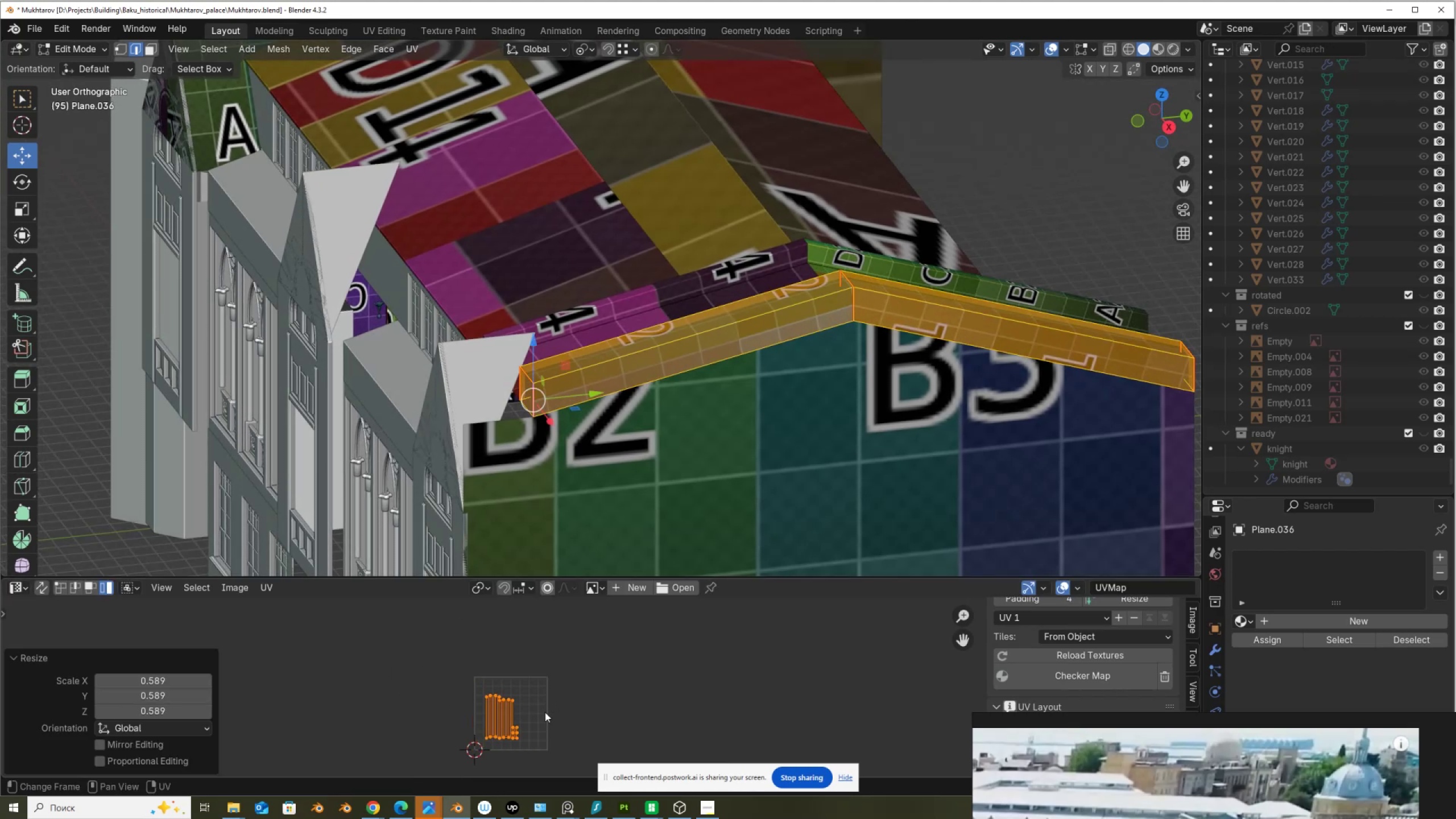 
key(G)
 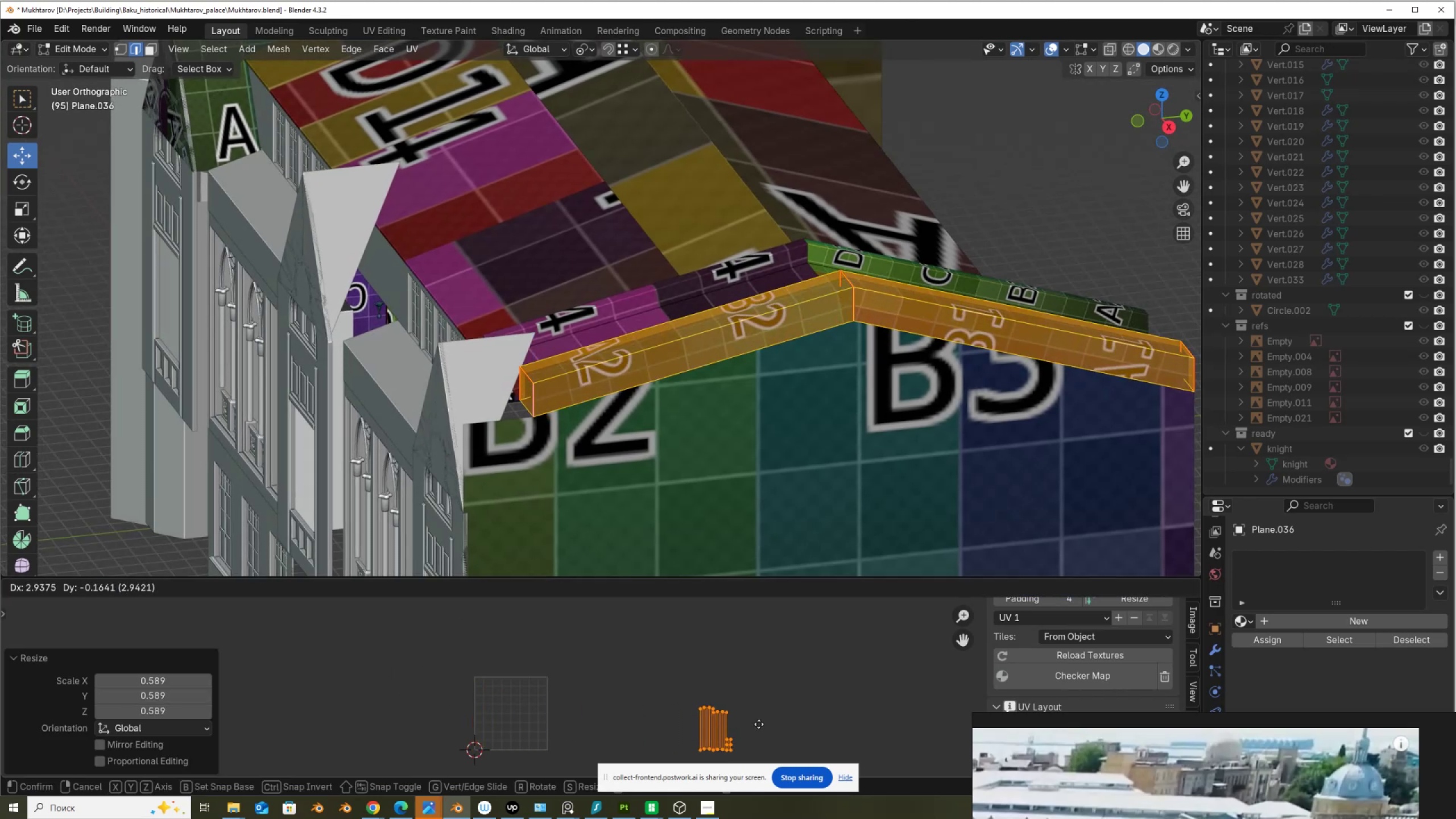 
left_click([759, 724])
 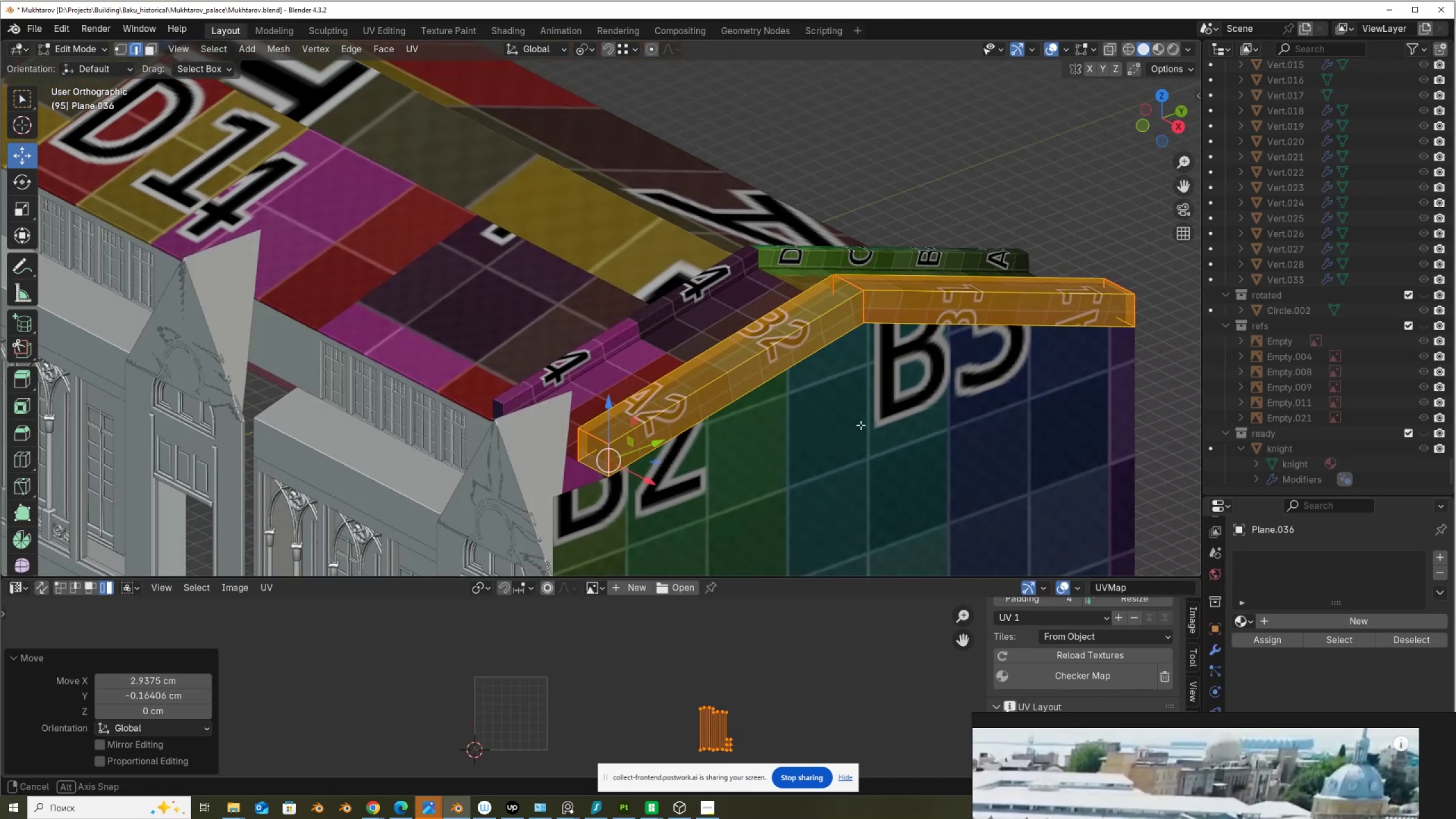 
key(Tab)
 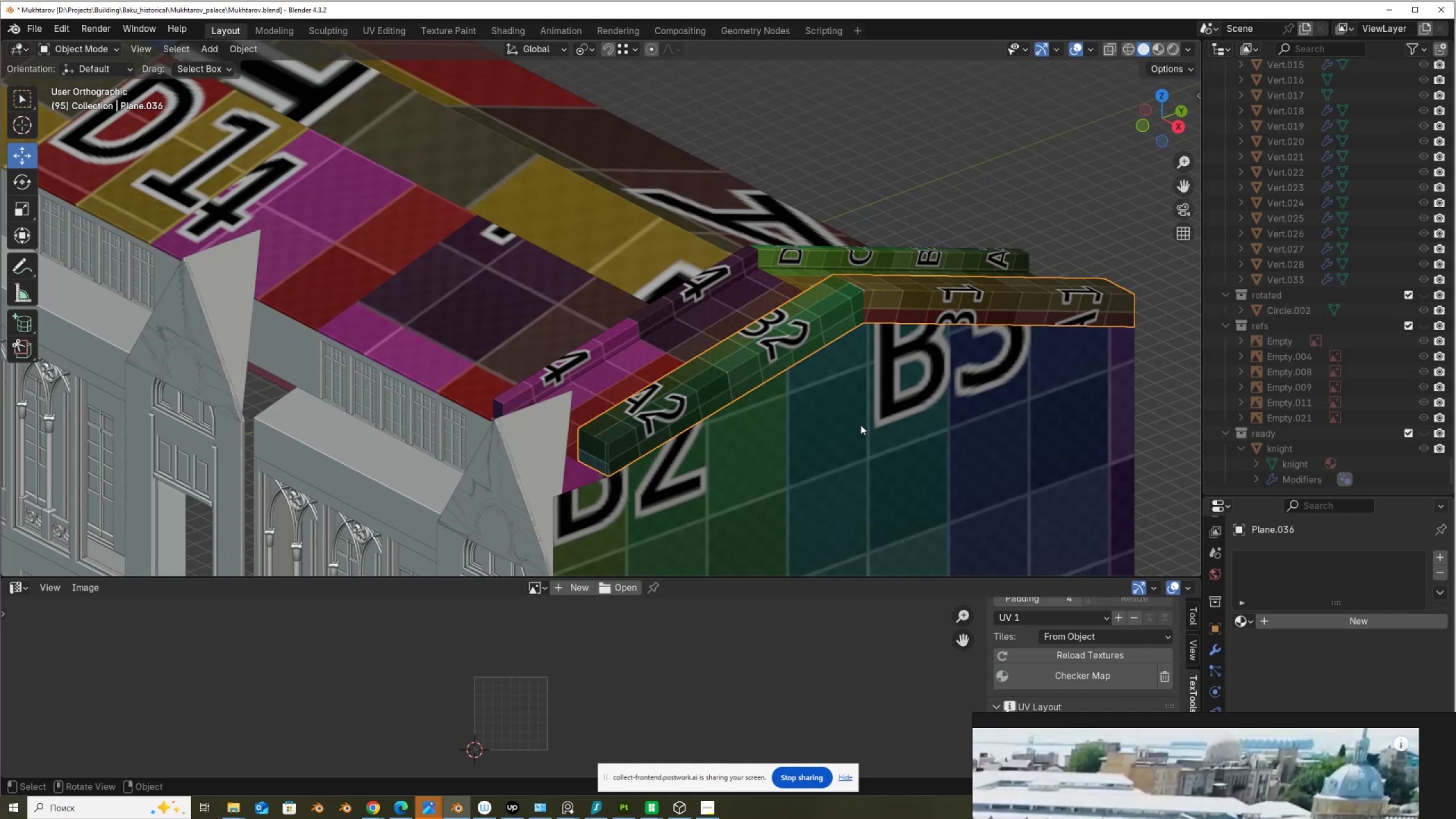 
wait(7.32)
 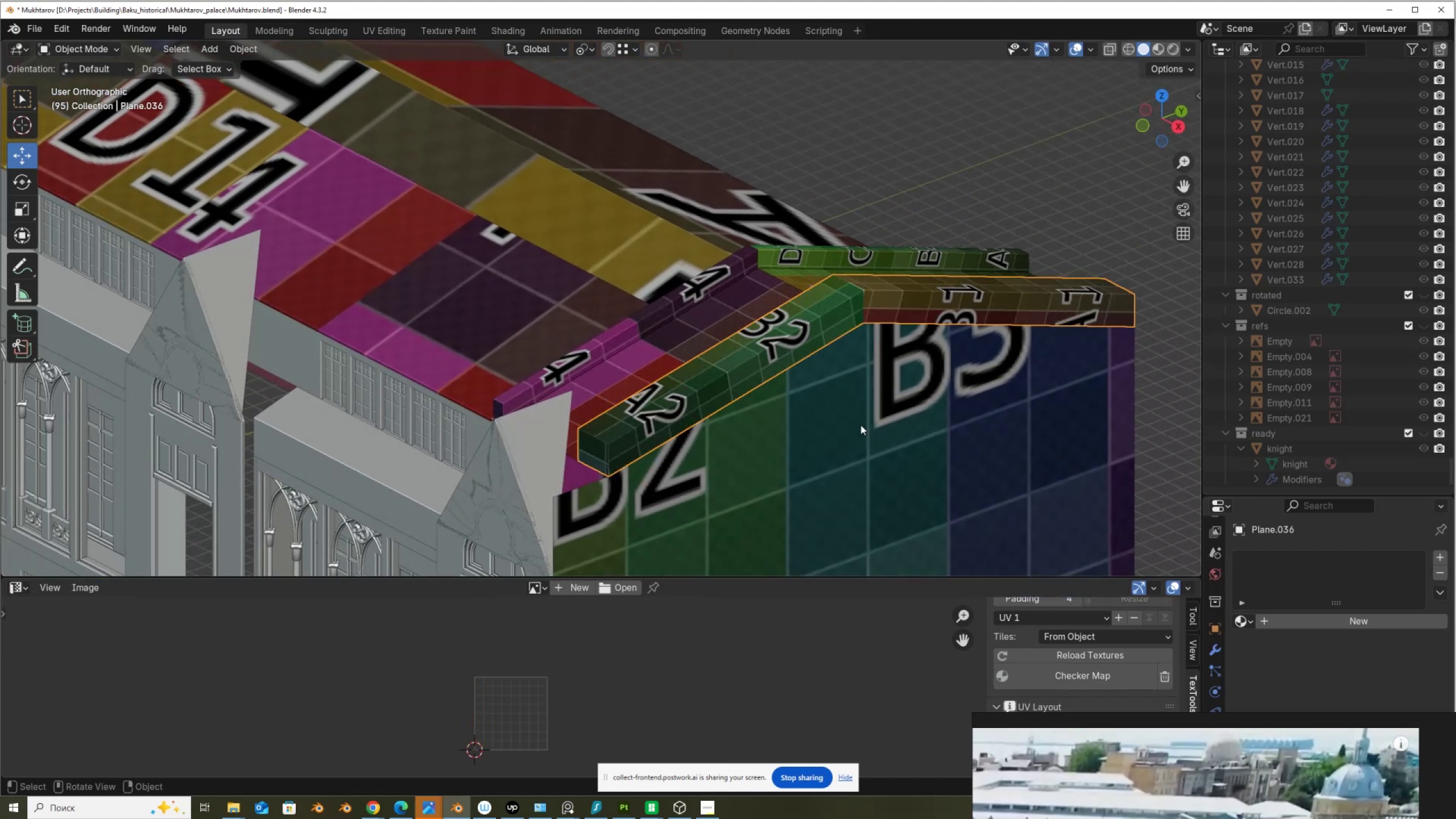 
left_click([1247, 625])
 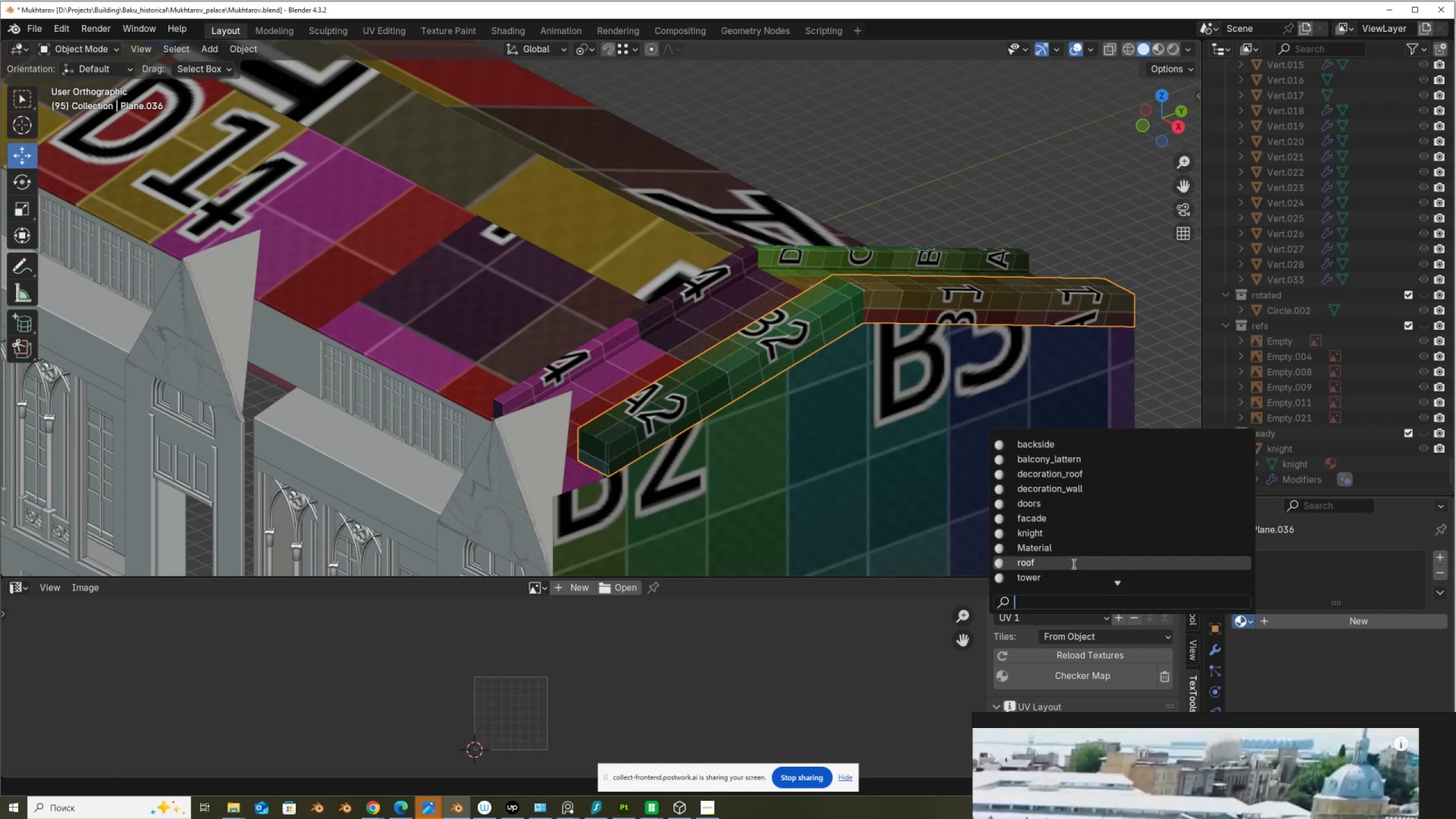 
left_click([1072, 563])
 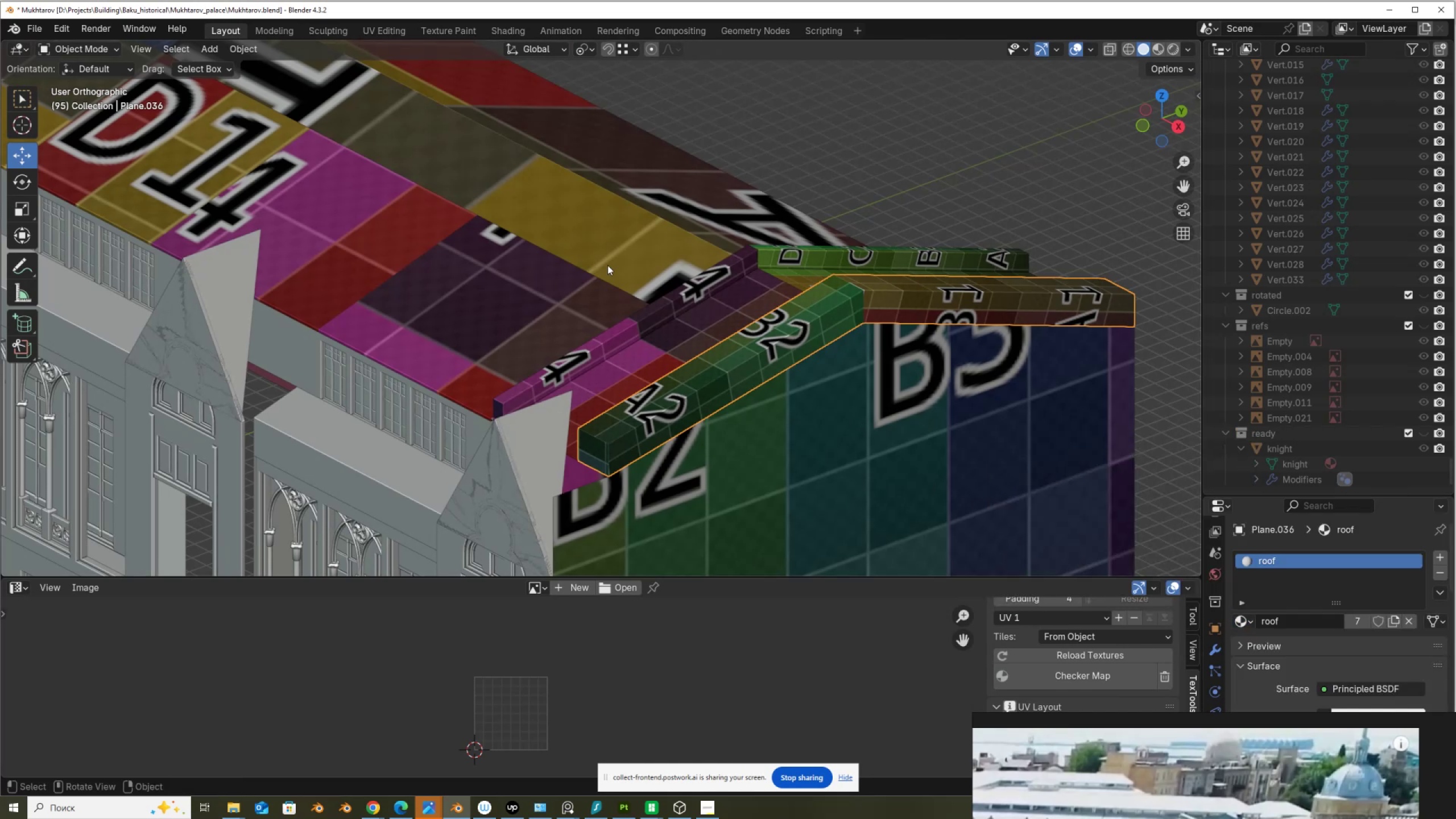 
scroll: coordinate [553, 268], scroll_direction: down, amount: 2.0
 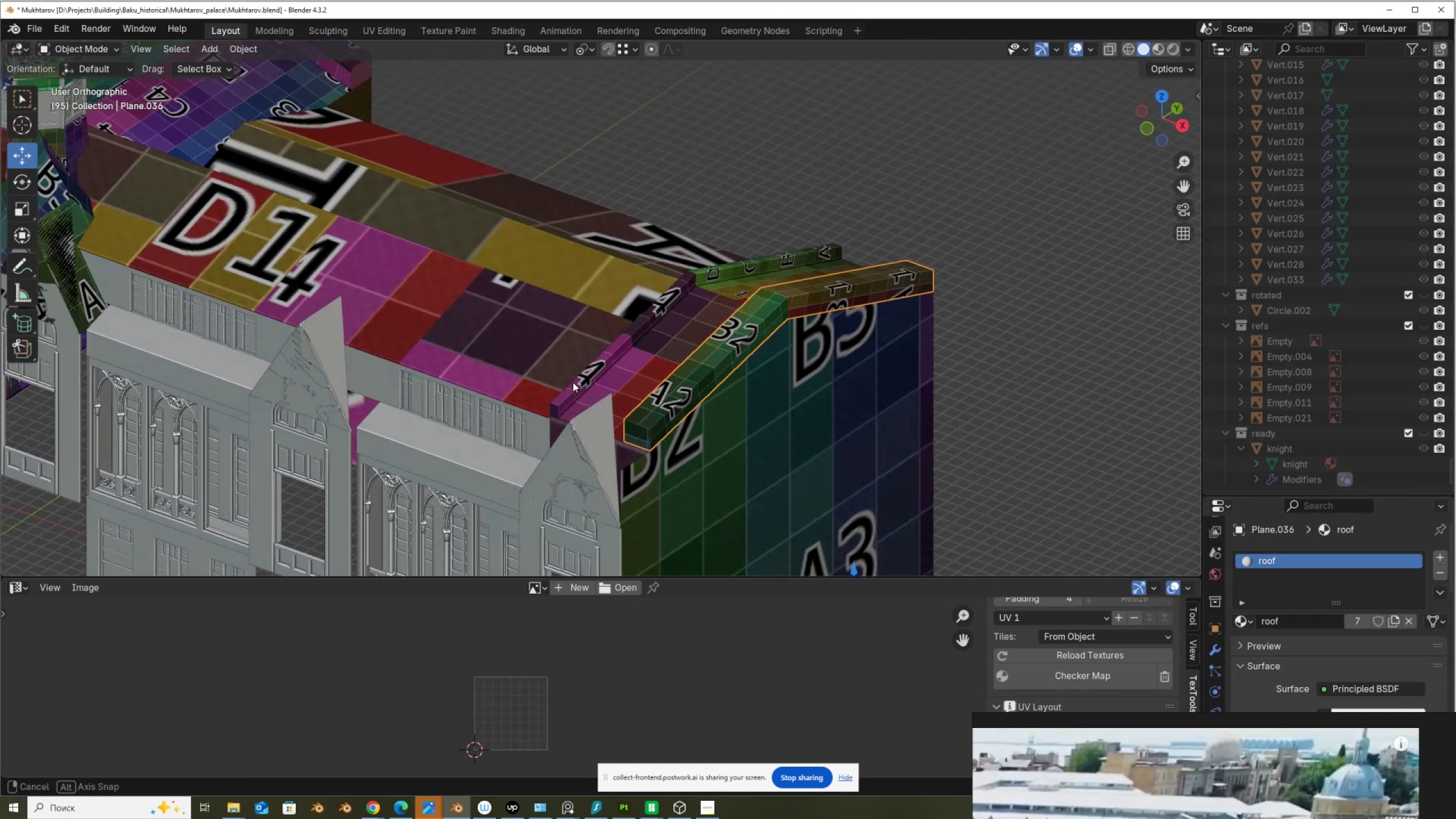 
hold_key(key=ShiftLeft, duration=0.55)
 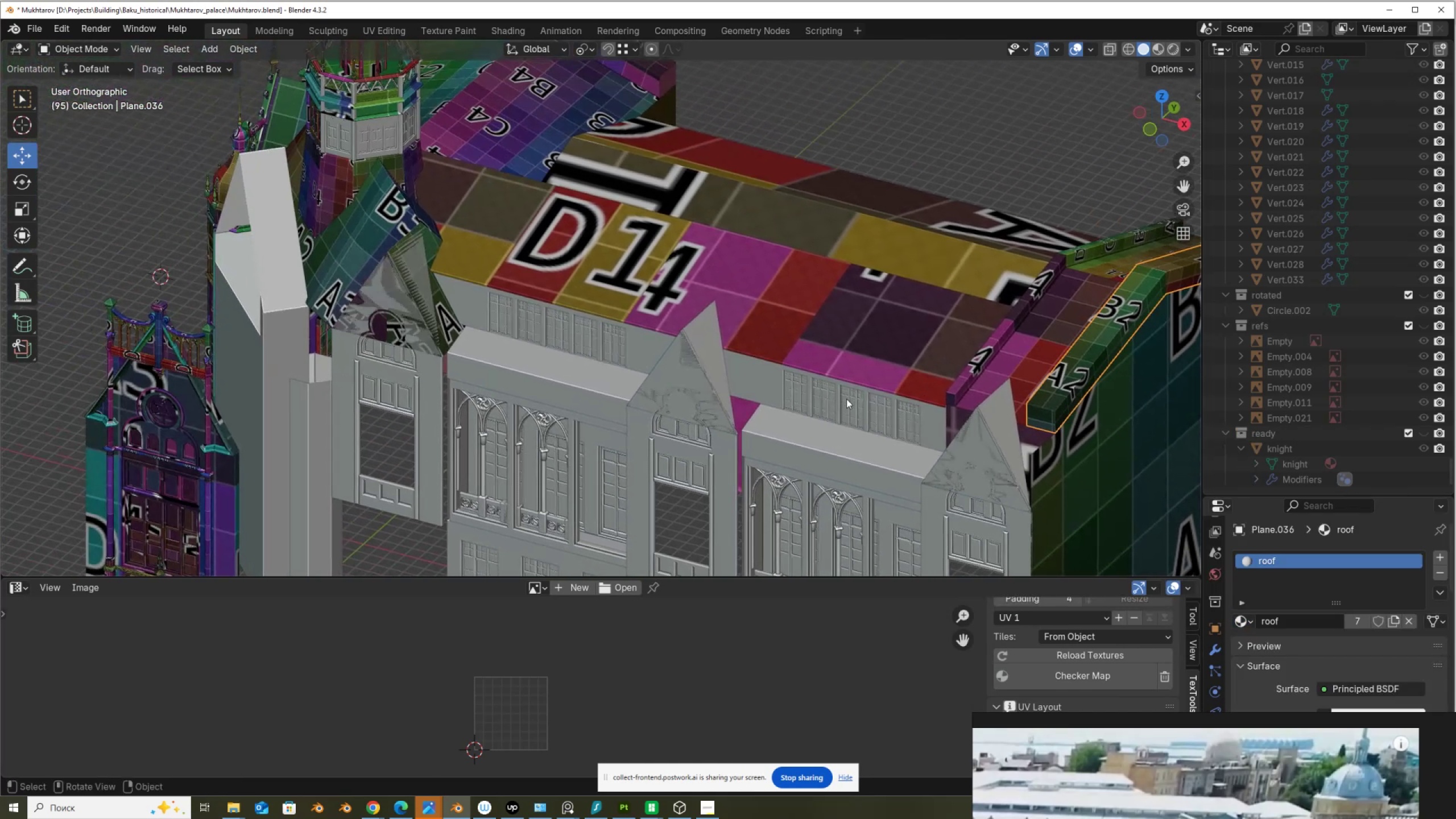 
scroll: coordinate [845, 399], scroll_direction: up, amount: 2.0
 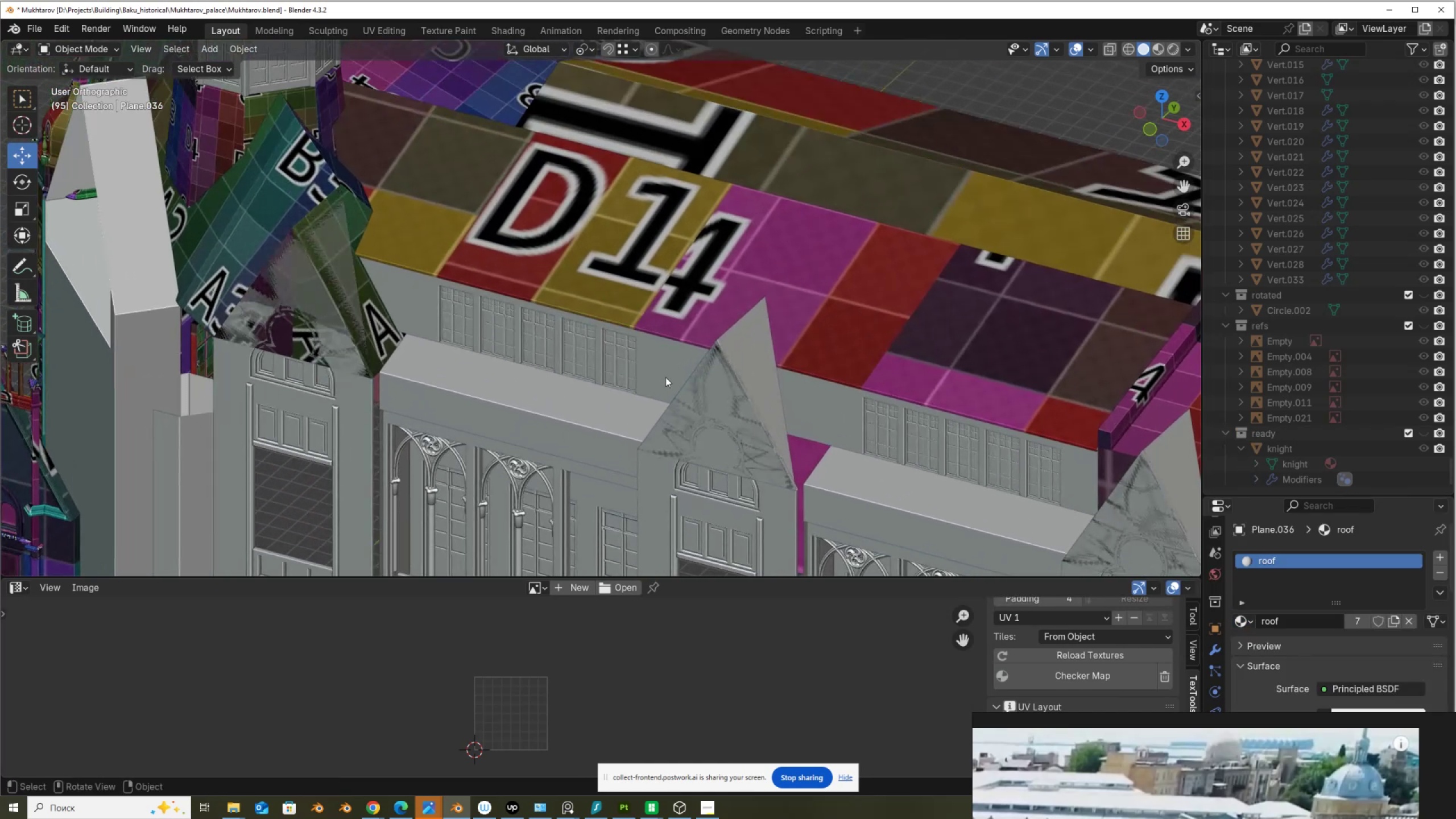 
left_click([668, 374])
 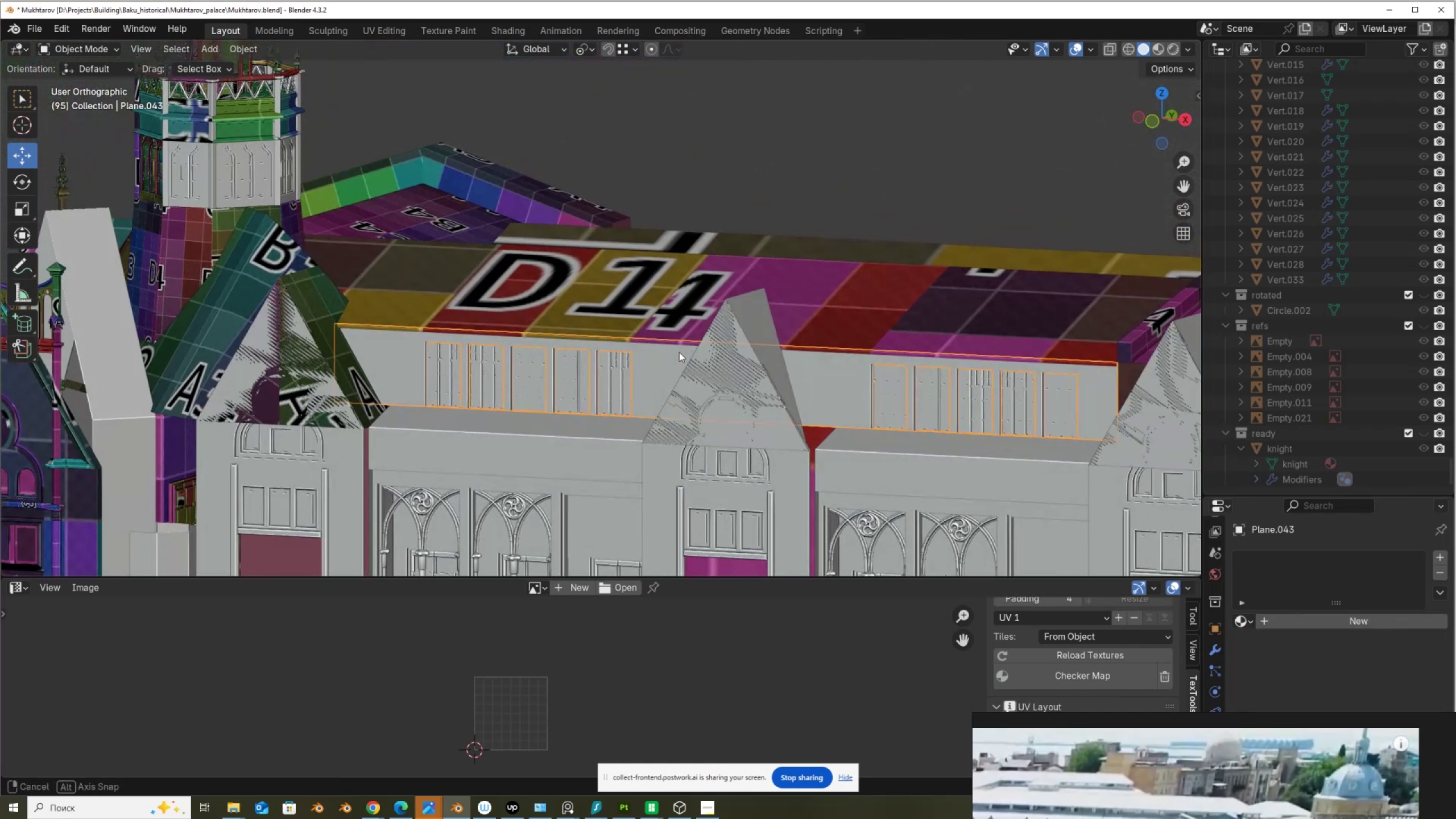 
key(Tab)
 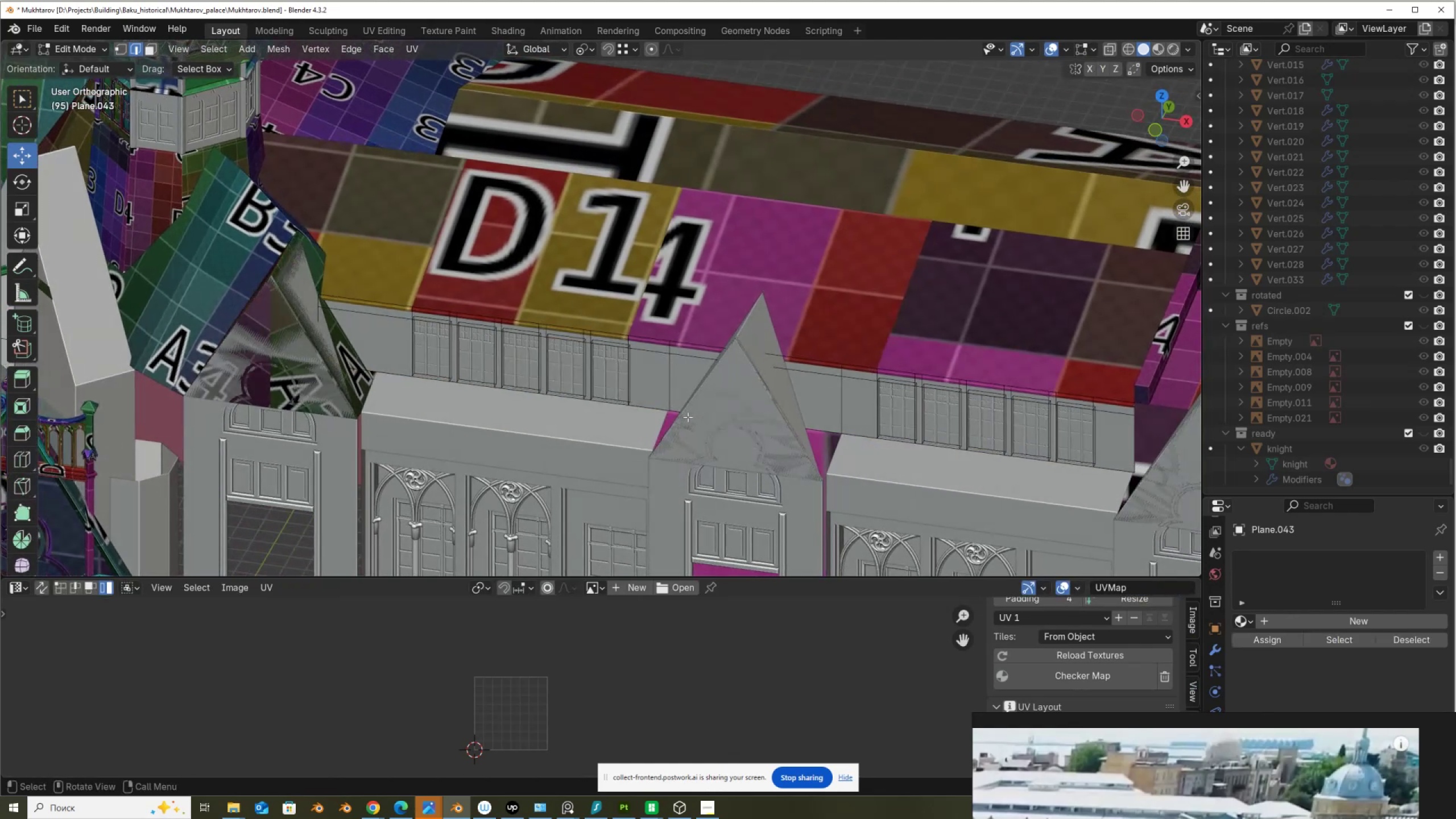 
key(A)
 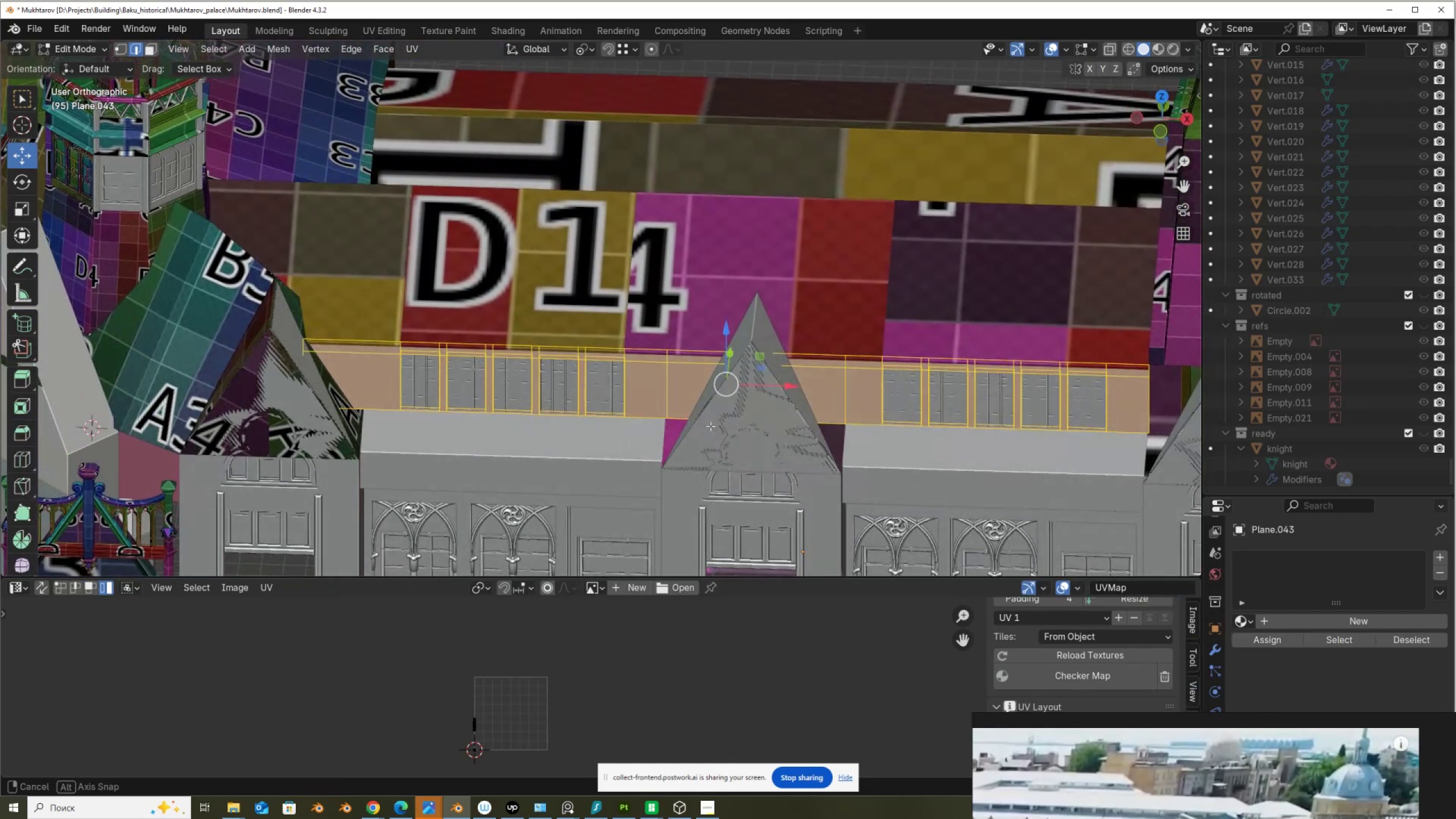 
wait(8.3)
 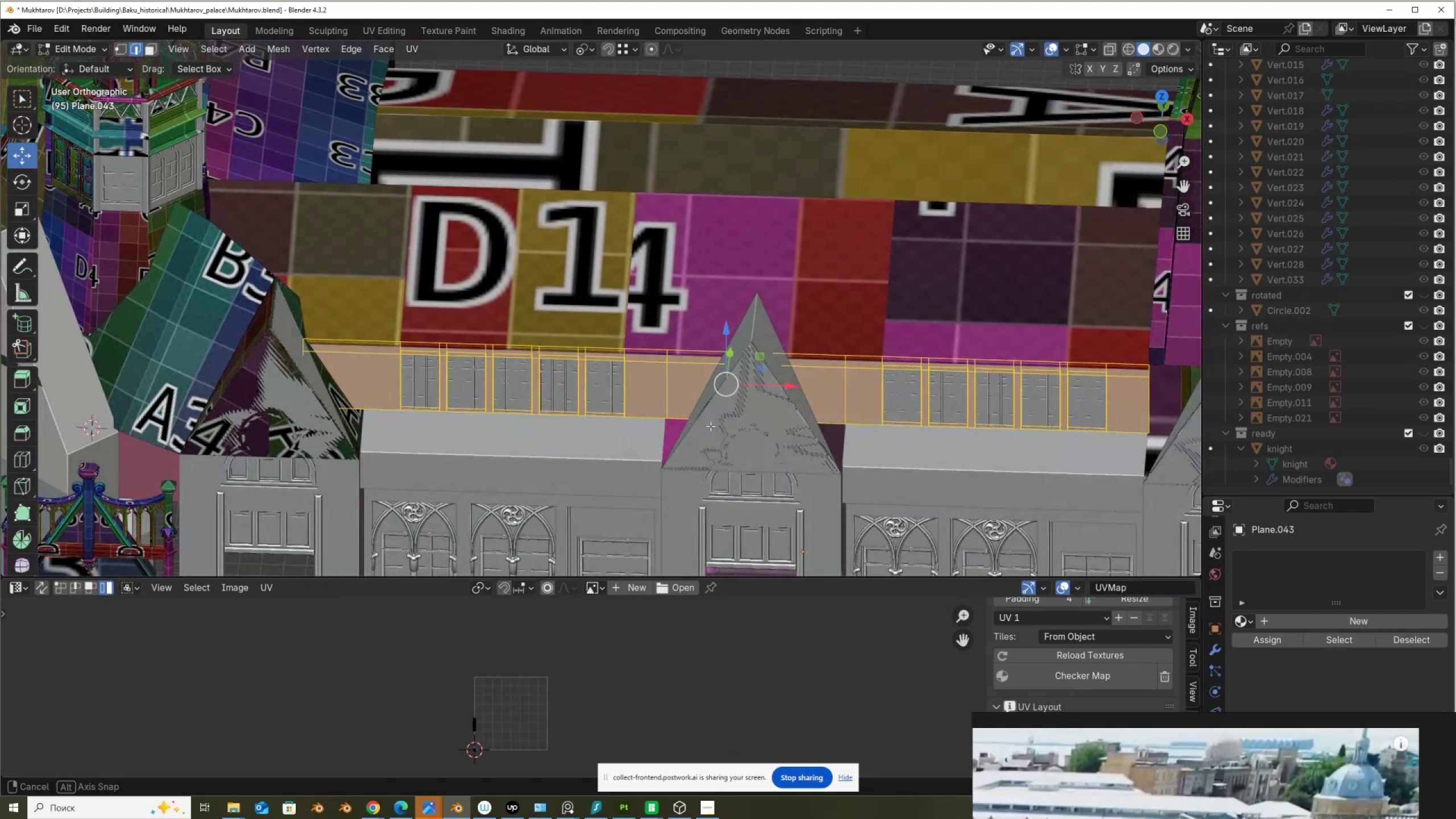 
hold_key(key=AltLeft, duration=0.37)
left_click([677, 393])
 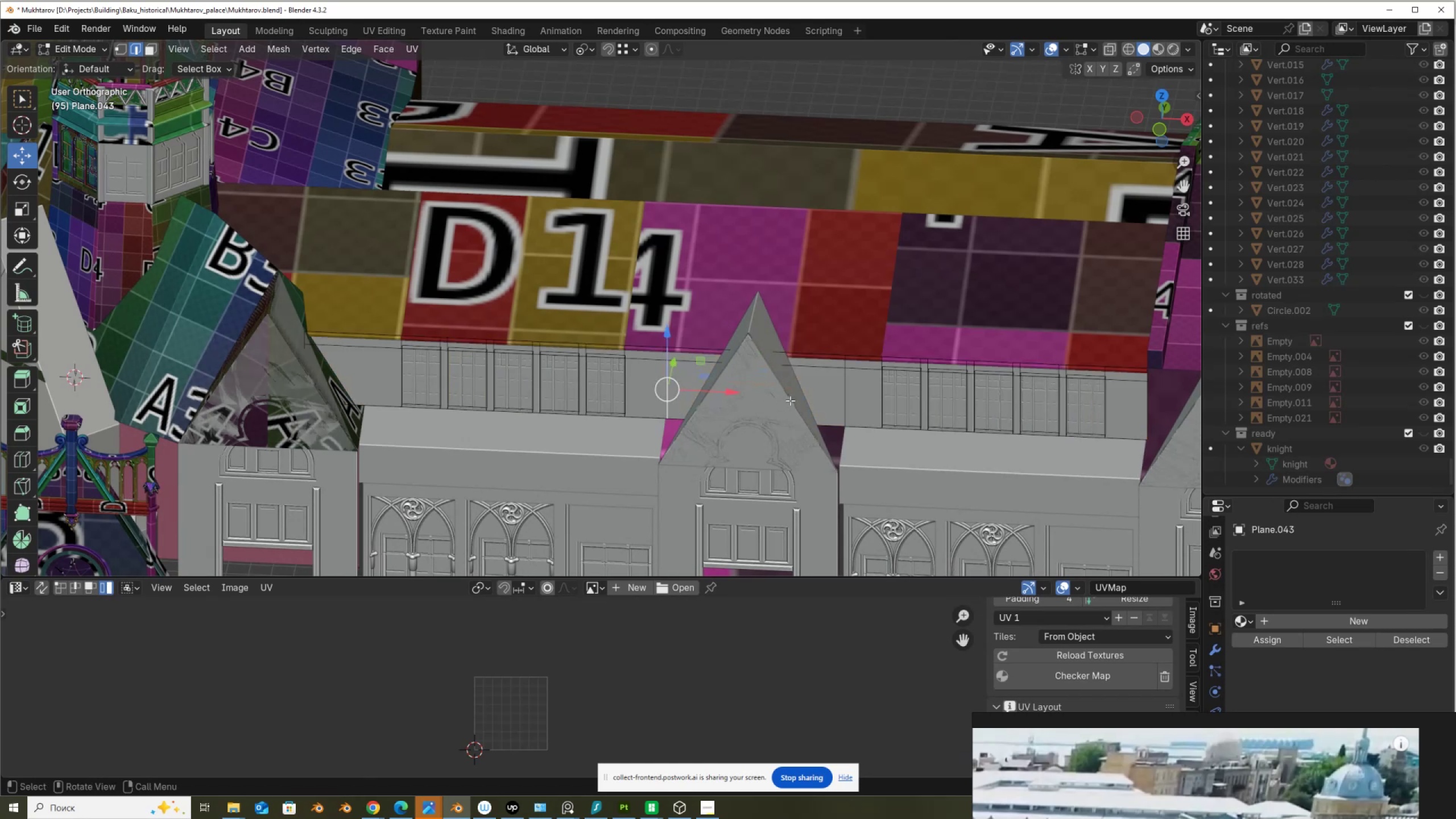 
hold_key(key=ShiftLeft, duration=0.75)
hold_key(key=AltLeft, duration=0.68)
left_click([834, 399])
 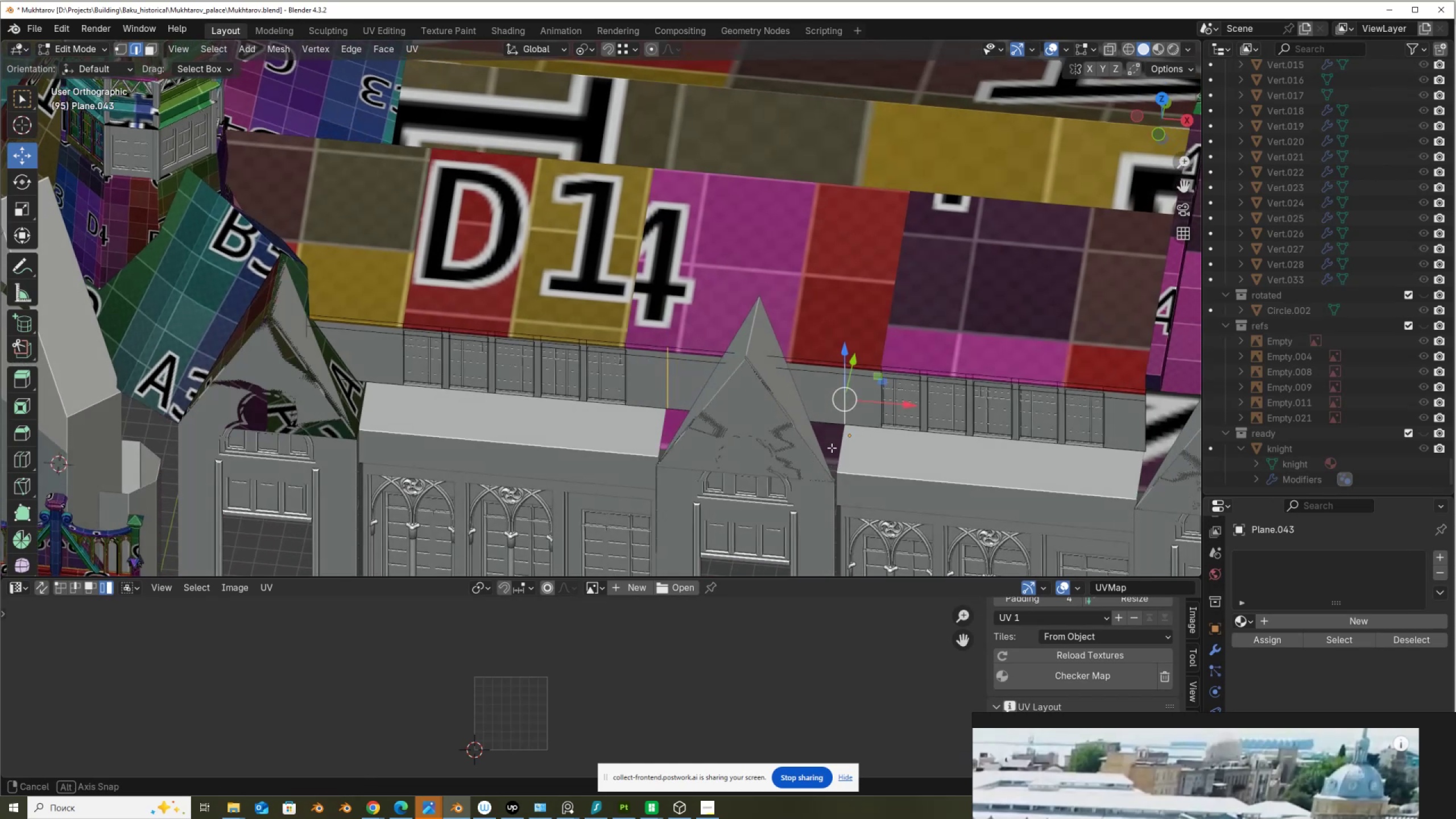 
key(Alt+AltLeft)
 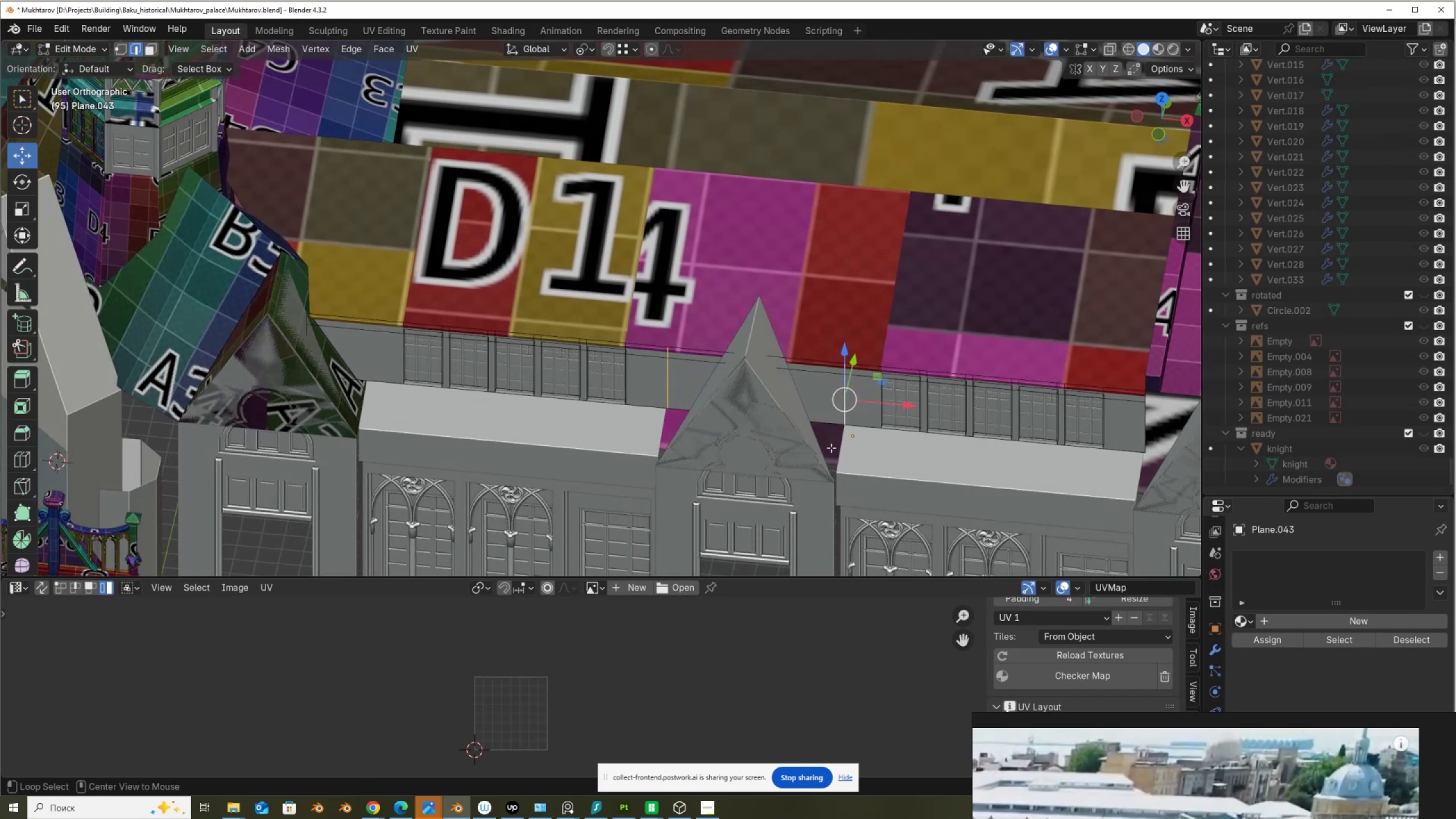 
key(Alt+Z)
 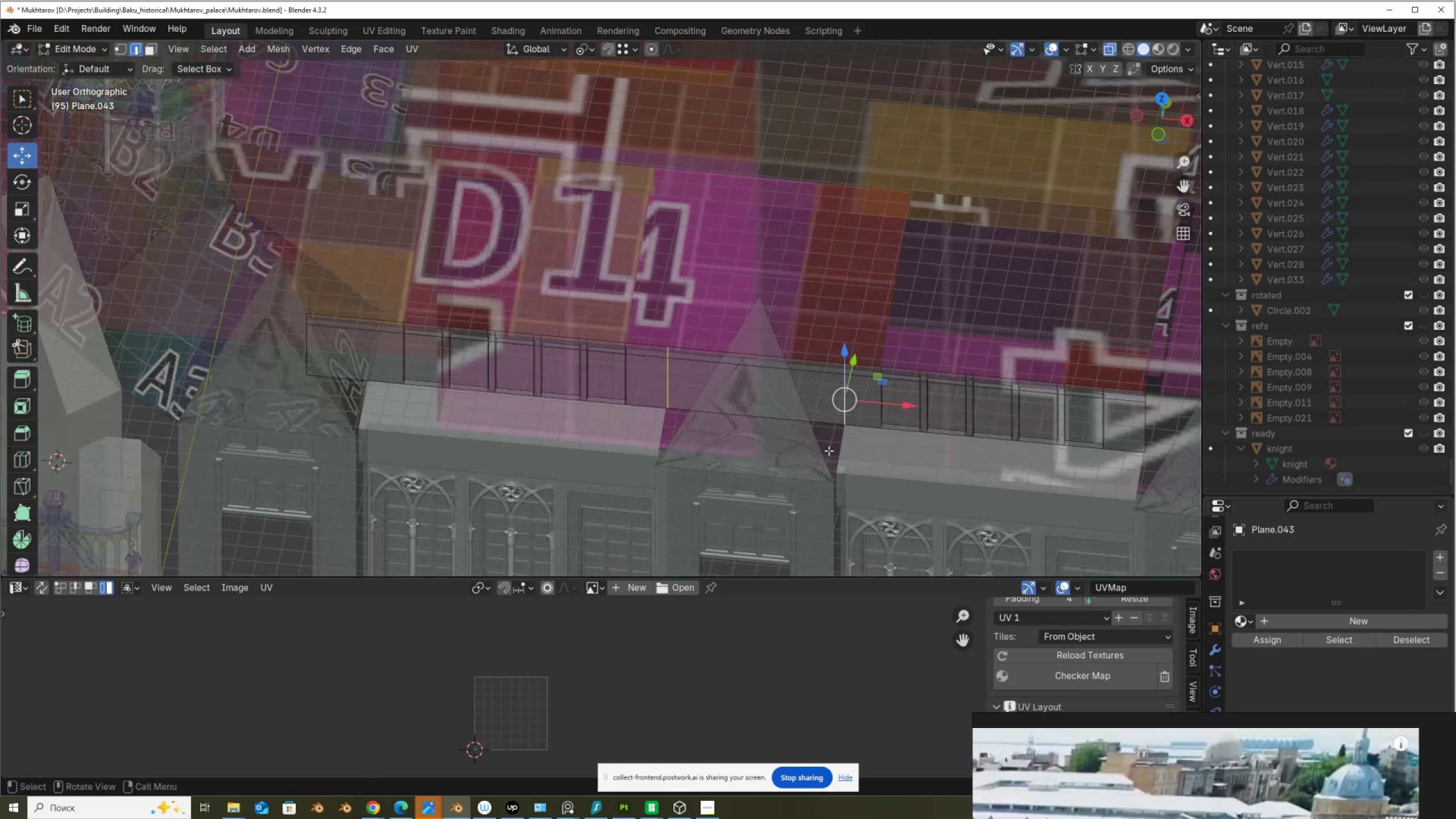 
key(Alt+Control+X)
 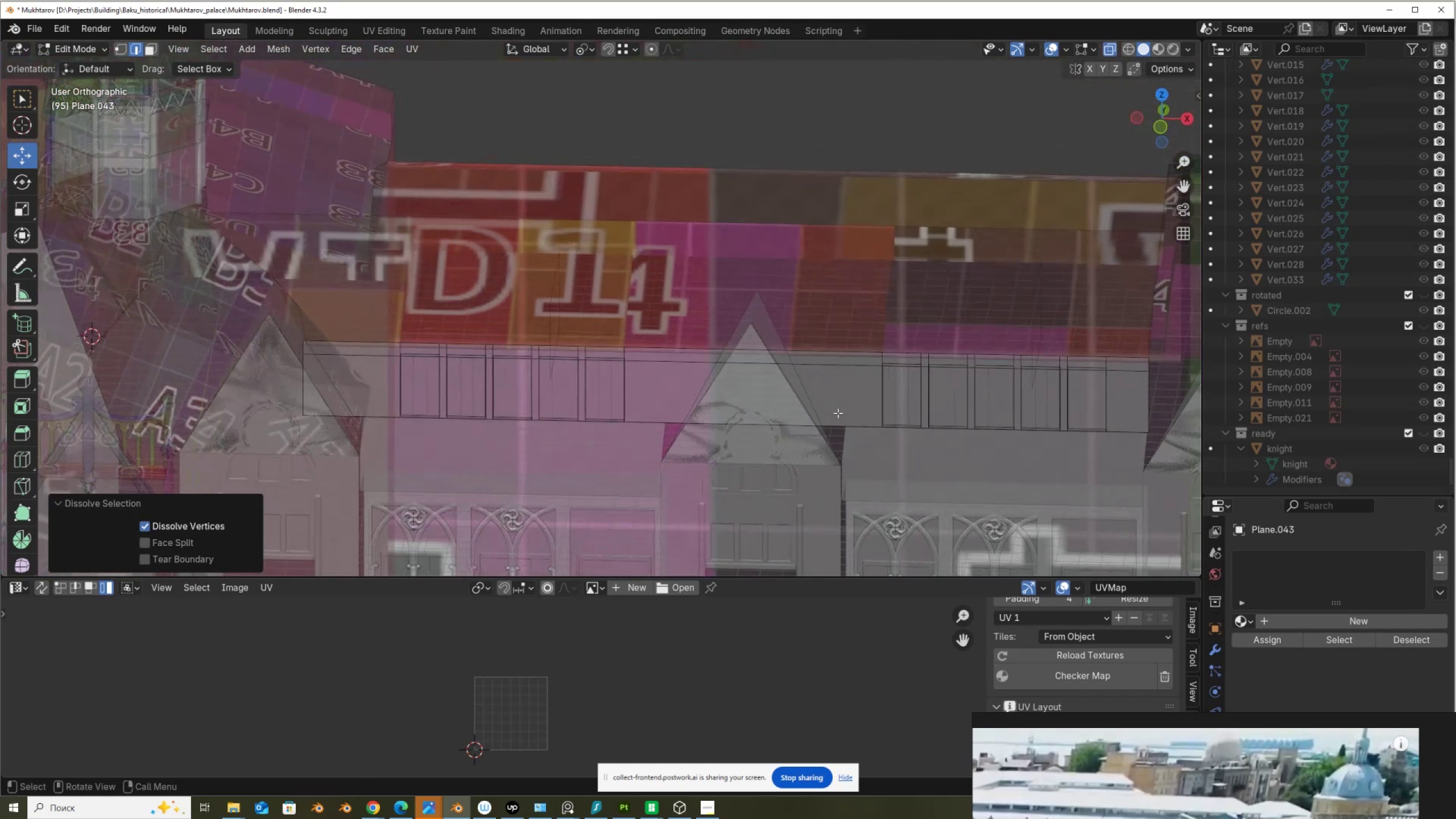 
key(Alt+AltLeft)
 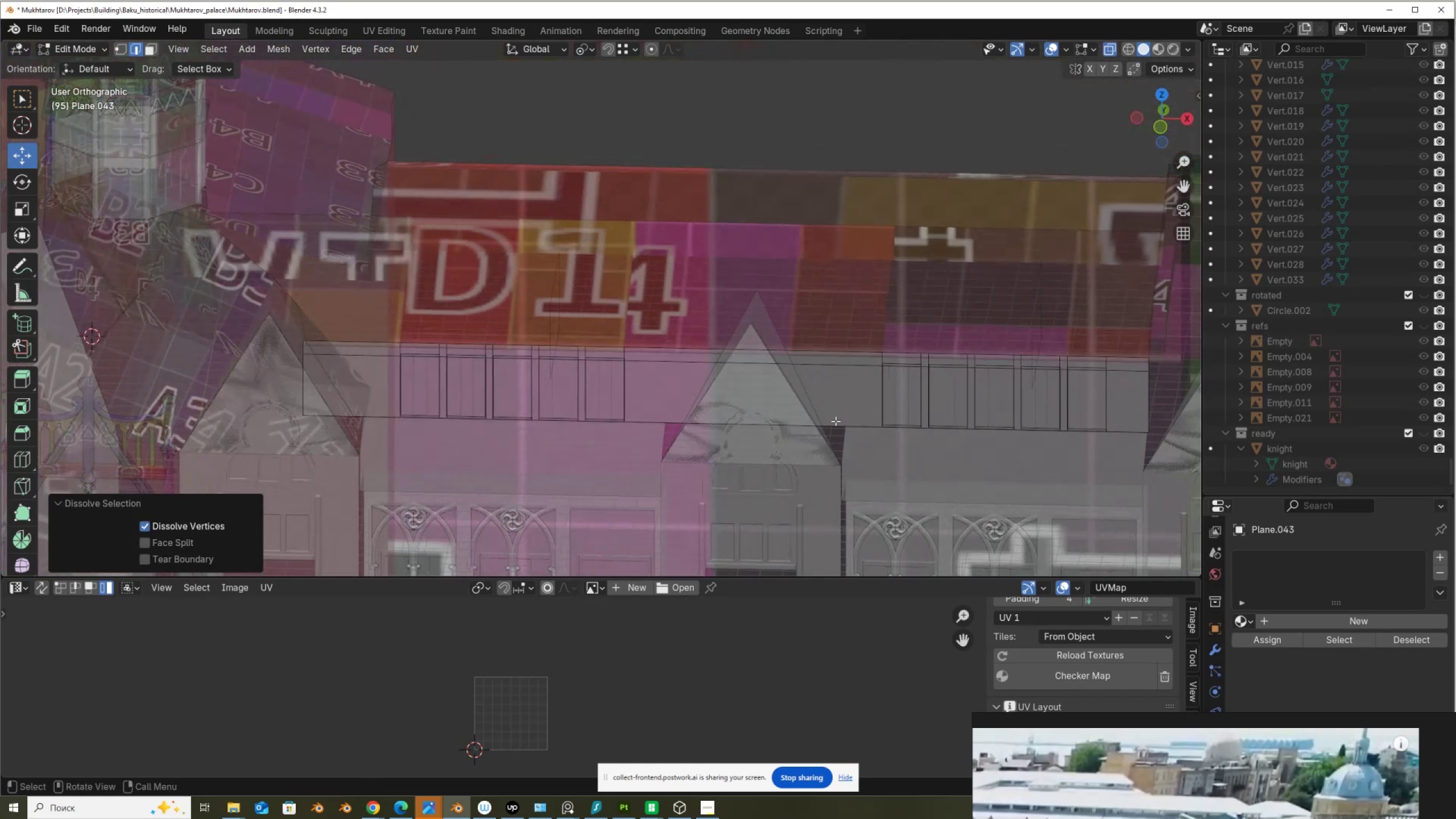 
key(Alt+Z)
 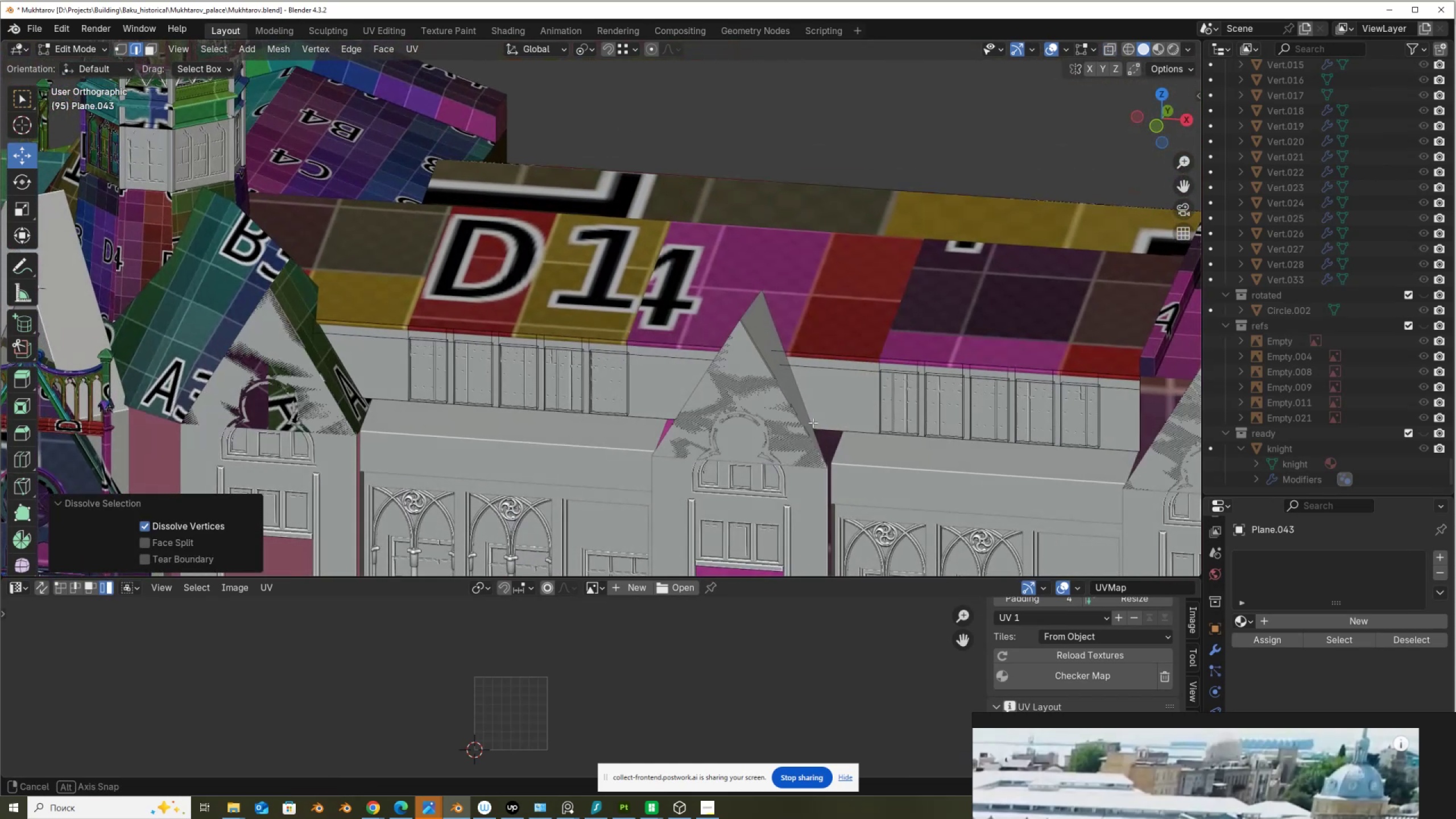 
wait(9.18)
 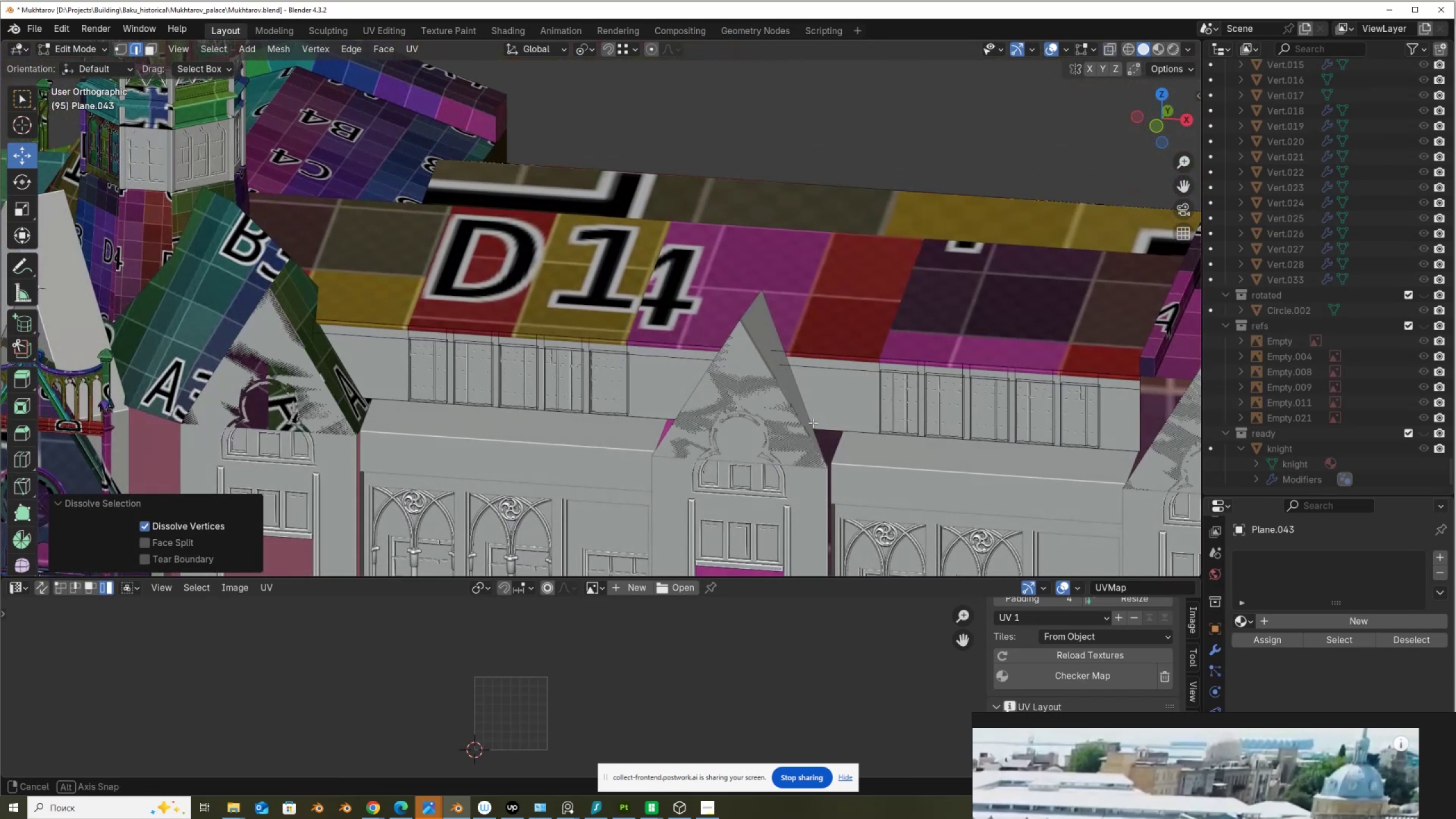 
key(Alt+AltLeft)
 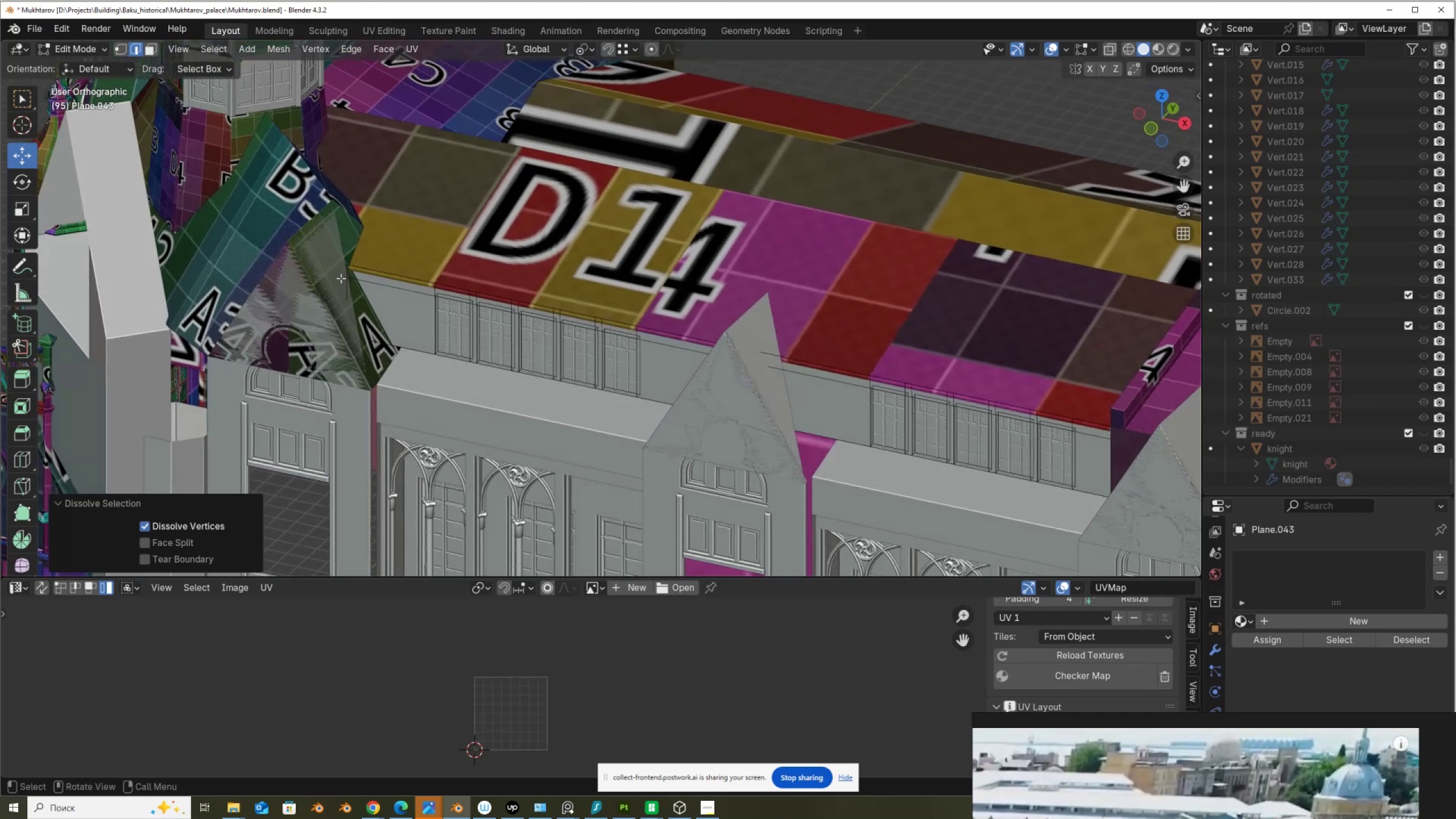 
key(Alt+Z)
 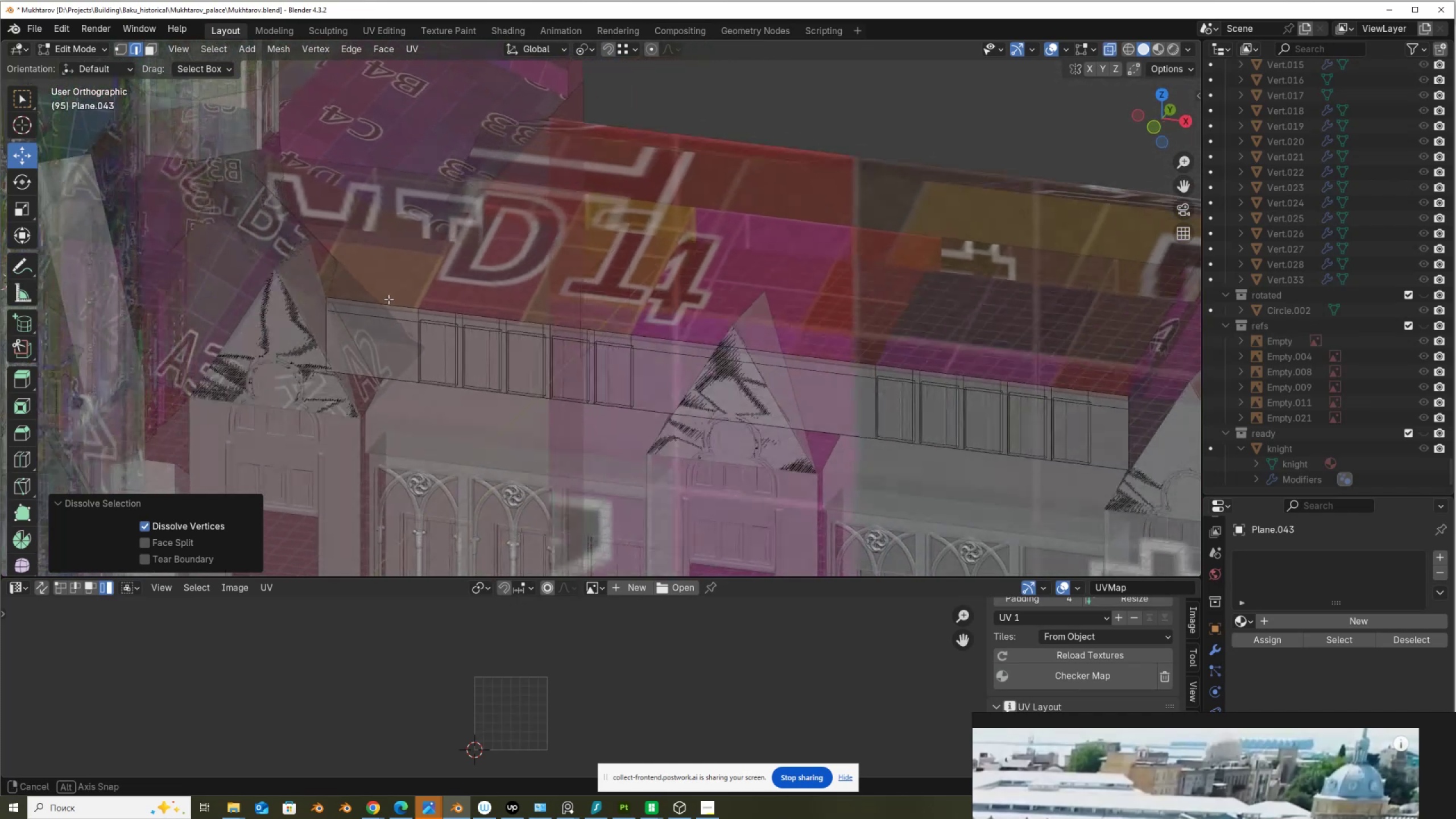 
key(Alt+AltLeft)
 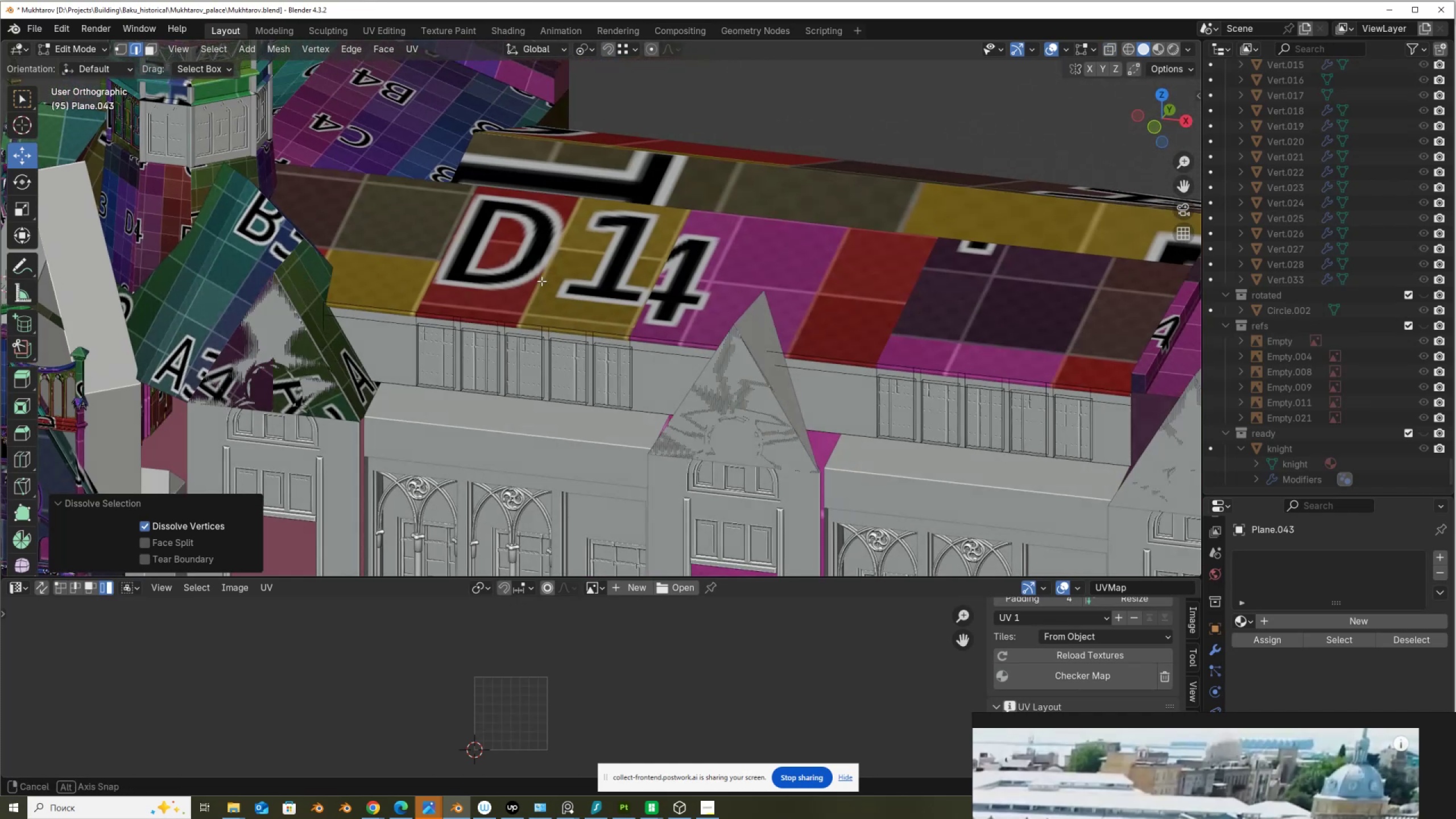 
key(Alt+Z)
 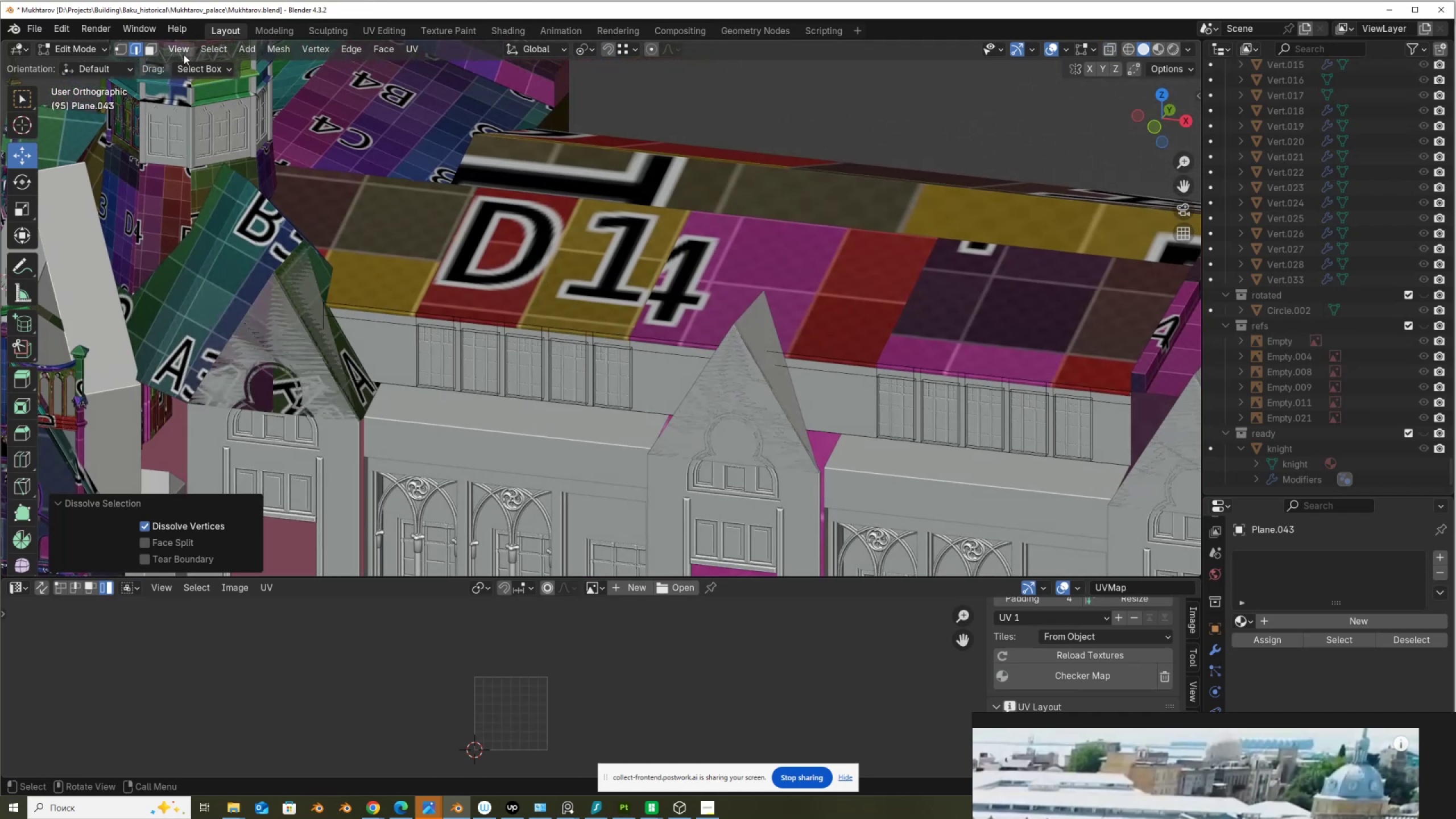 
left_click([212, 49])
 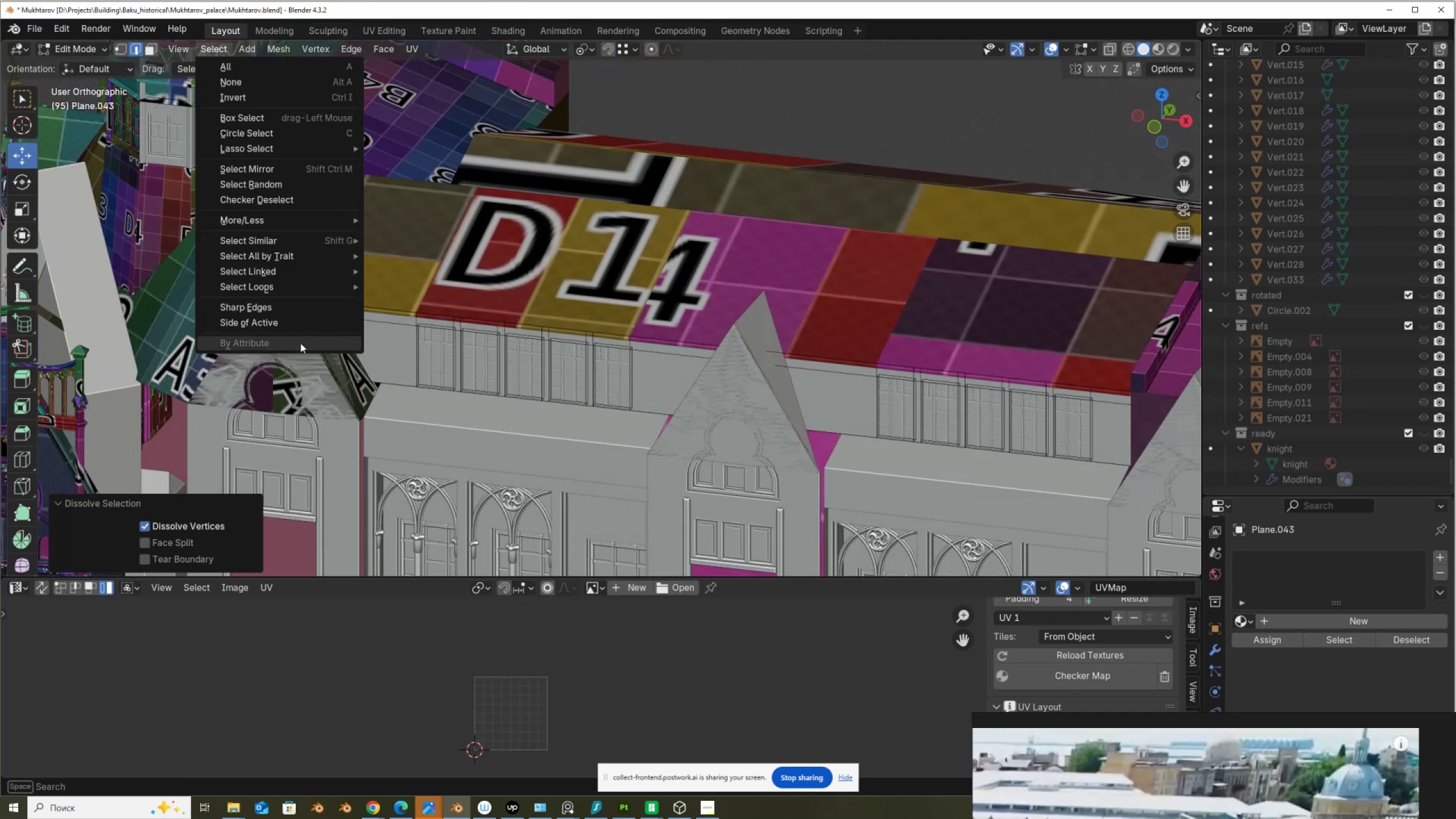 
mouse_move([288, 312])
 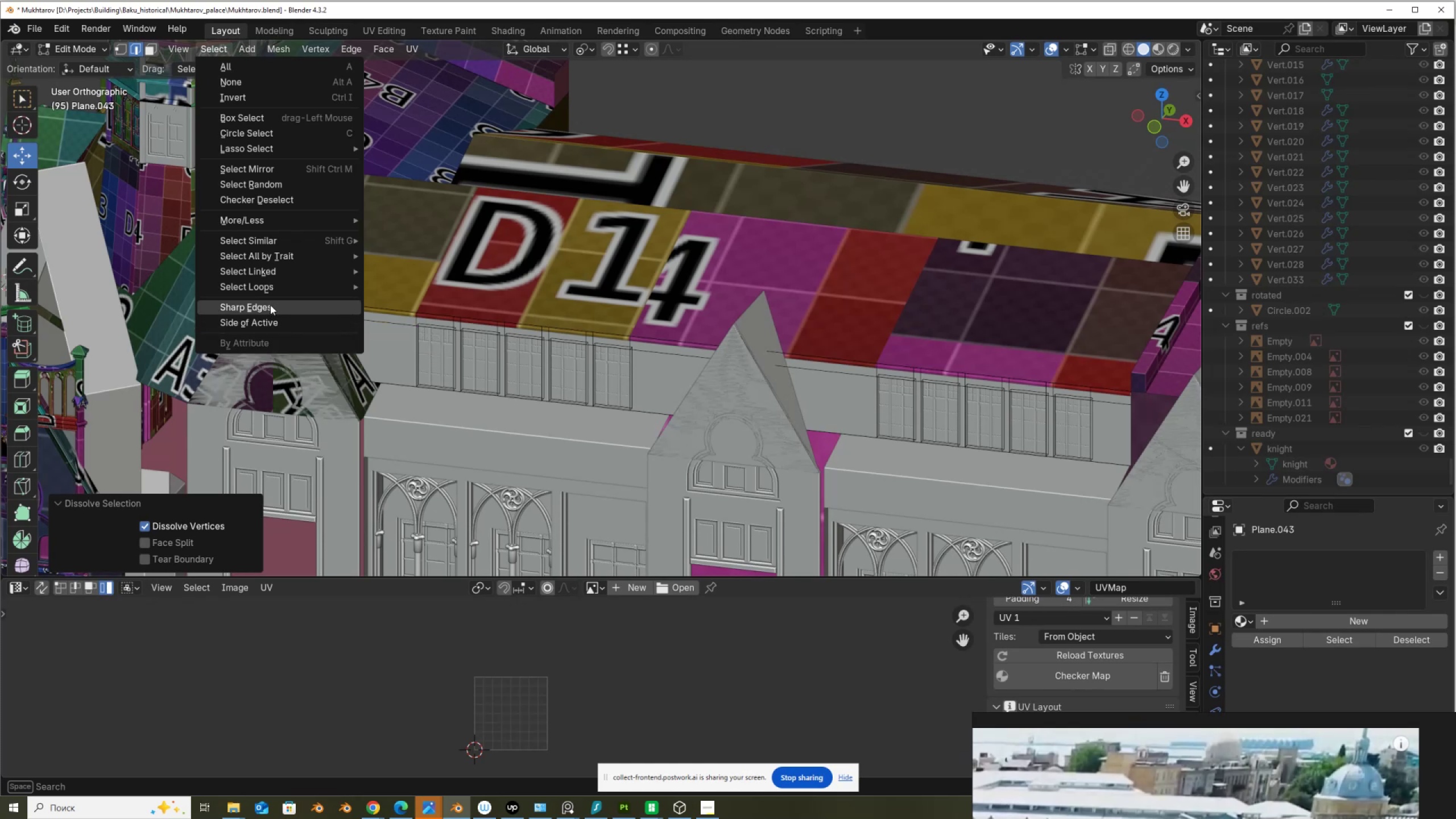 
left_click([270, 308])
 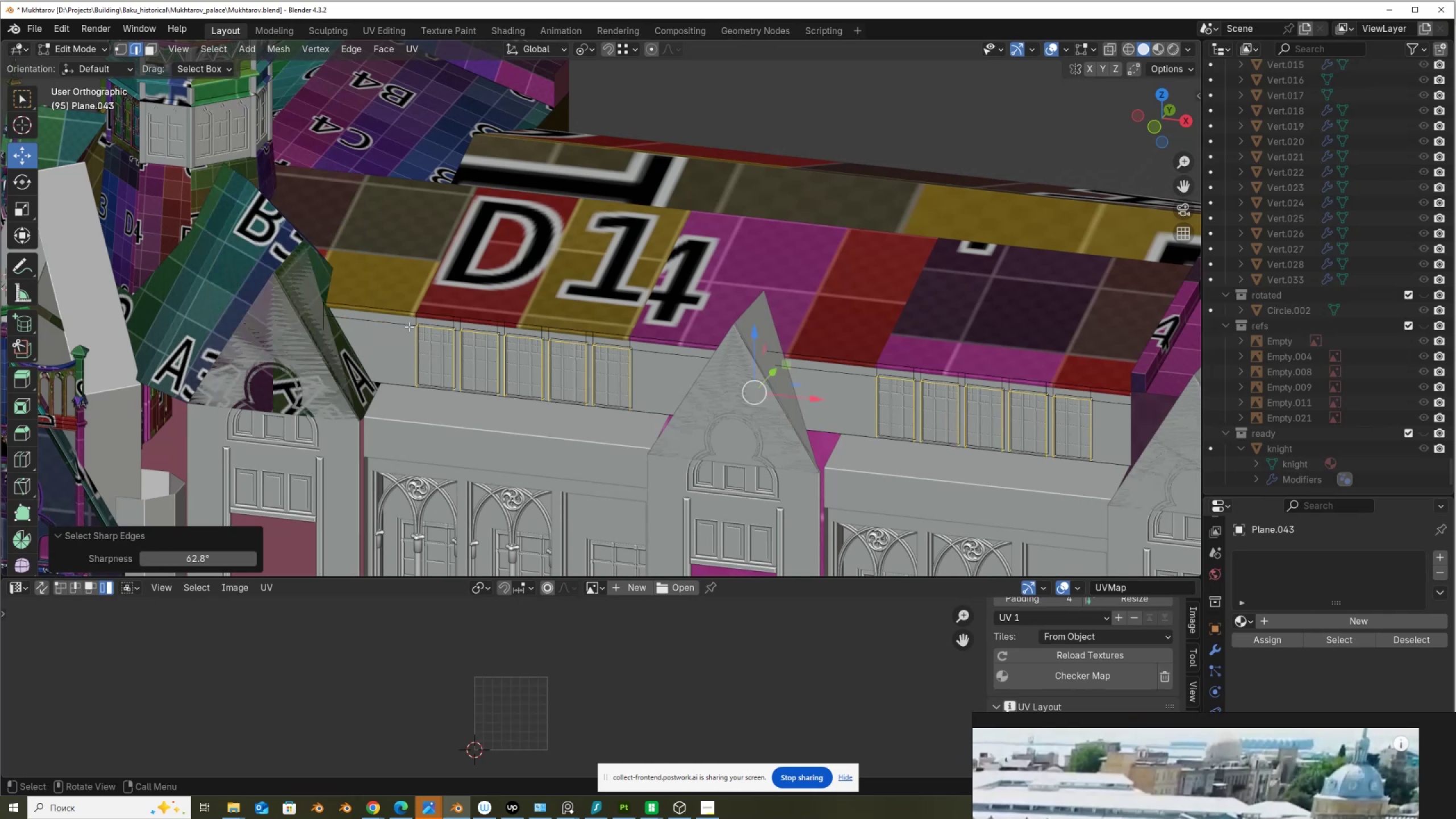 
scroll: coordinate [513, 329], scroll_direction: up, amount: 2.0
 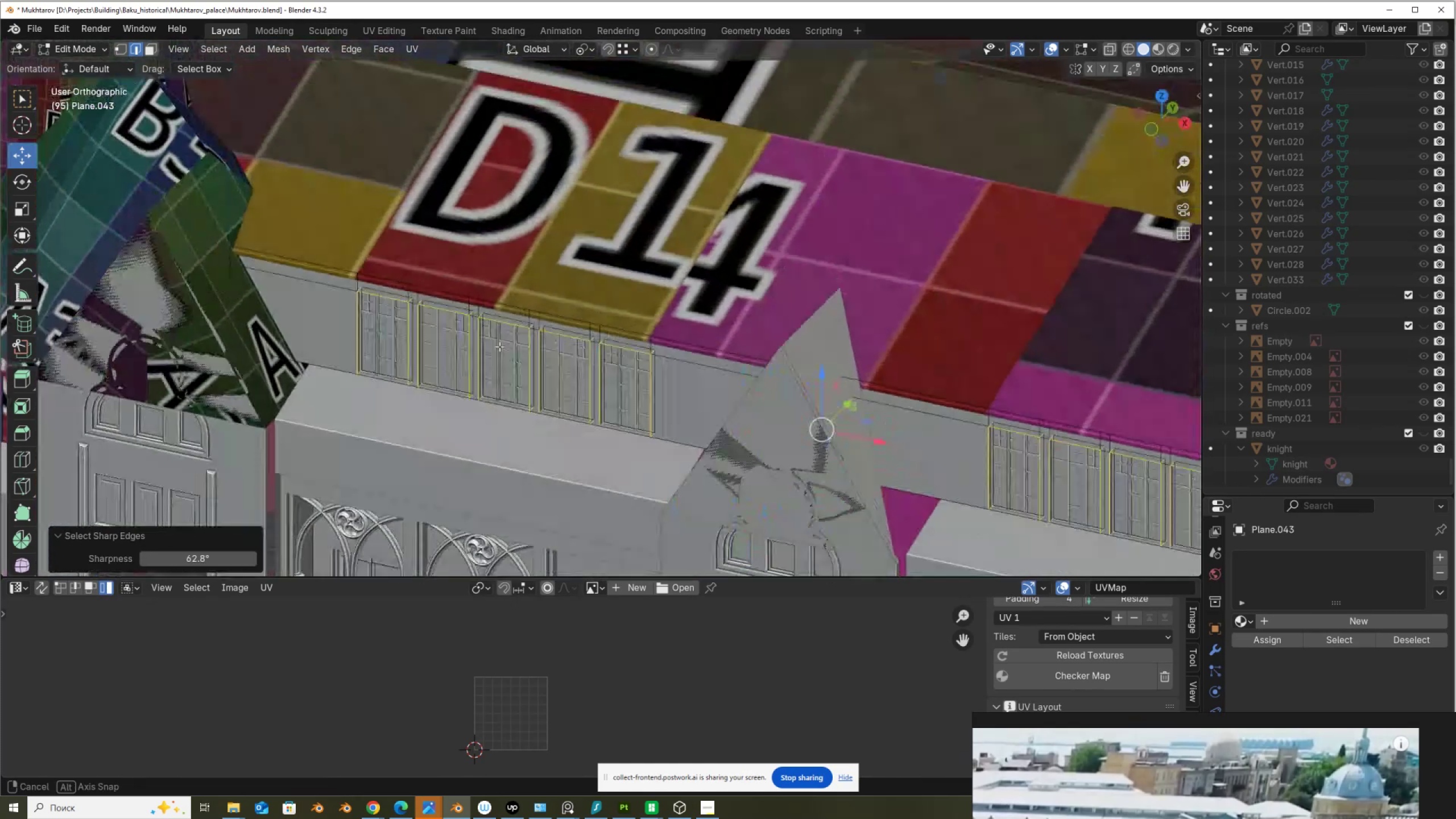 
wait(5.06)
 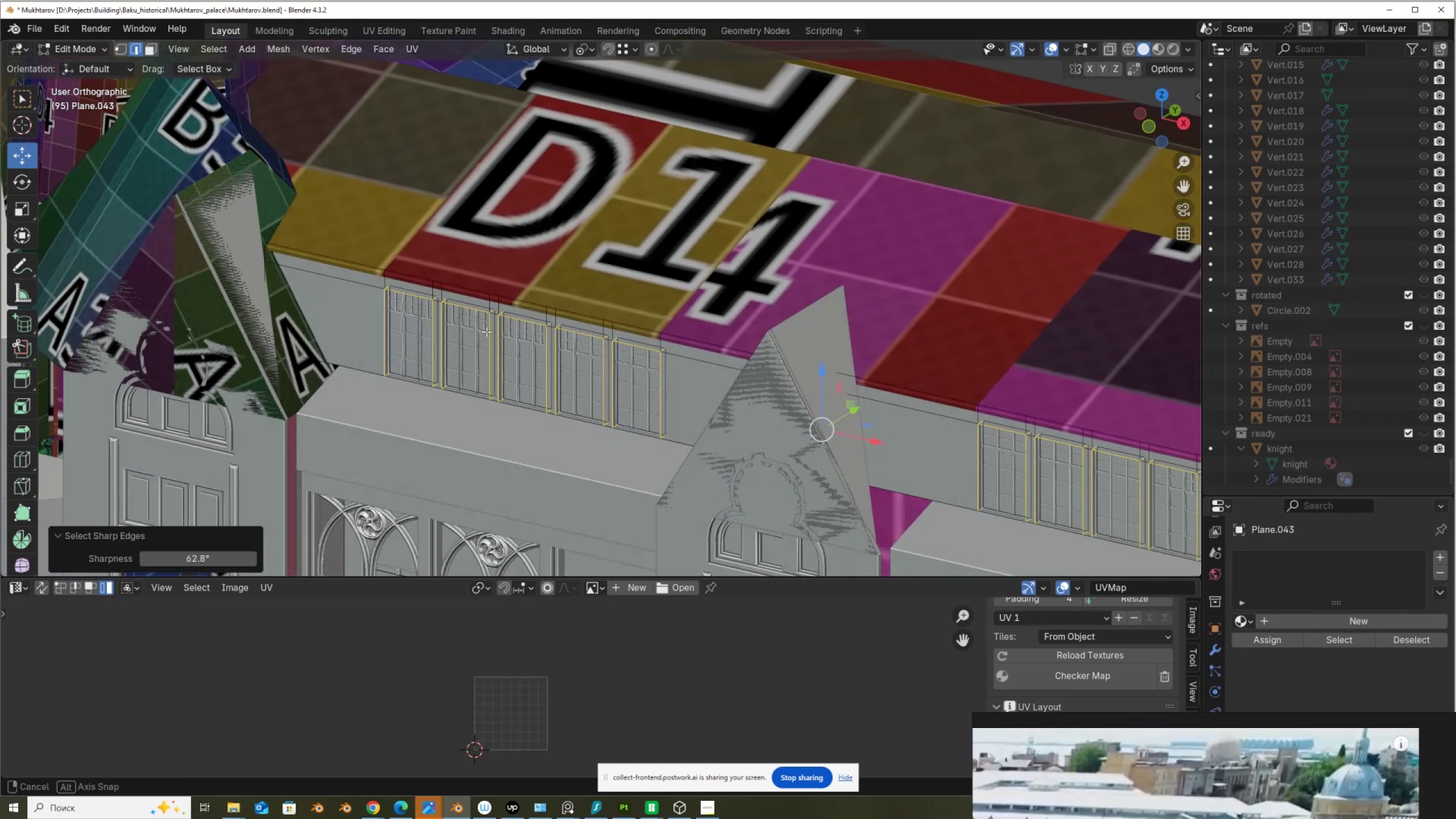 
key(Alt+AltLeft)
 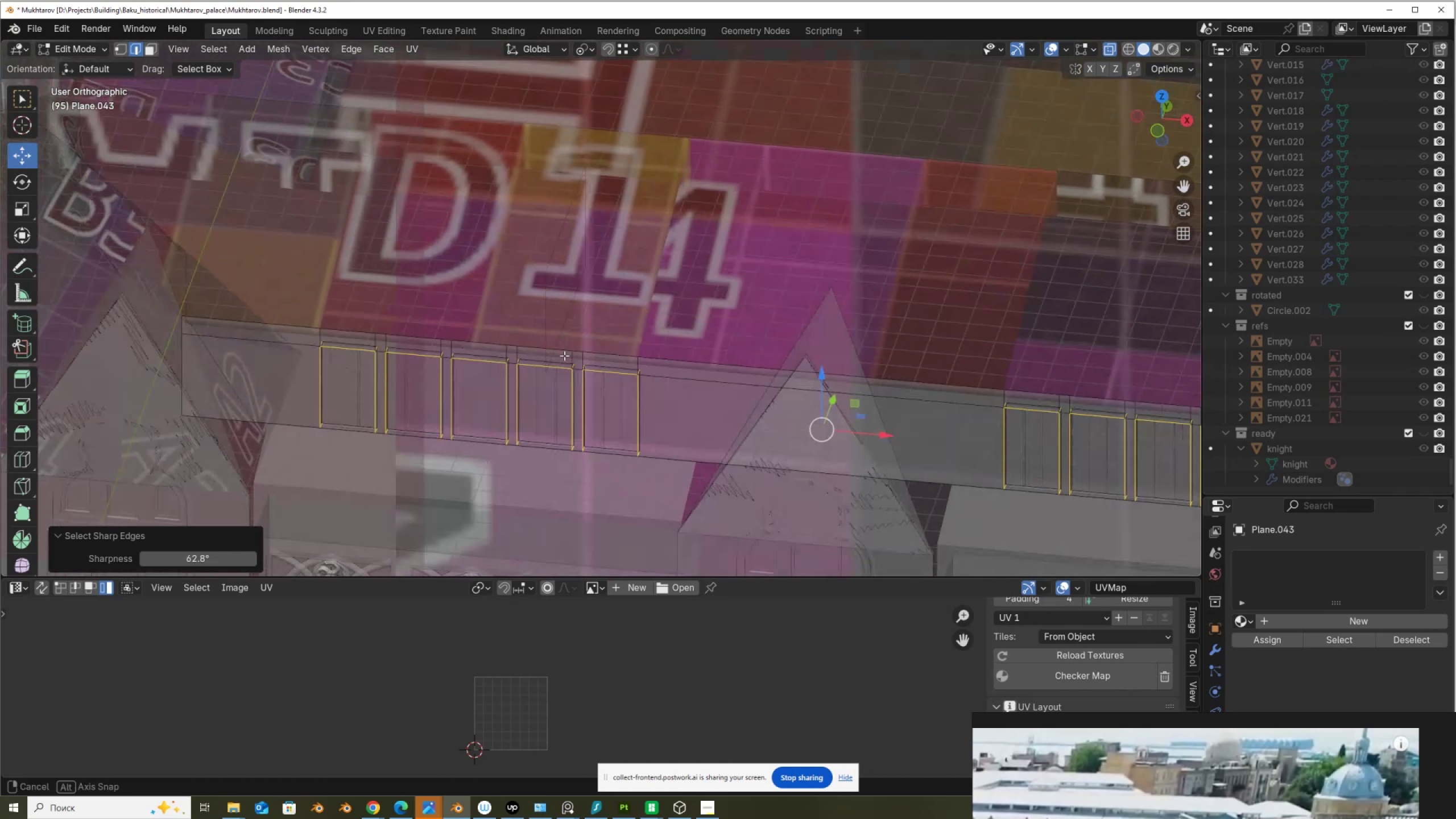 
key(Alt+Z)
 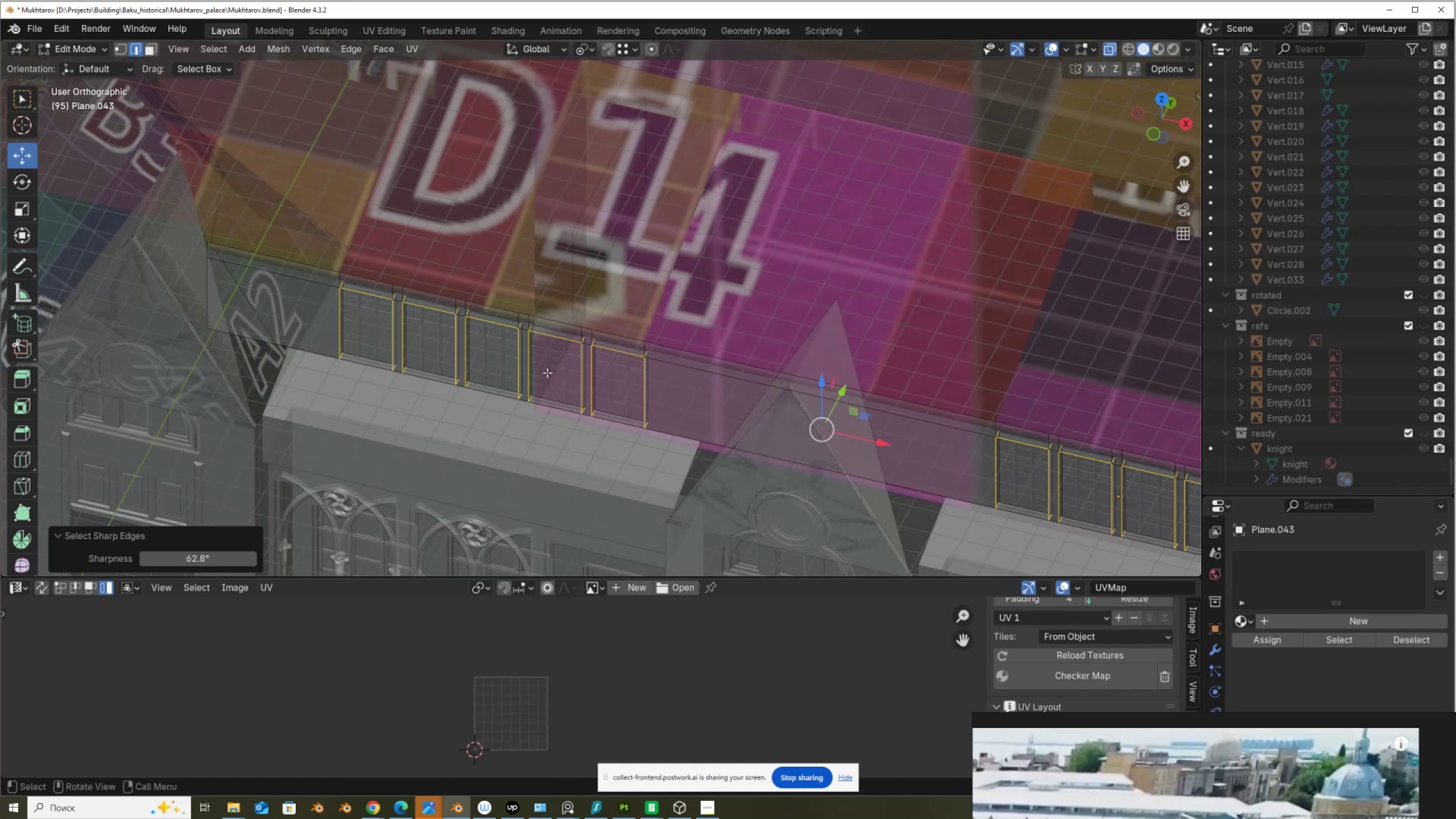 
scroll: coordinate [533, 393], scroll_direction: up, amount: 2.0
 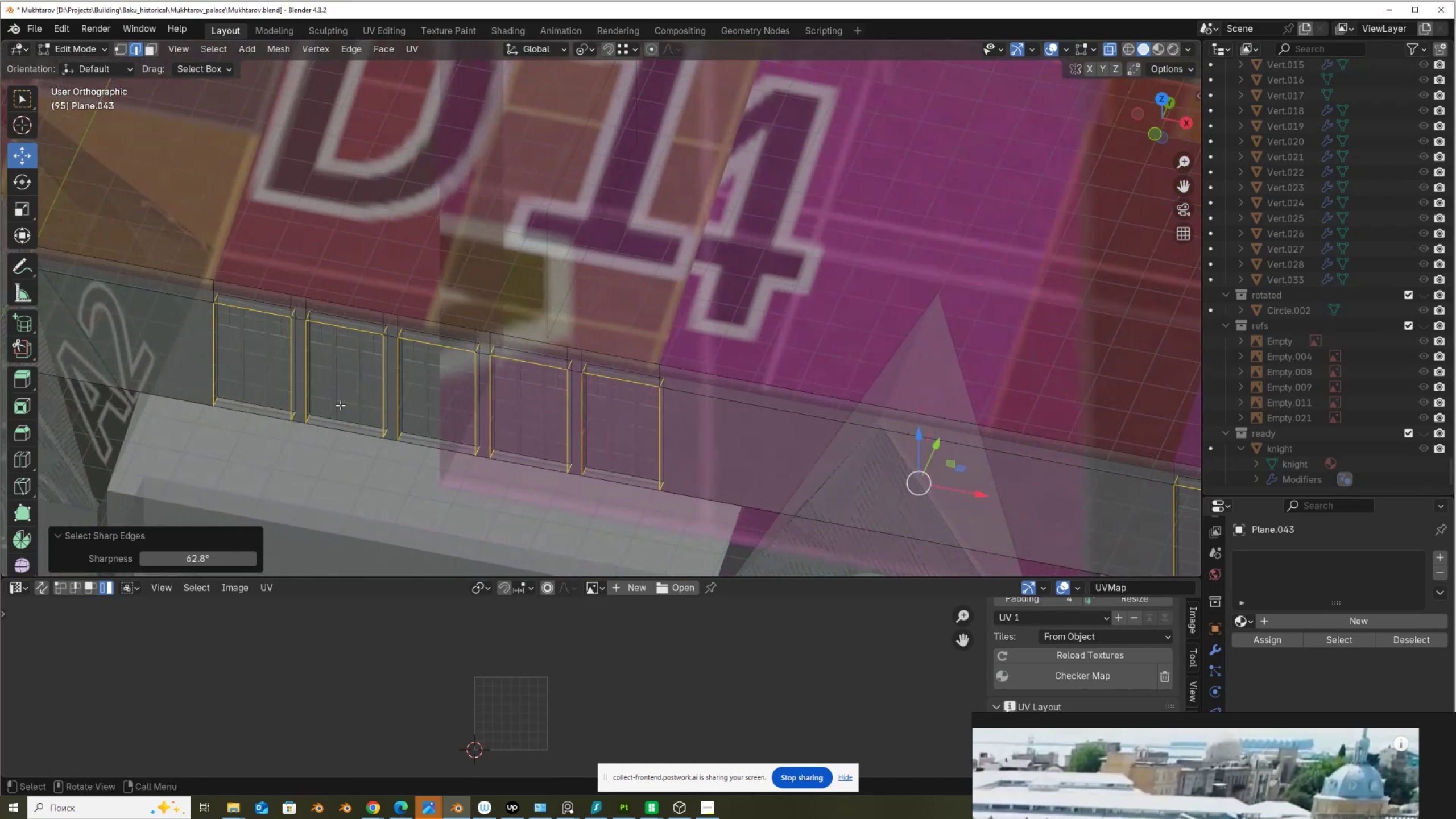 
key(Shift+ShiftLeft)
 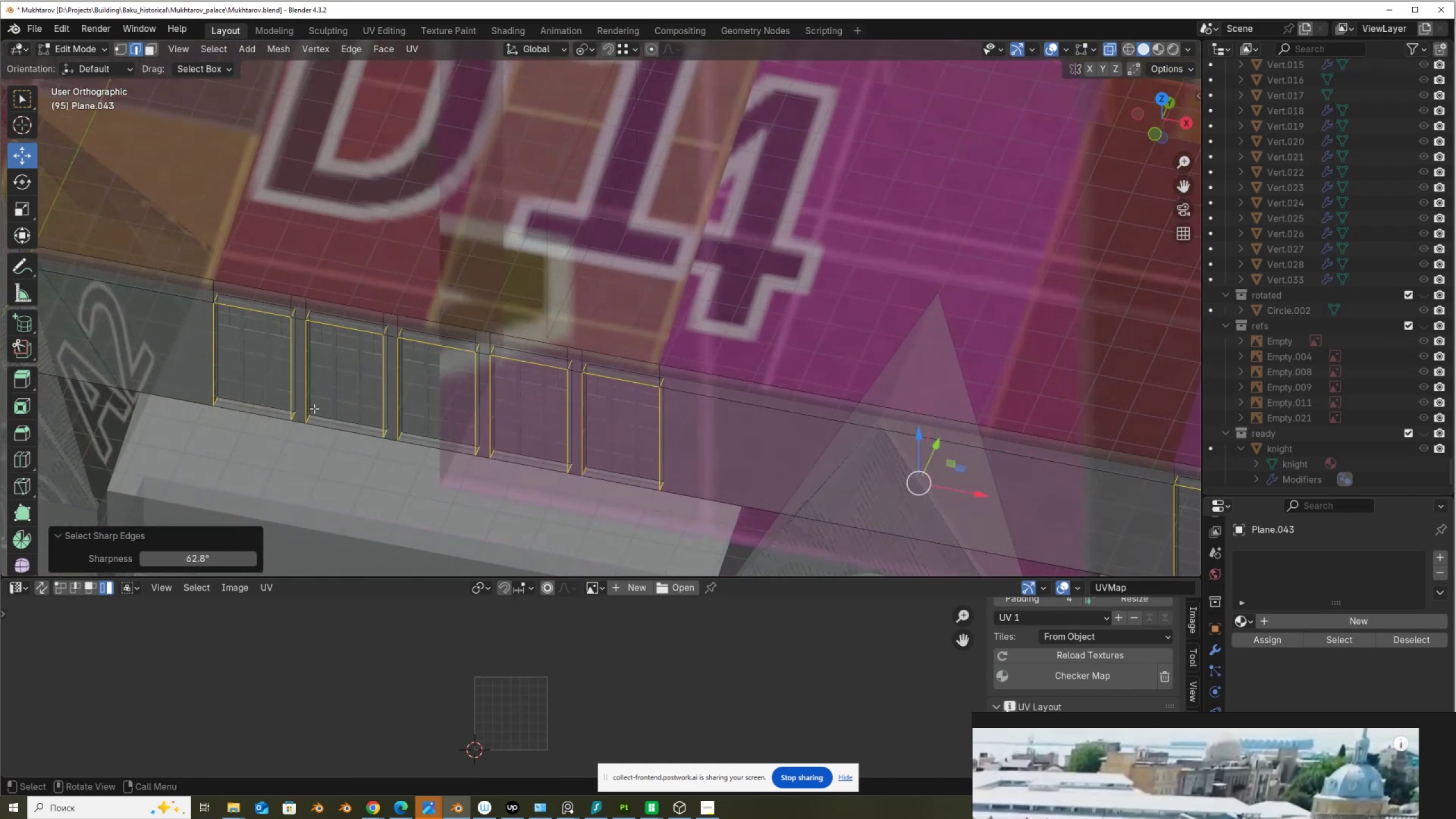 
hold_key(key=ShiftLeft, duration=0.46)
 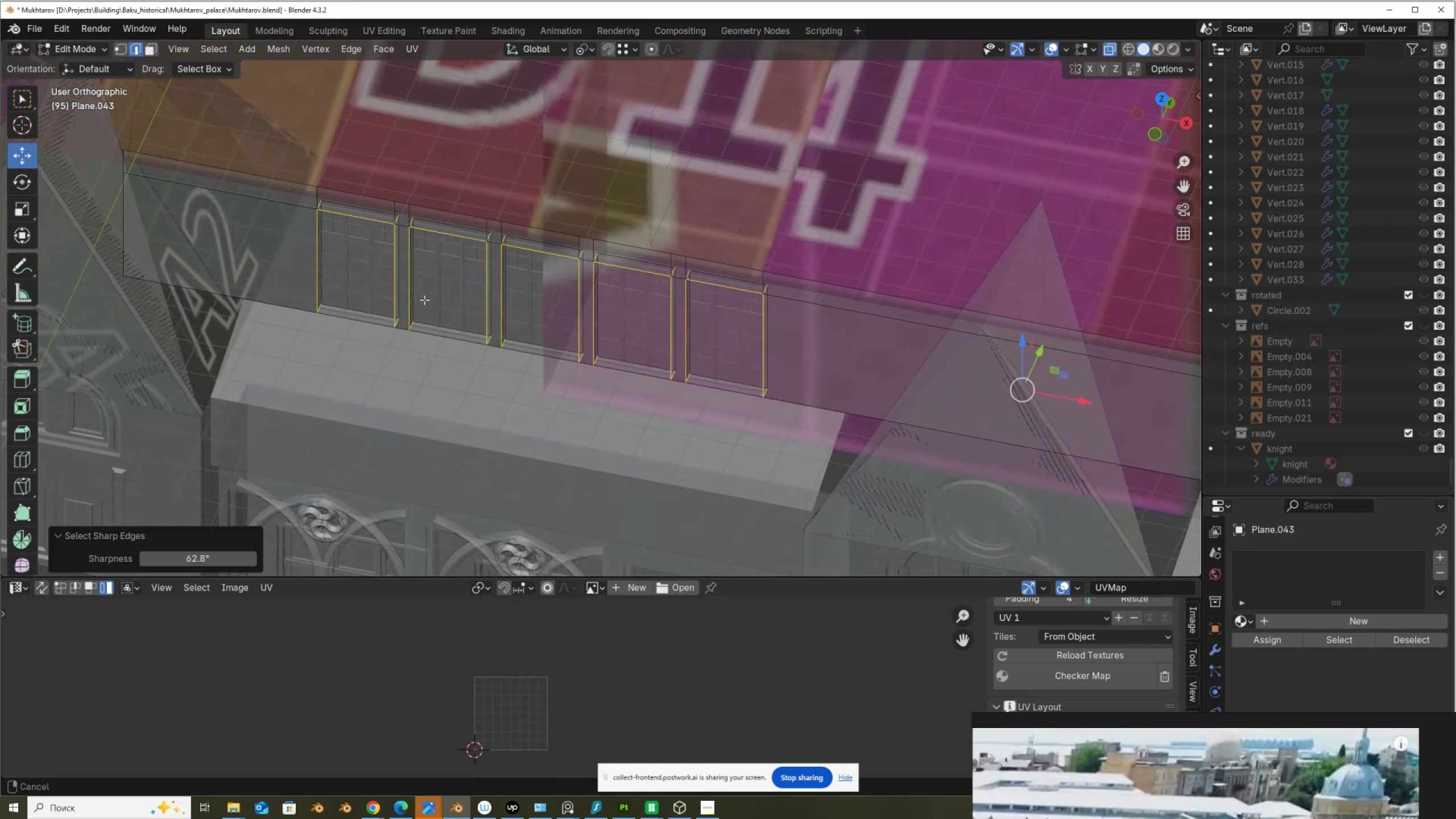 
scroll: coordinate [422, 305], scroll_direction: up, amount: 5.0
 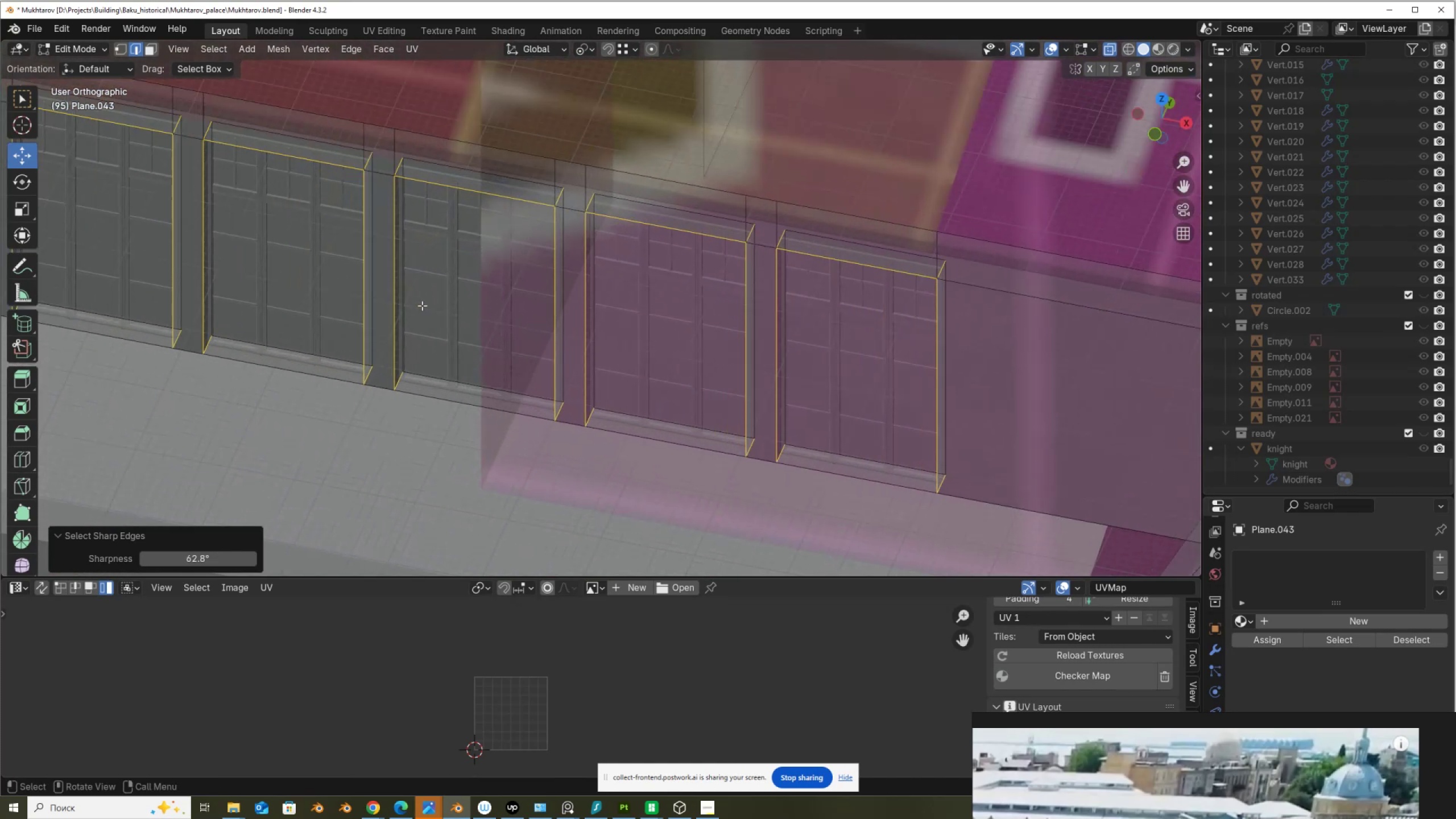 
key(Alt+AltLeft)
 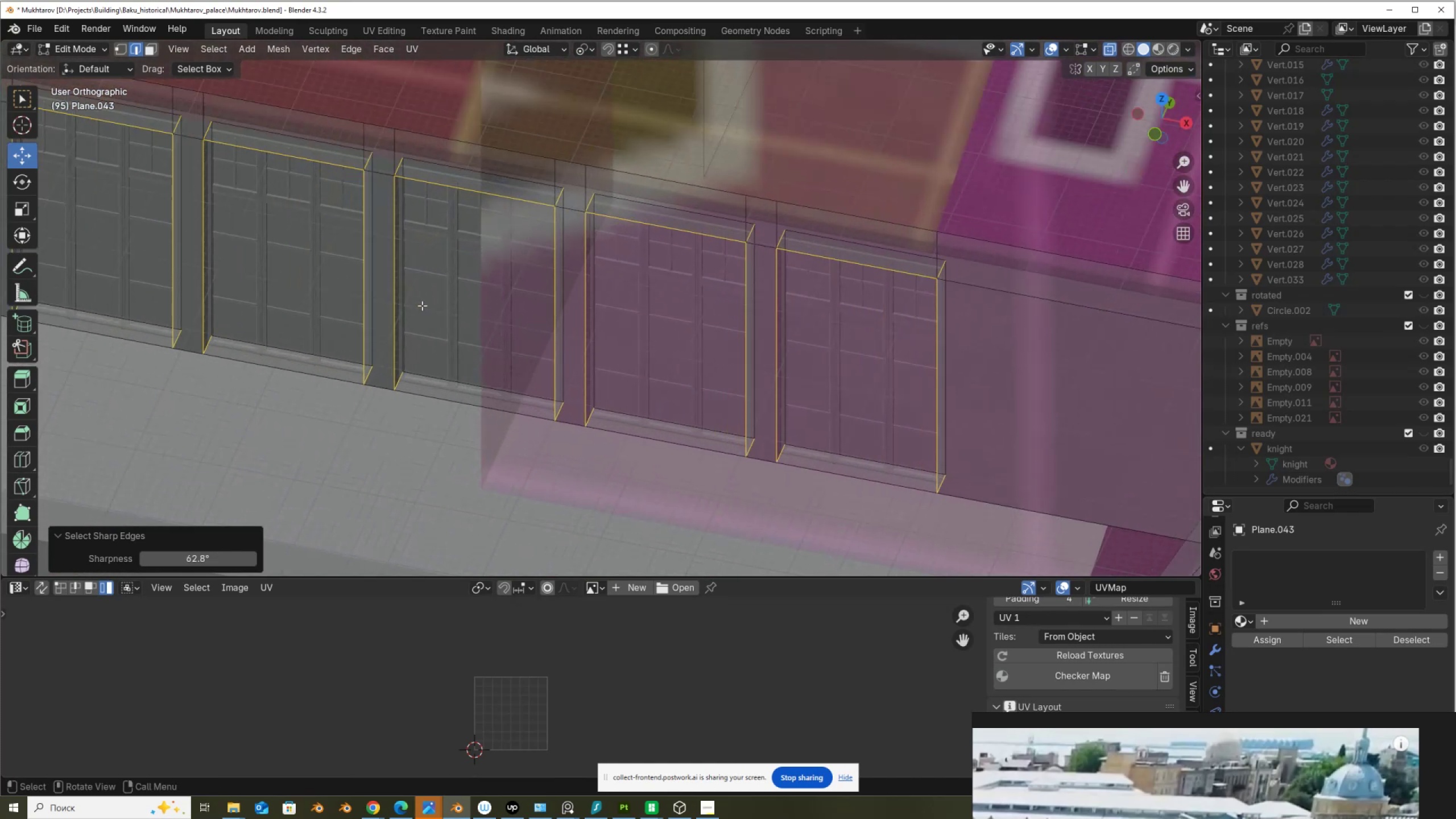 
key(Alt+Z)
 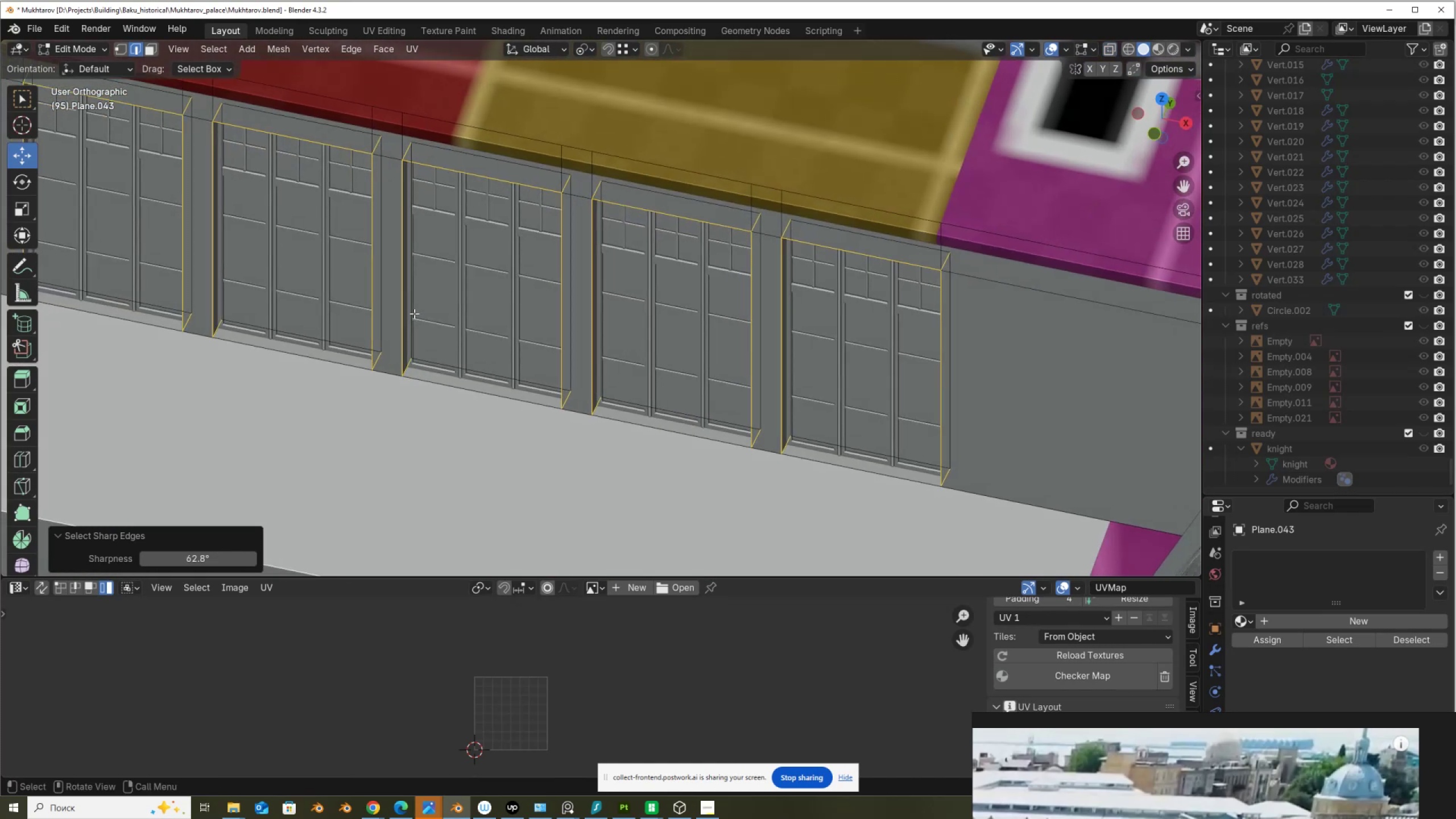 
scroll: coordinate [414, 313], scroll_direction: down, amount: 1.0
 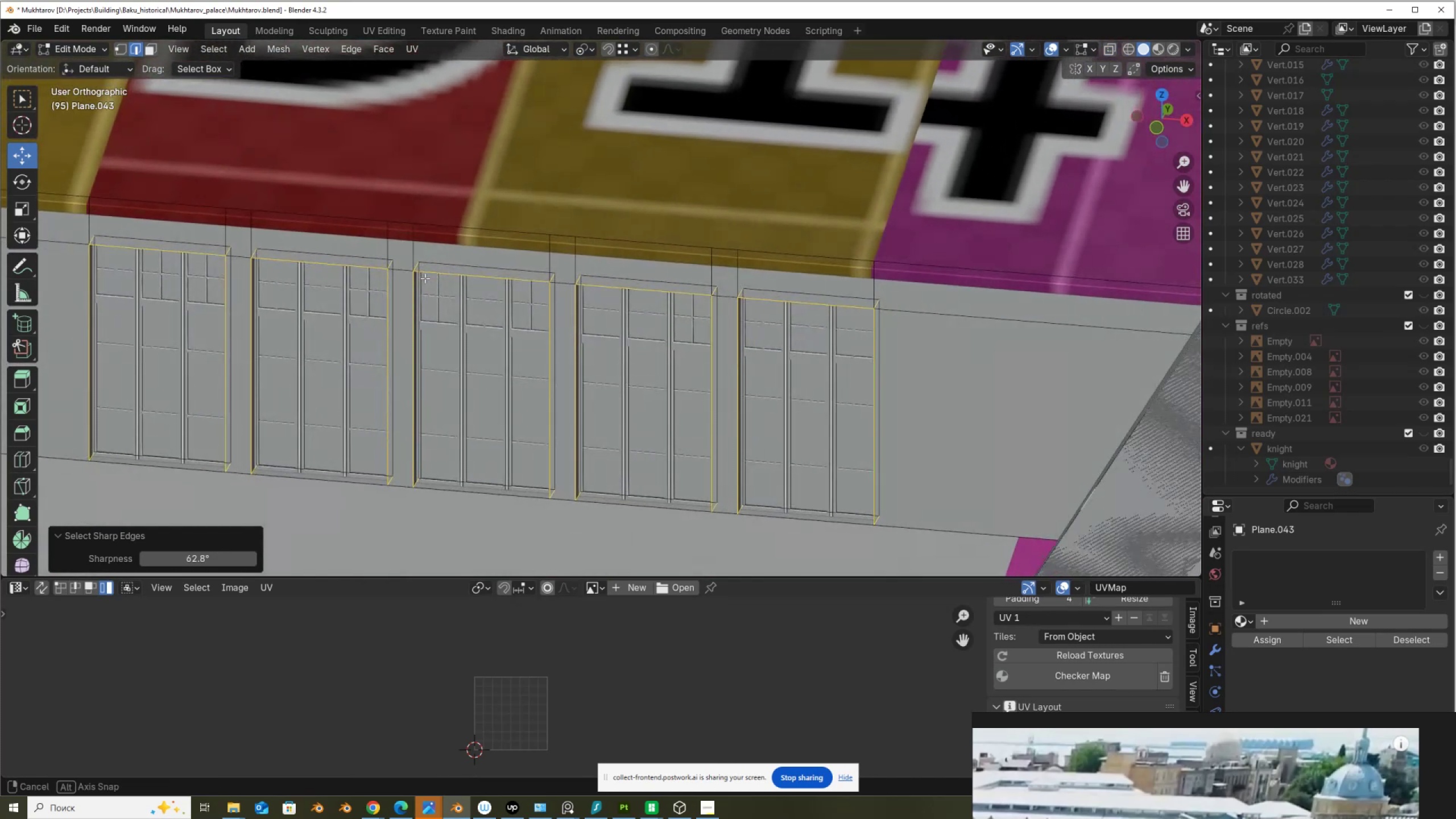 
right_click([425, 278])
 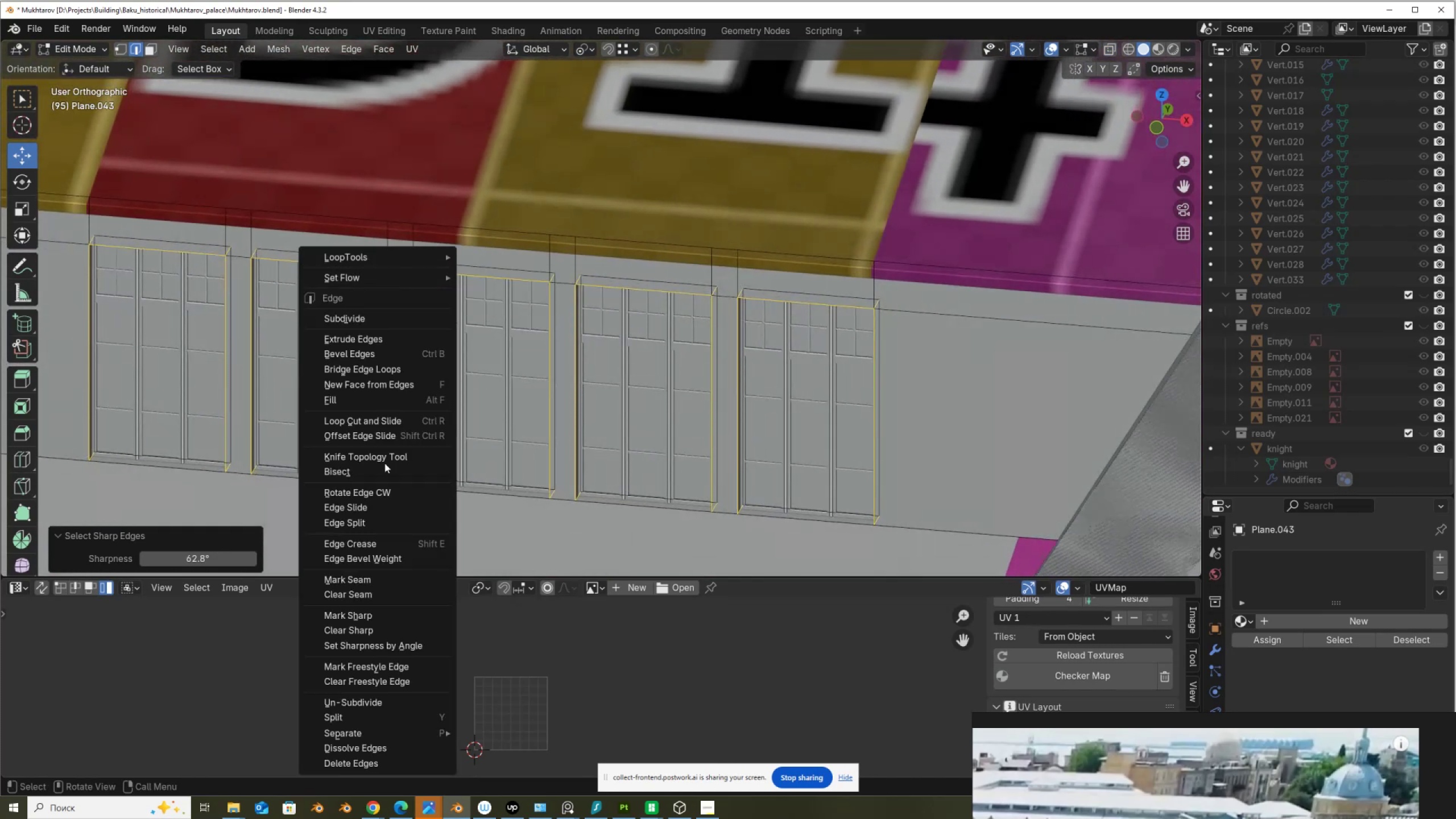 
mouse_move([383, 577])
 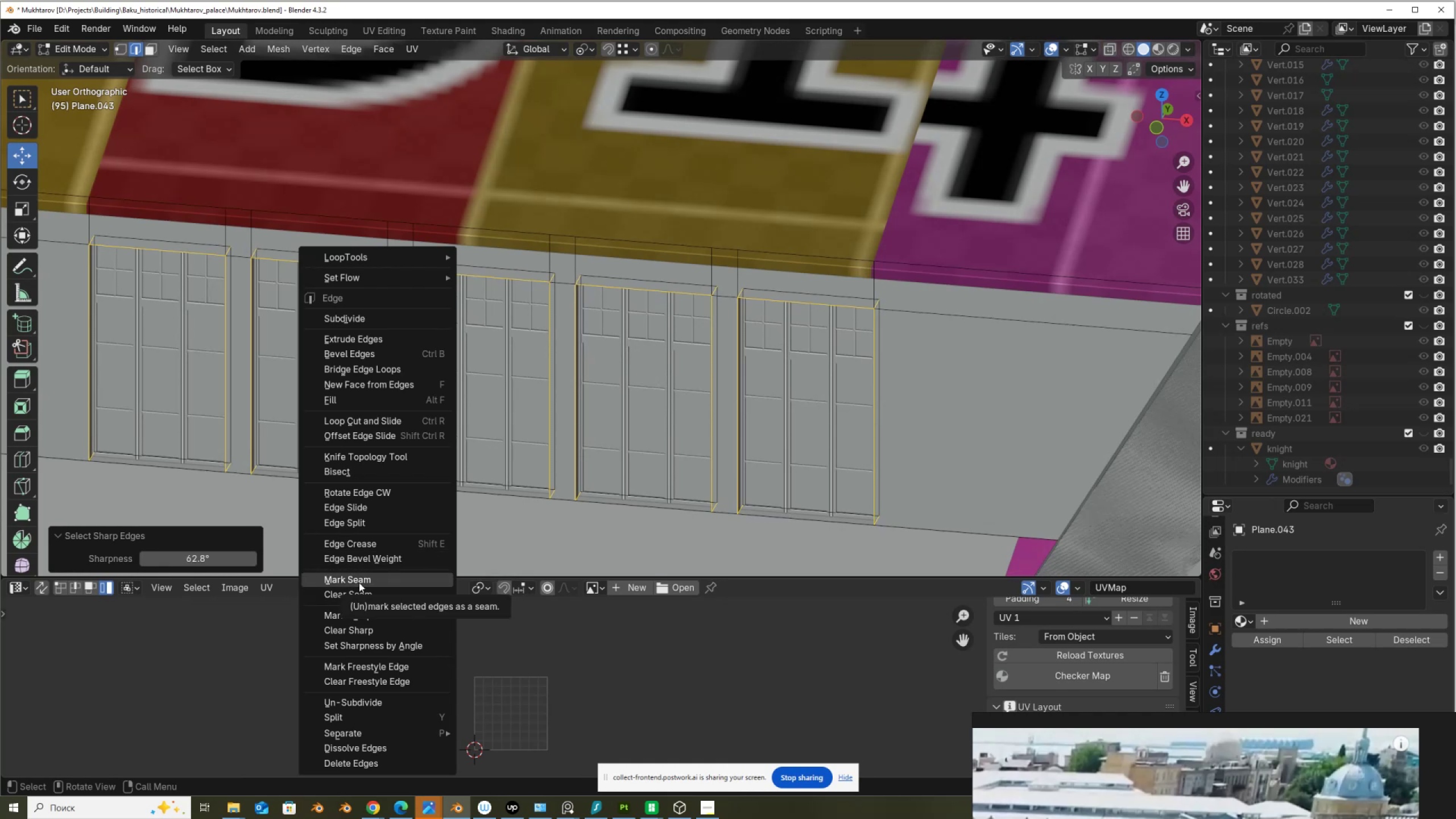 
left_click([359, 582])
 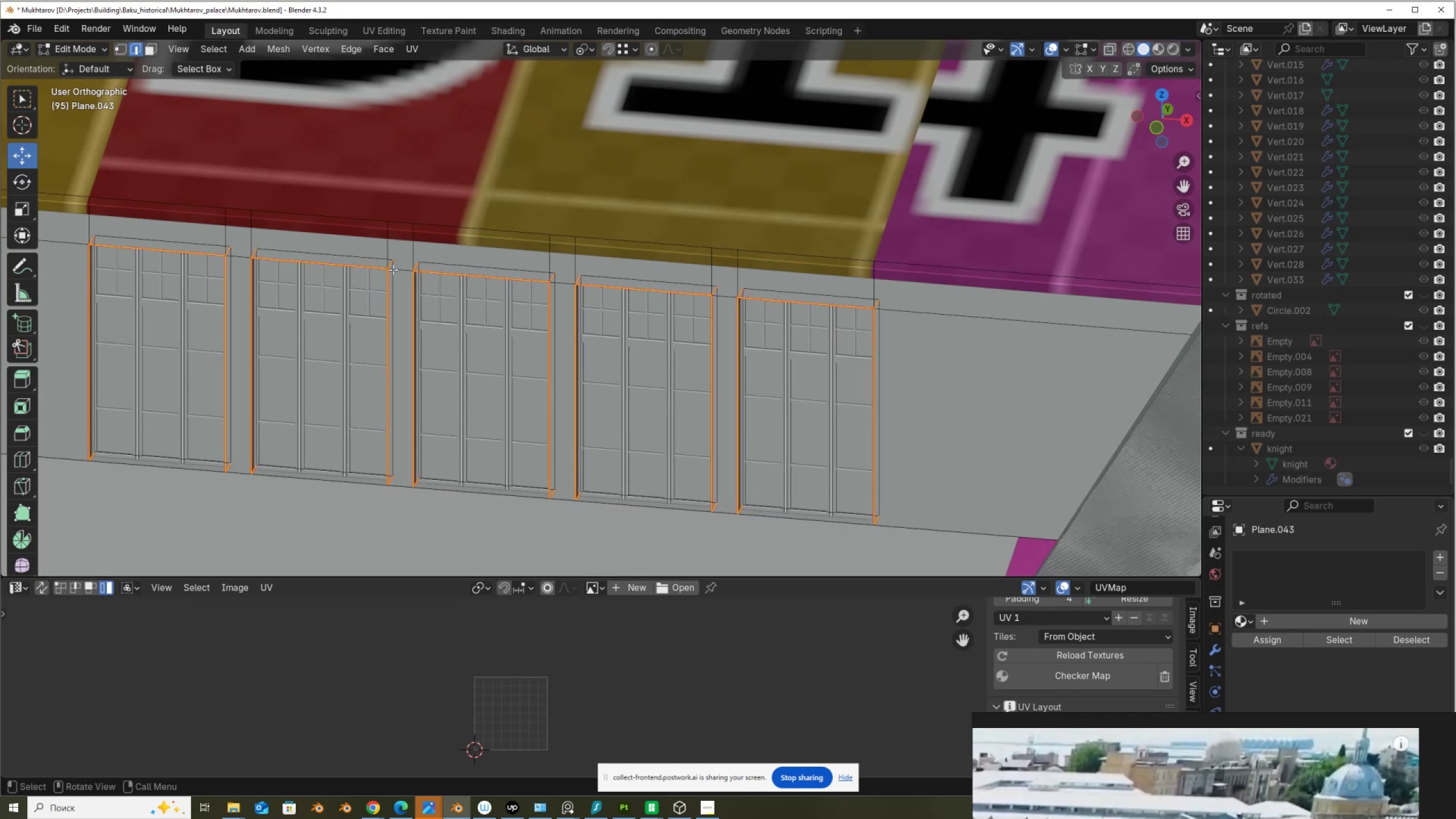 
left_click([399, 269])
 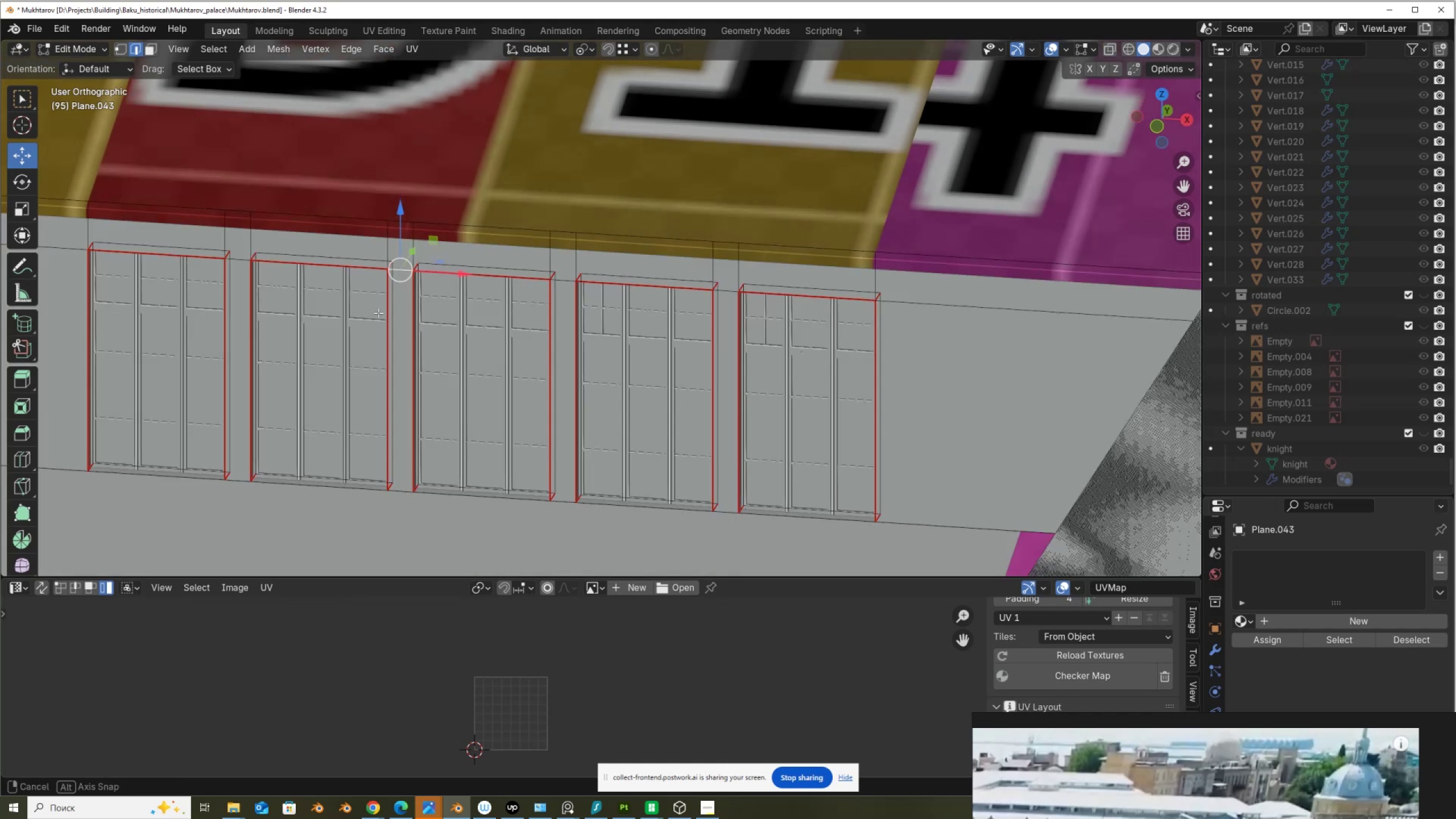 
hold_key(key=ShiftLeft, duration=1.3)
left_click([235, 258])
 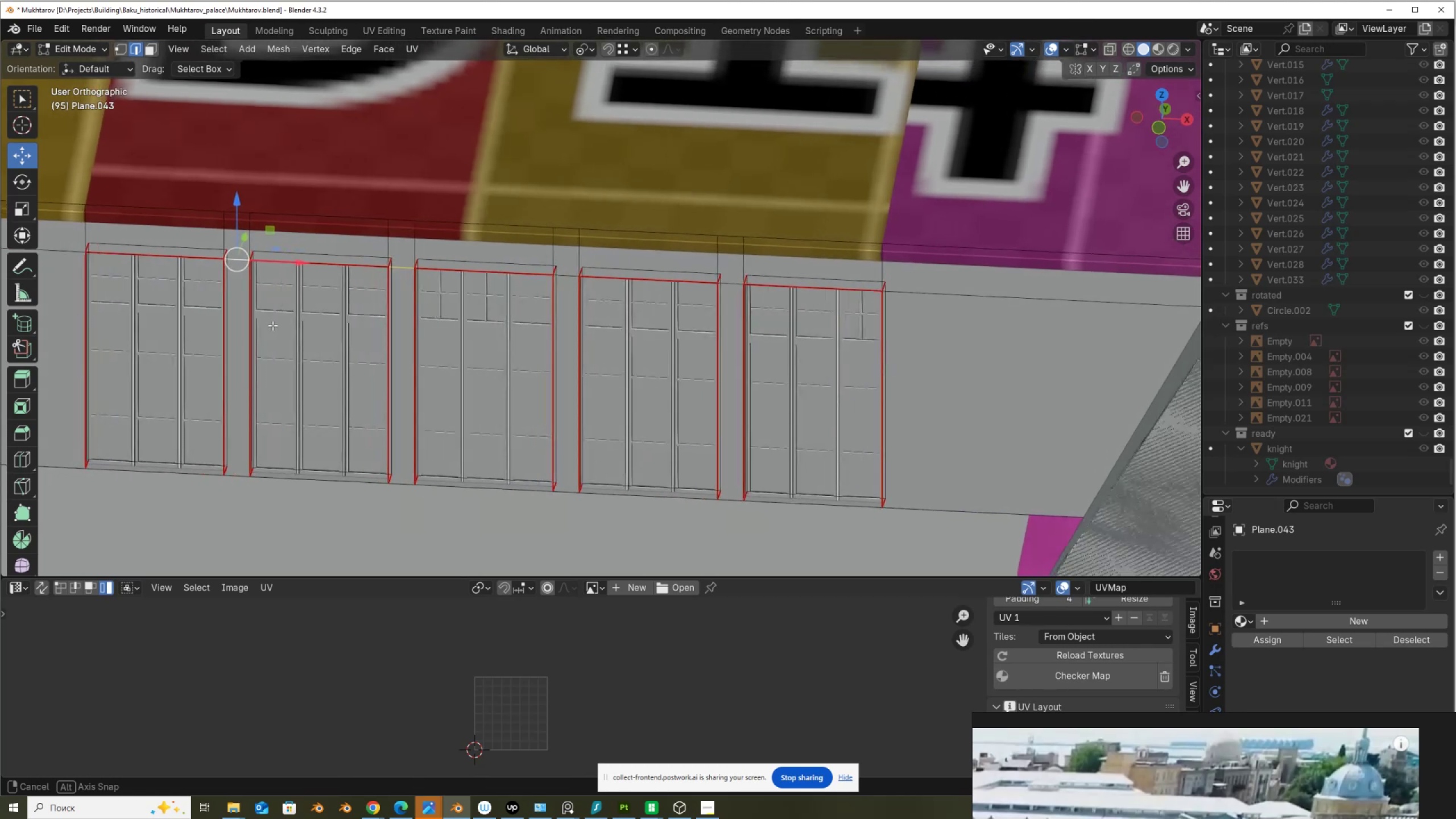 
scroll: coordinate [272, 325], scroll_direction: down, amount: 3.0
 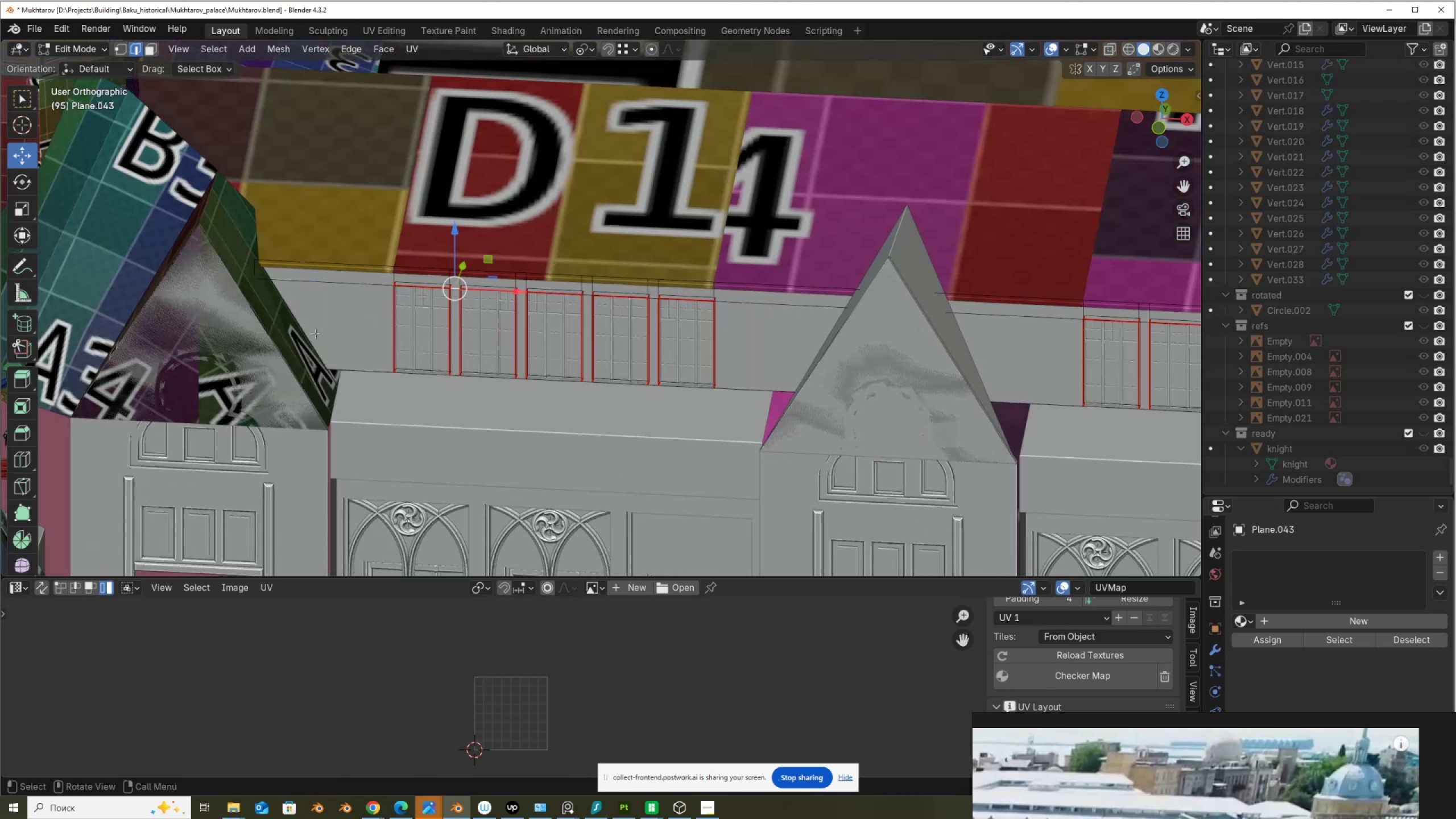 
key(Shift+ShiftLeft)
 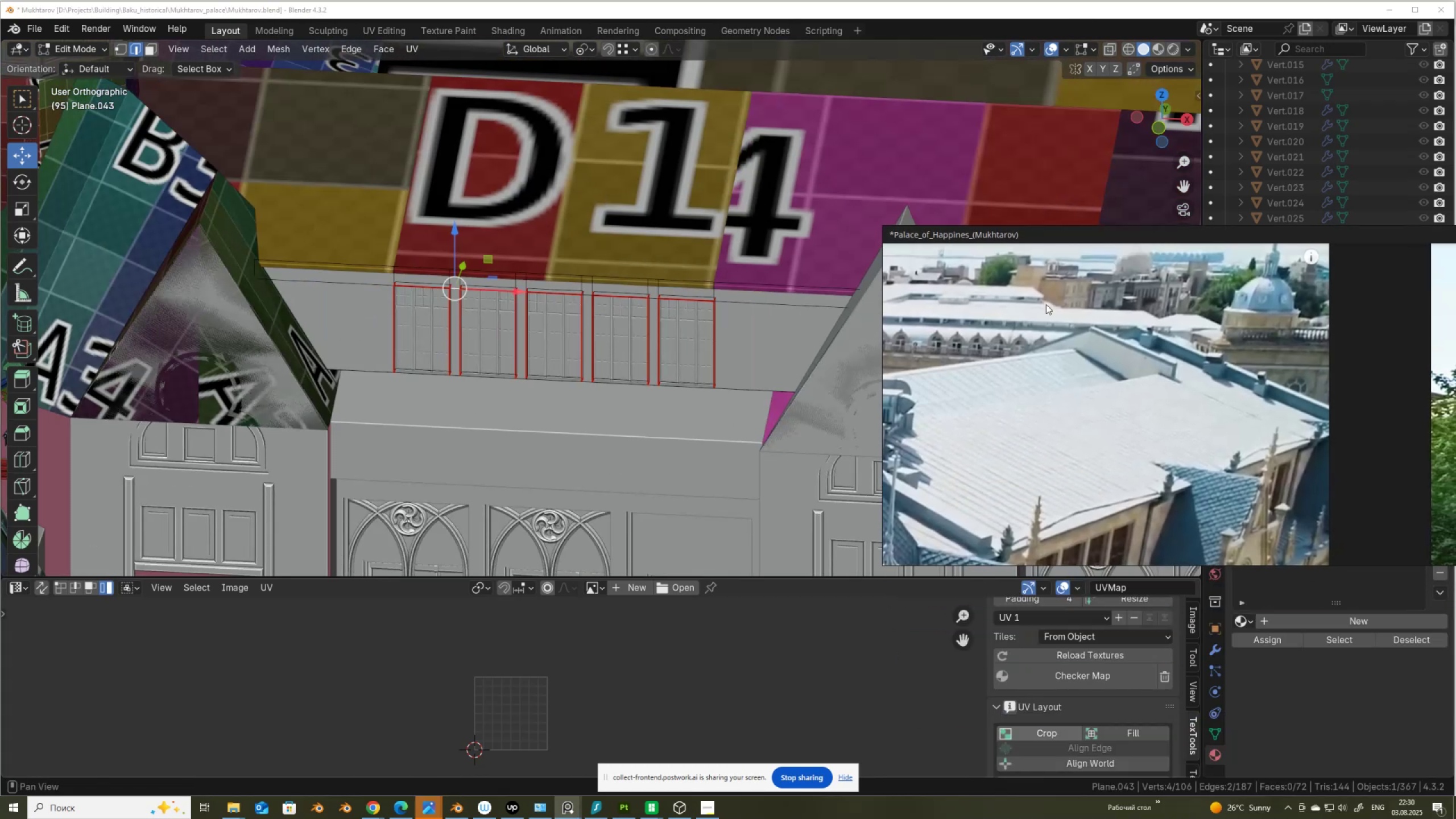 
scroll: coordinate [581, 264], scroll_direction: up, amount: 4.0
 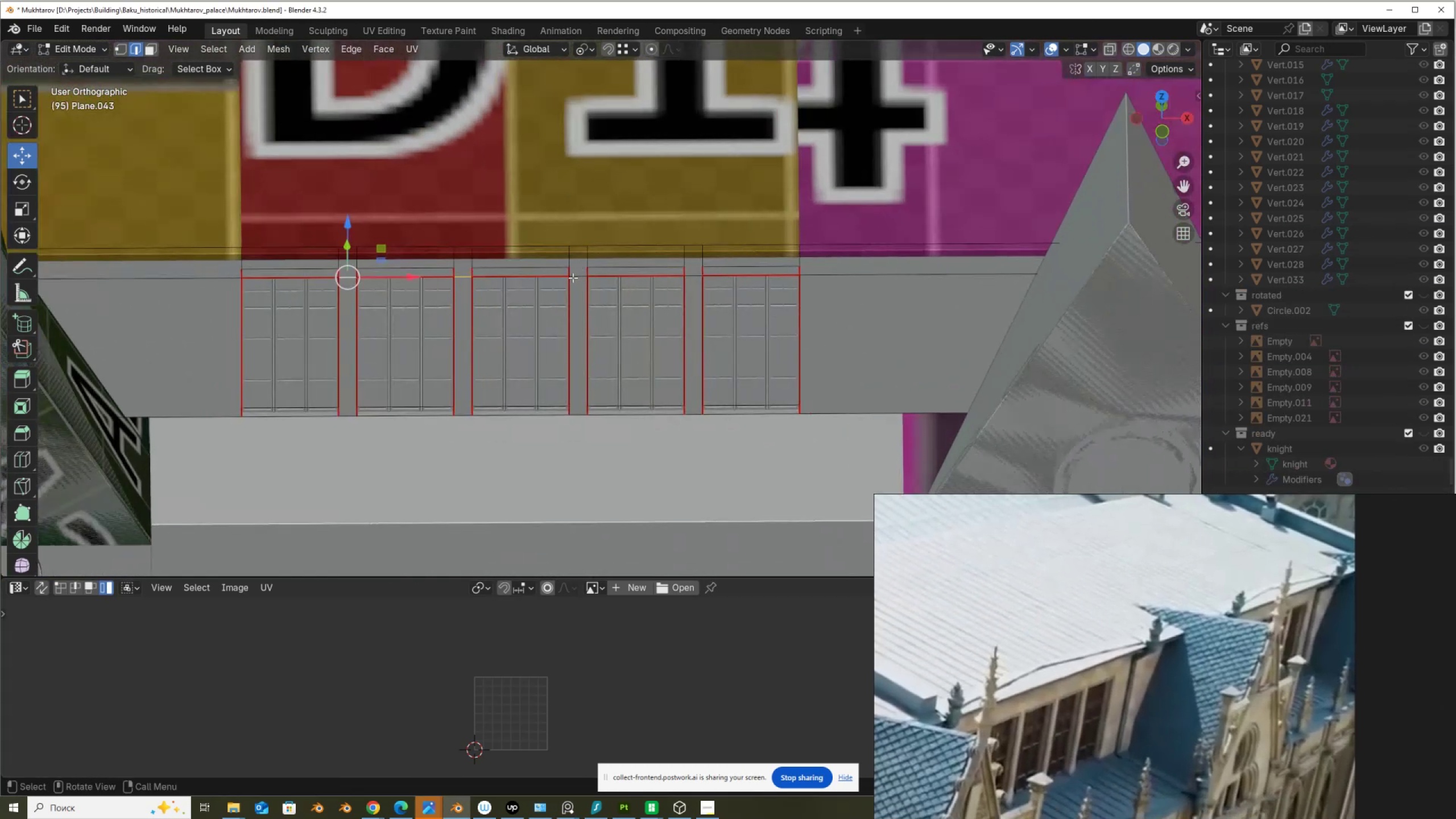 
hold_key(key=ShiftLeft, duration=1.5)
left_click([581, 274])
 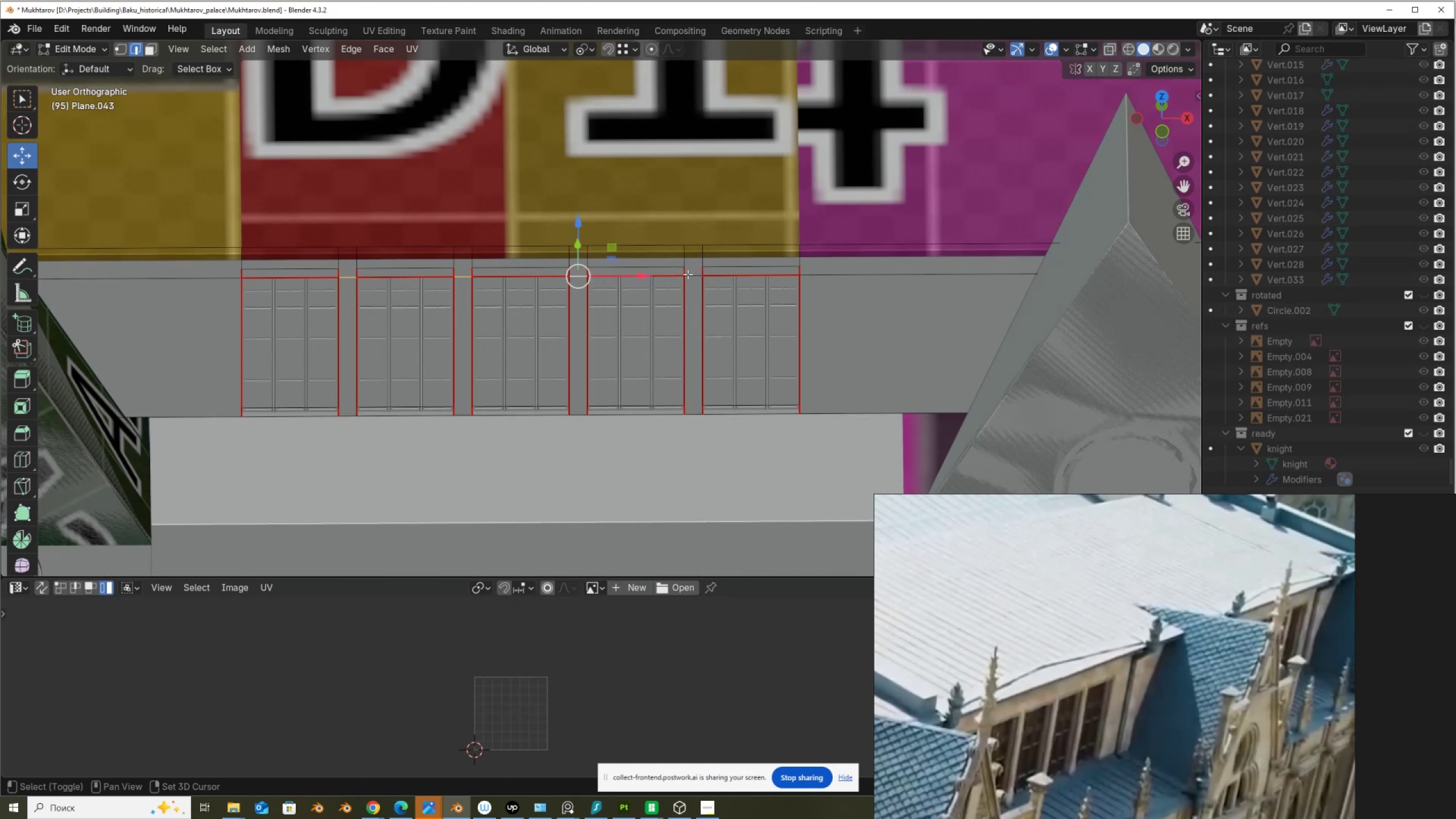 
hold_key(key=ShiftLeft, duration=0.52)
left_click([690, 276])
 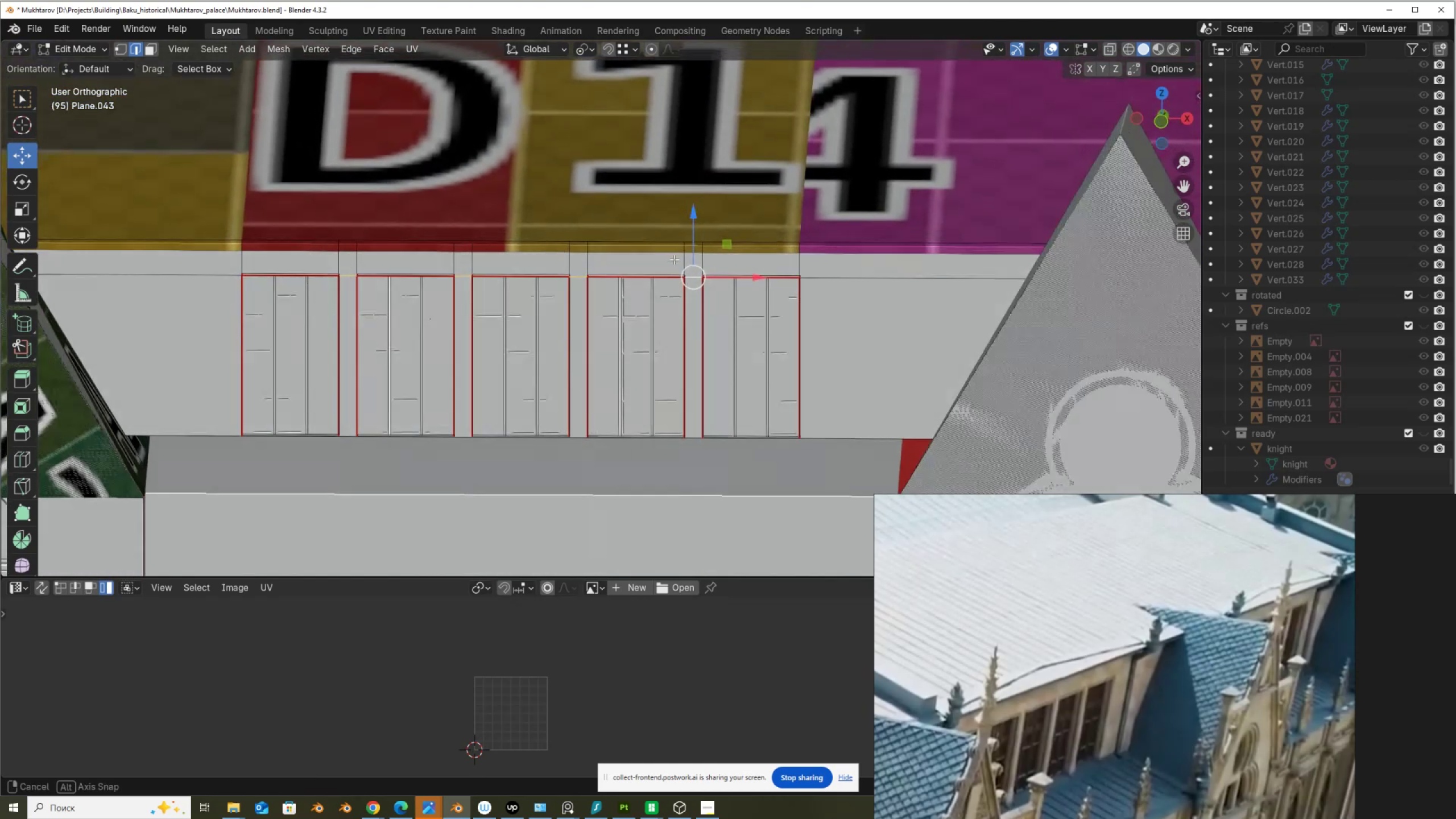 
hold_key(key=ShiftLeft, duration=1.52)
left_click([240, 261])
 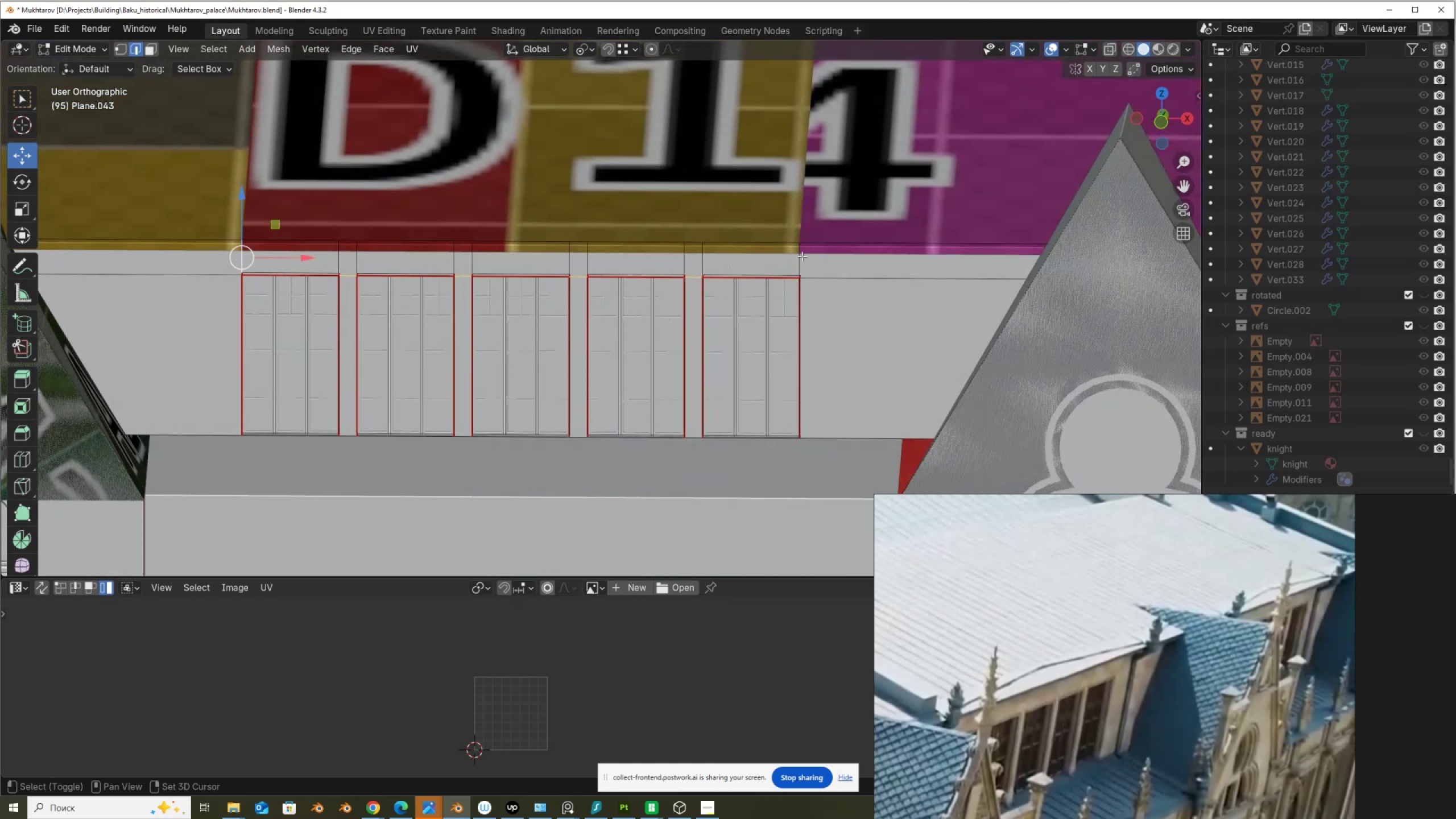 
key(Shift+ShiftLeft)
 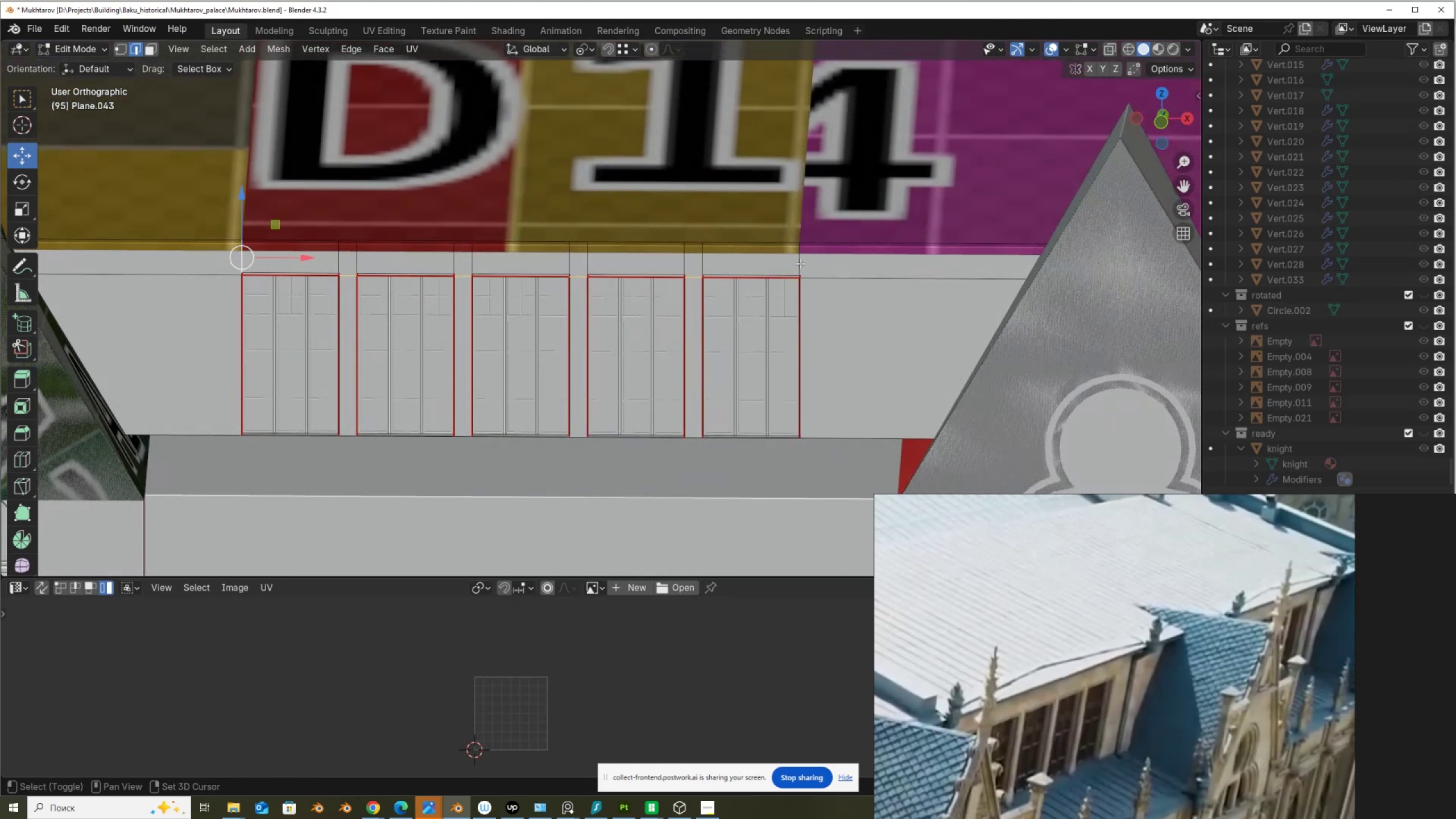 
key(Shift+ShiftLeft)
 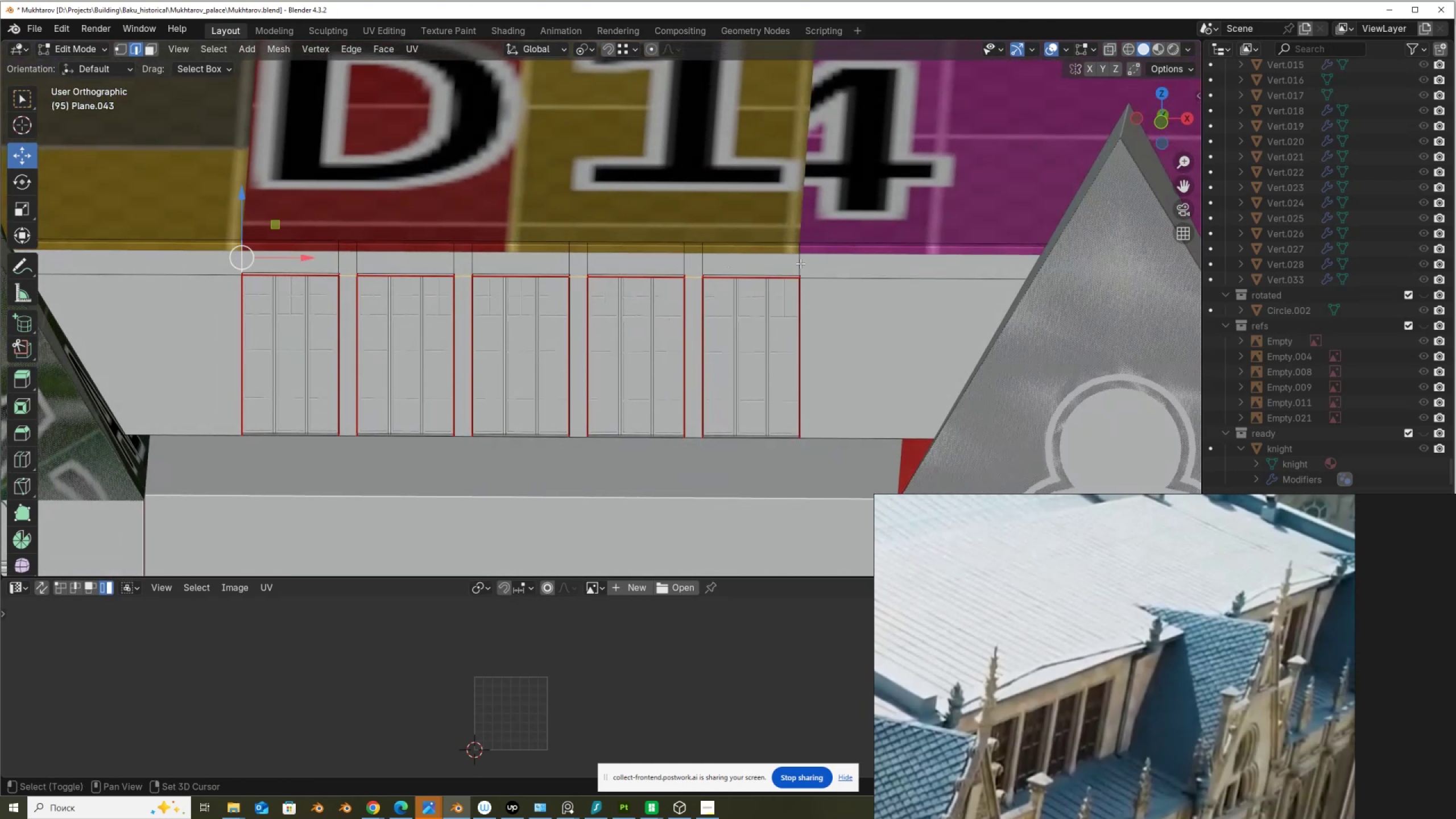 
key(Shift+ShiftLeft)
 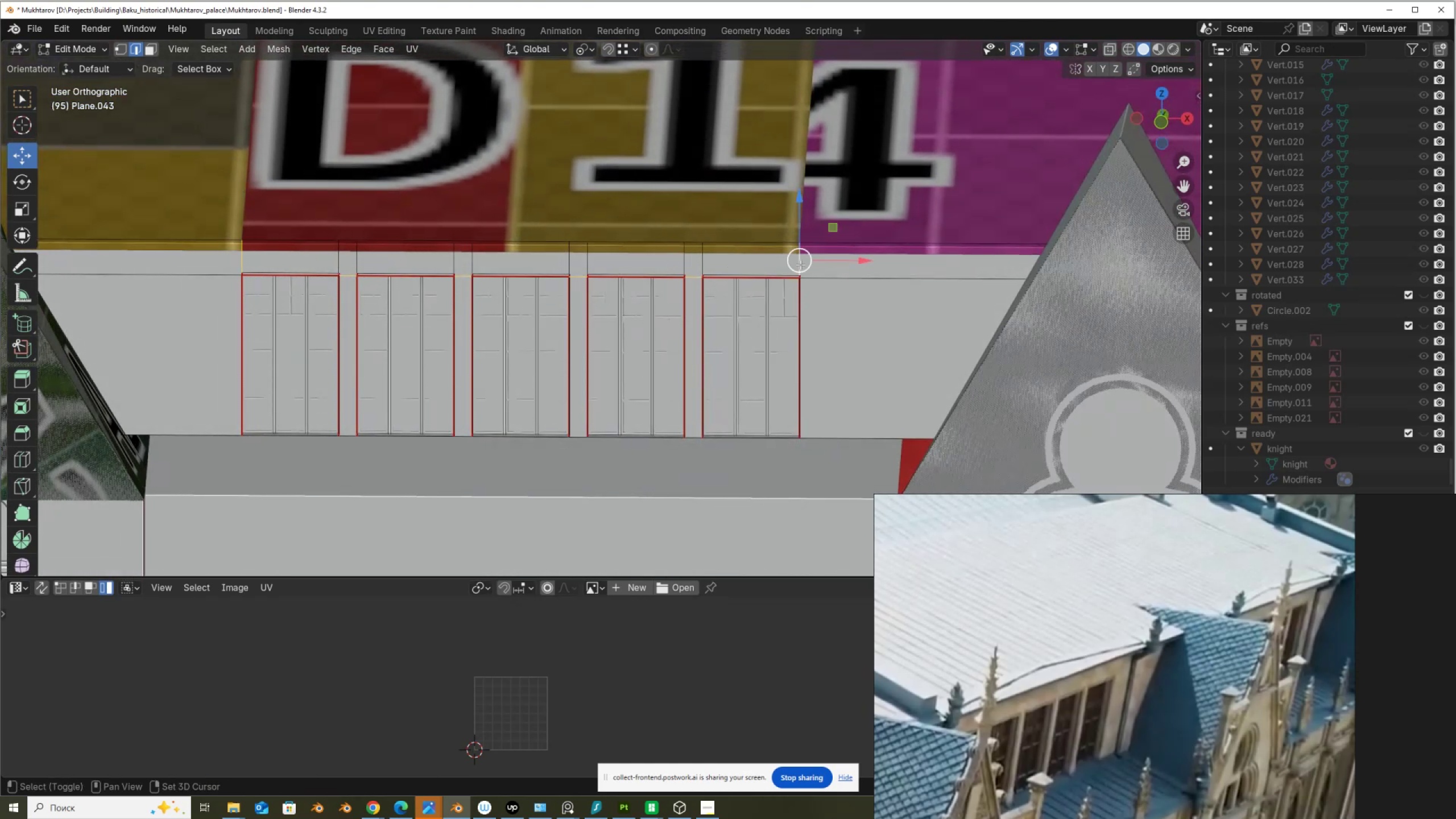 
left_click([800, 263])
 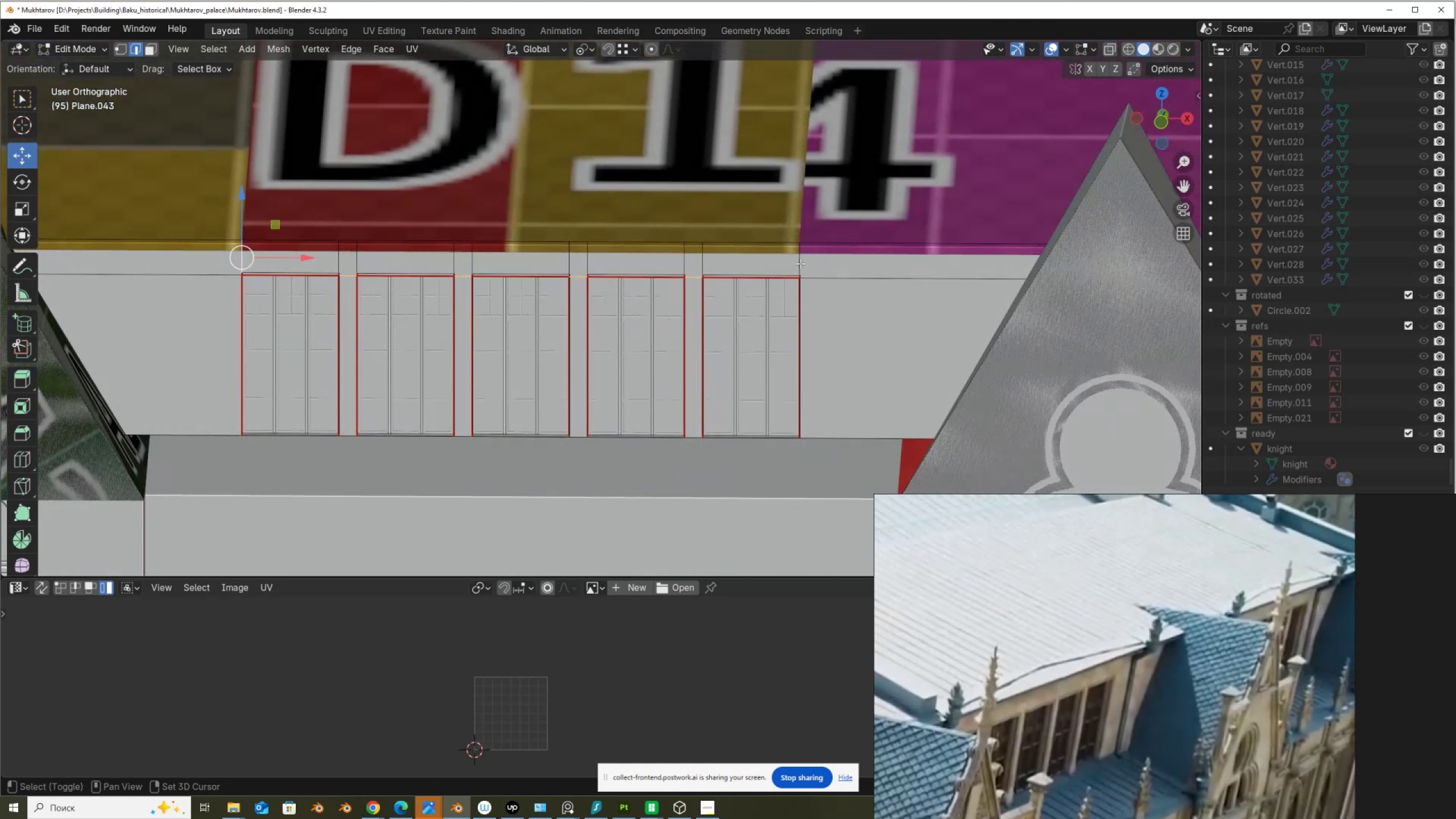 
key(Shift+ShiftLeft)
 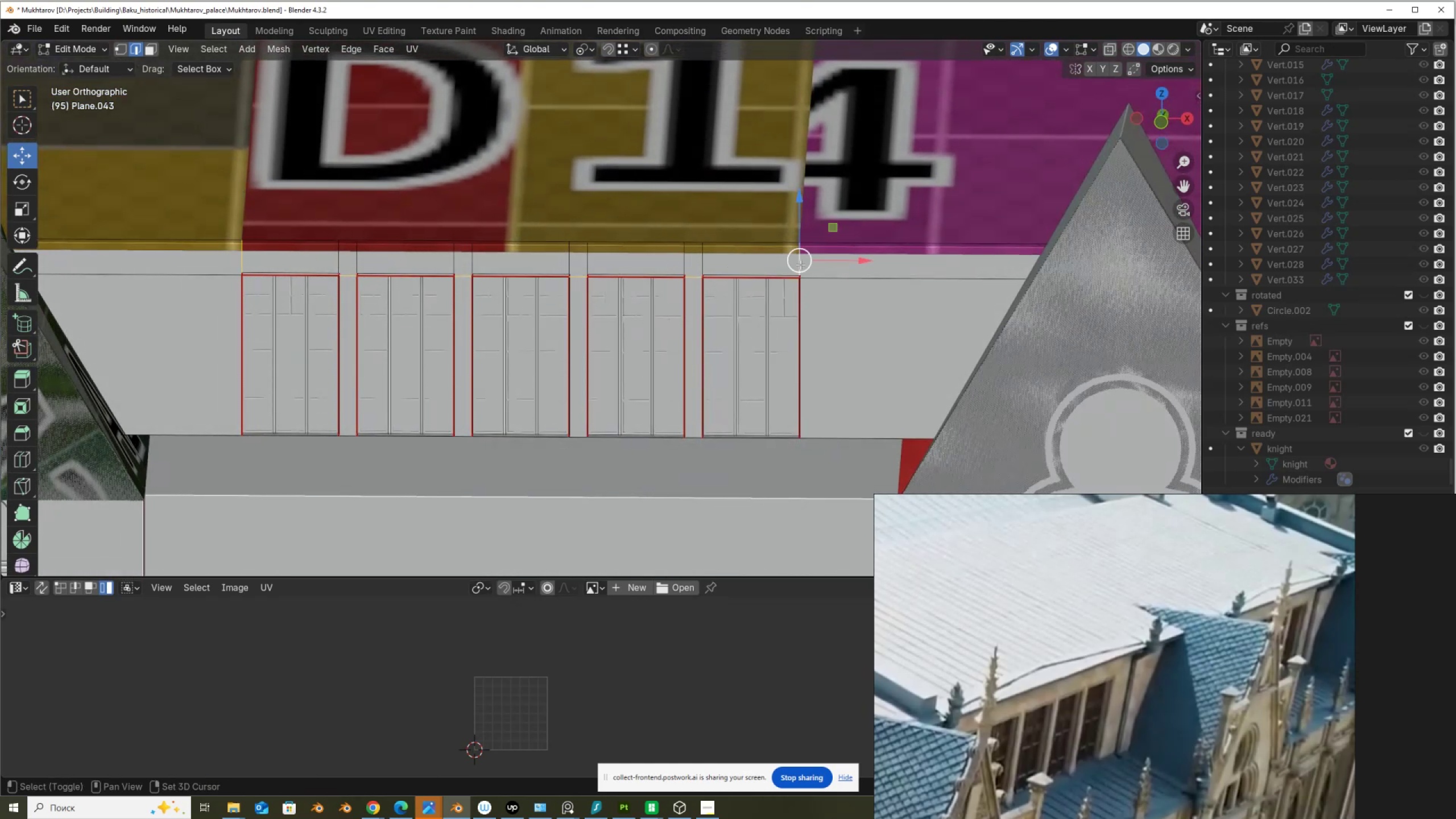 
key(Shift+ShiftLeft)
 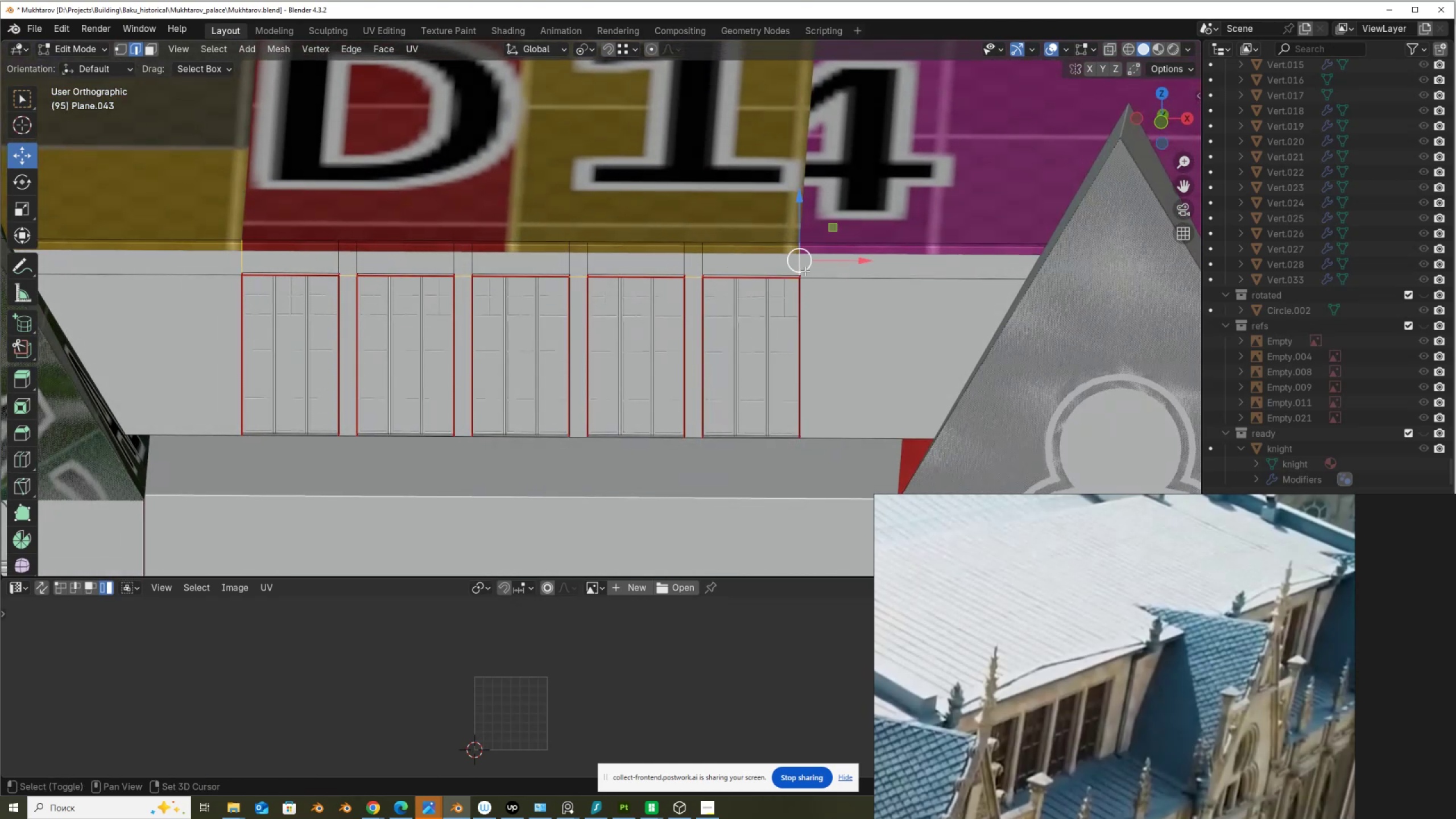 
key(Shift+ShiftLeft)
 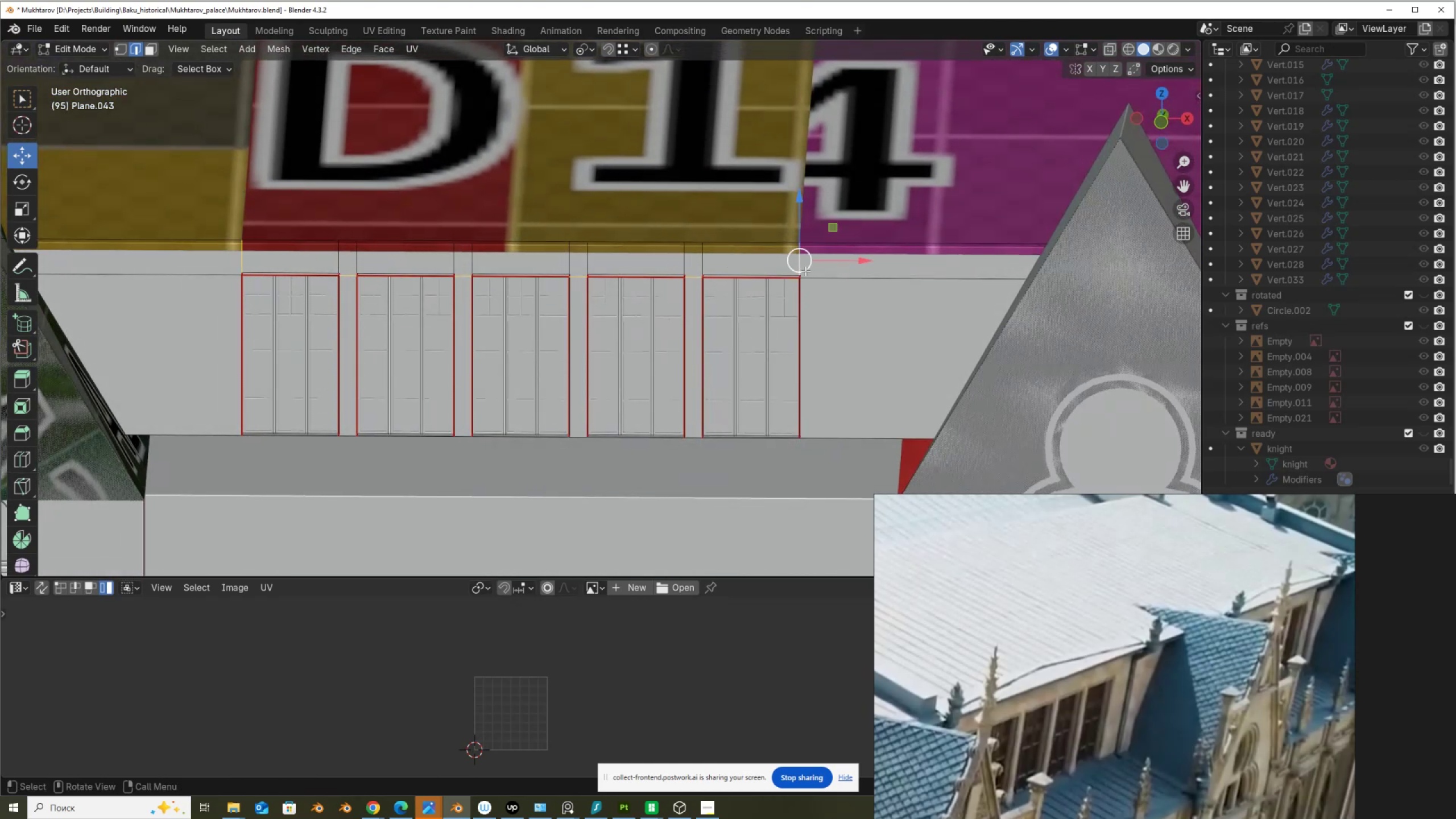 
key(Shift+ShiftLeft)
 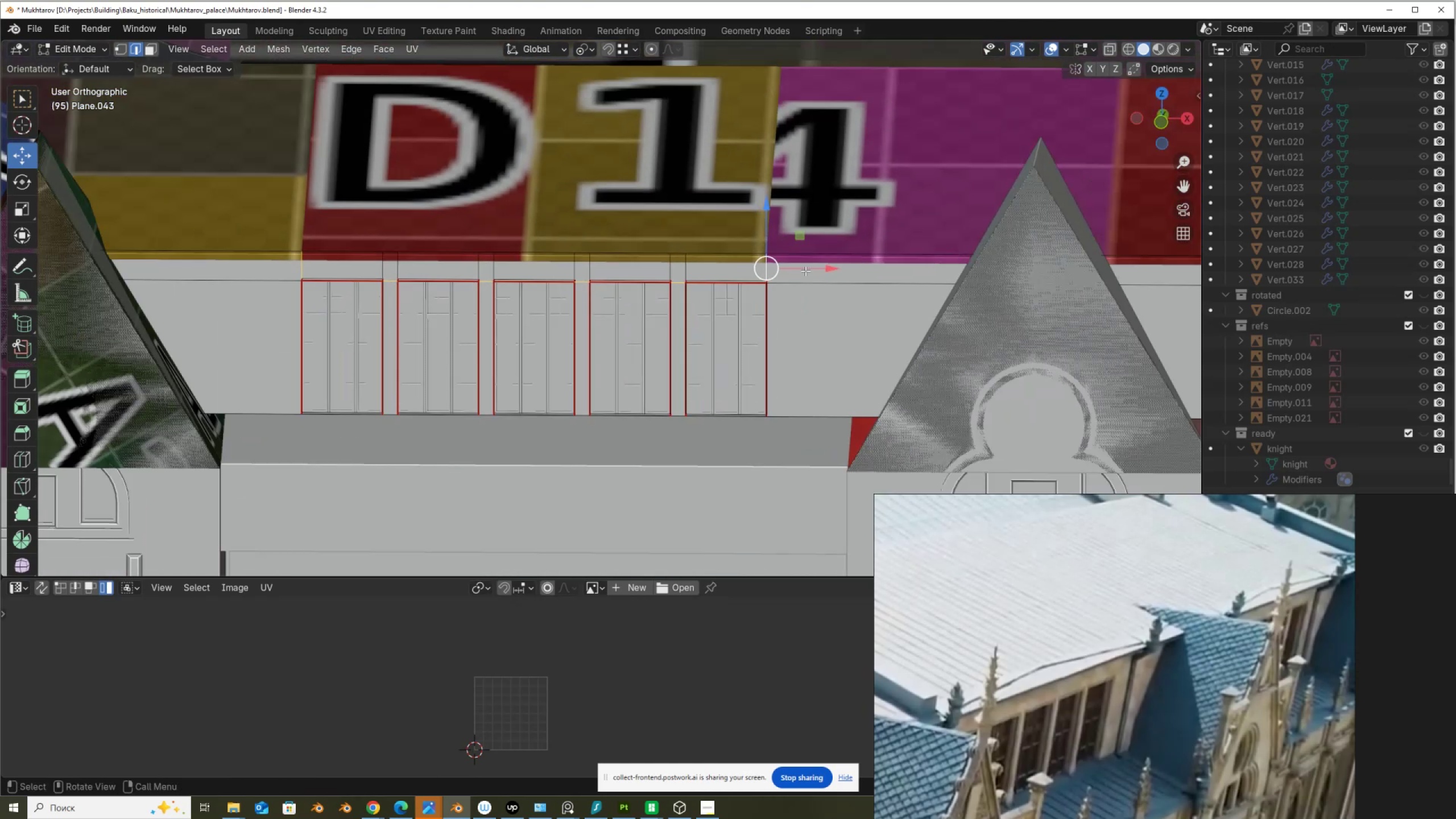 
key(Shift+ShiftLeft)
 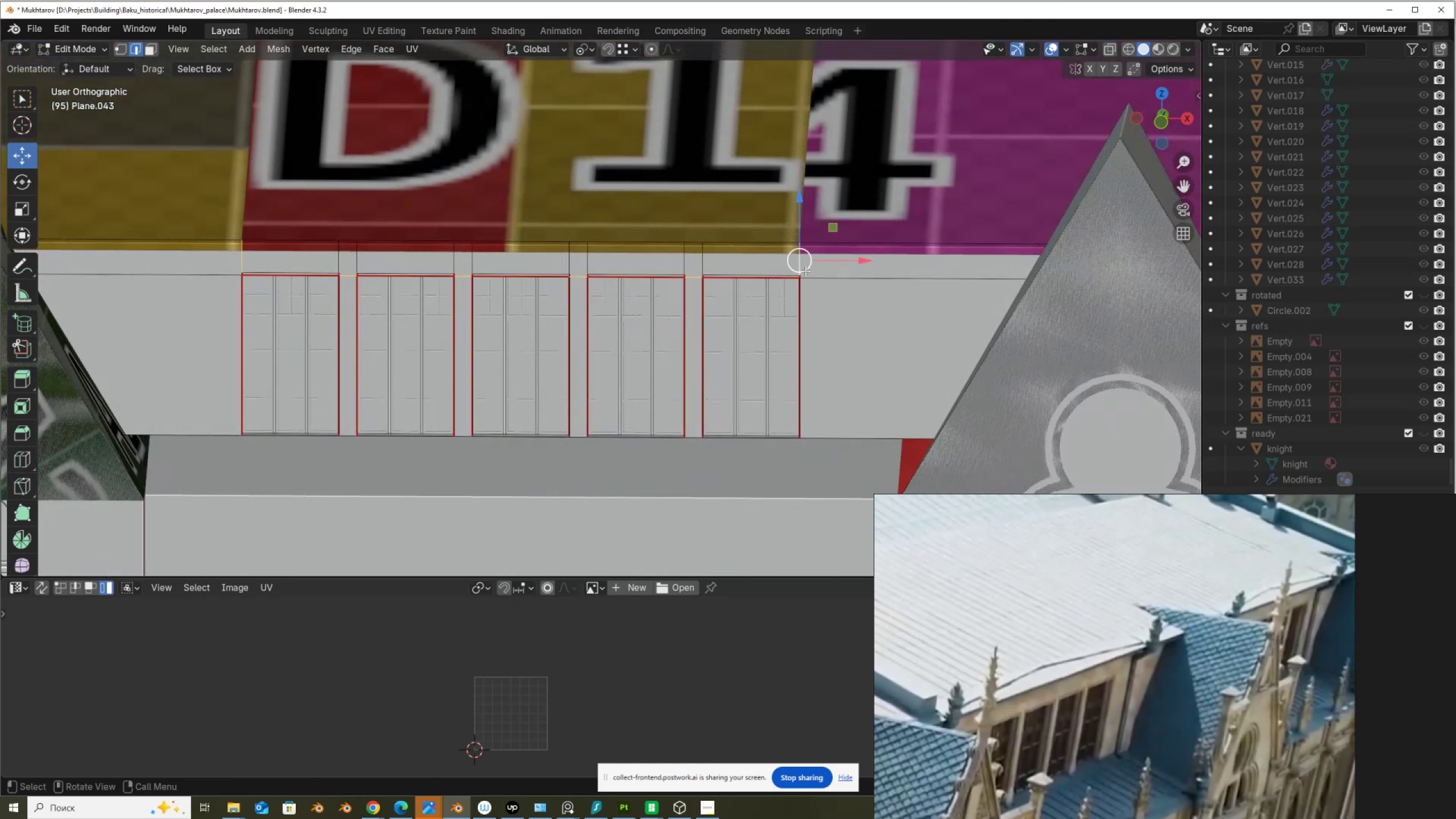 
scroll: coordinate [805, 271], scroll_direction: down, amount: 3.0
 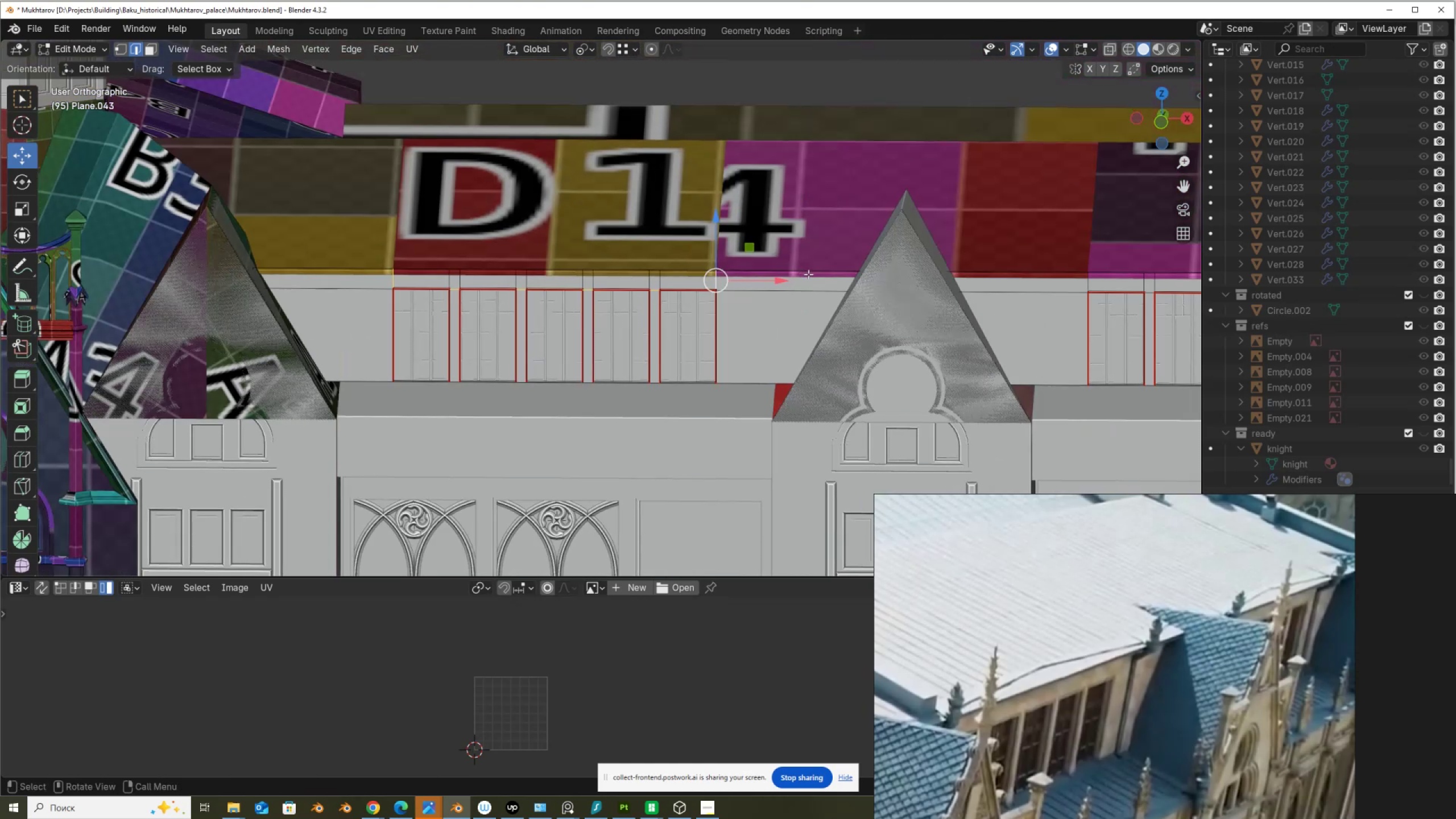 
hold_key(key=ShiftLeft, duration=0.78)
 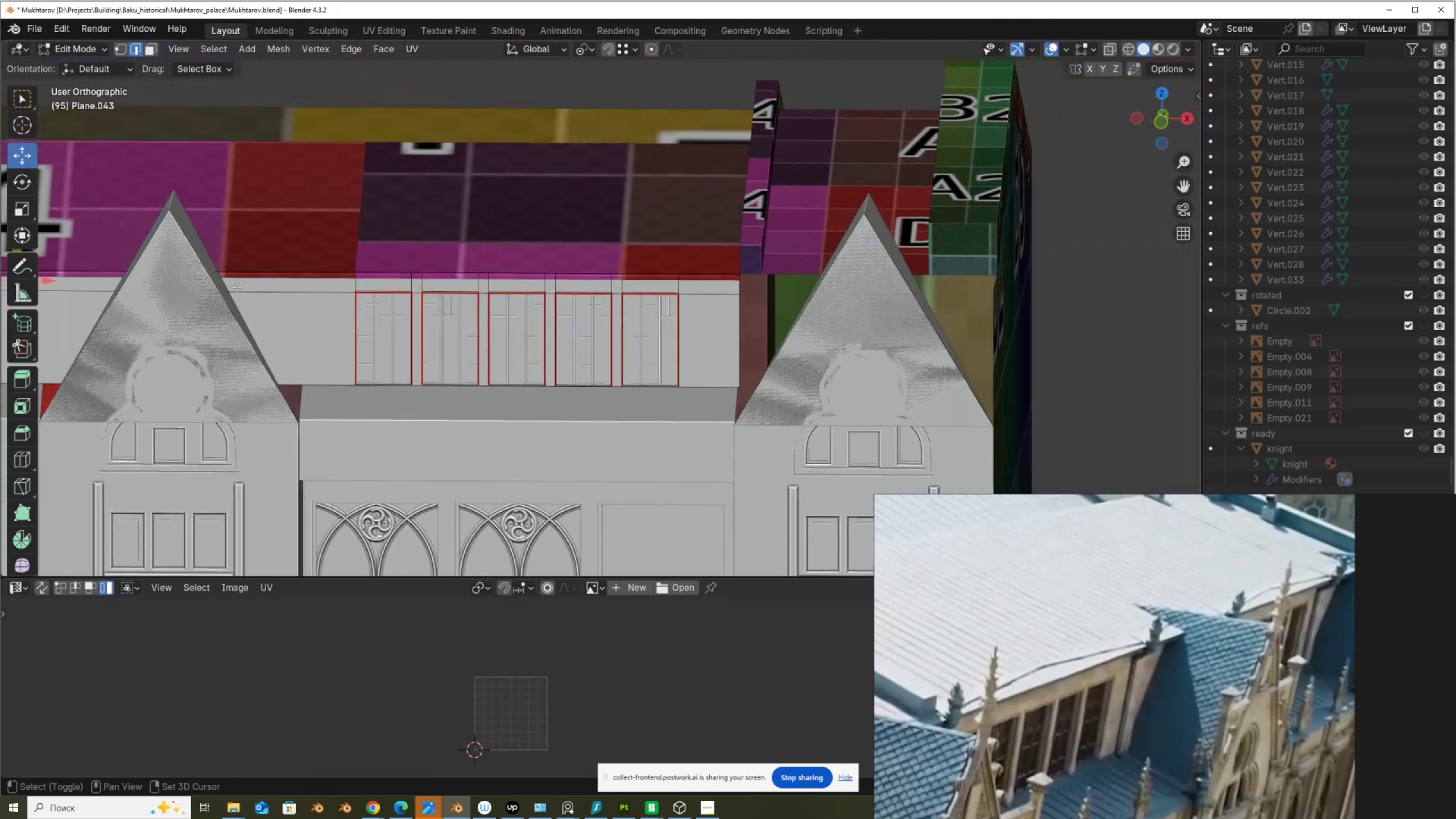 
scroll: coordinate [369, 320], scroll_direction: up, amount: 2.0
 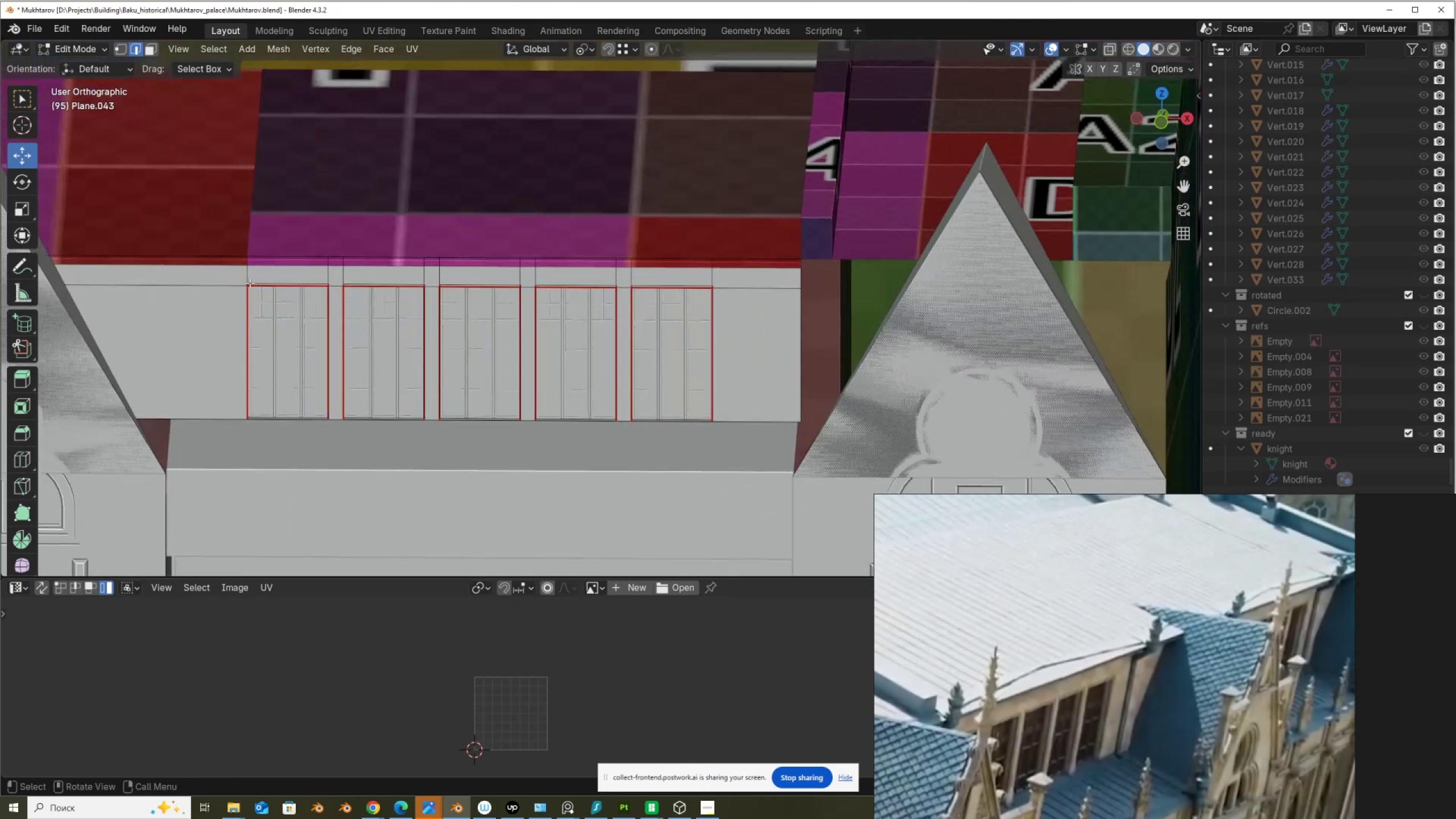 
hold_key(key=ShiftLeft, duration=1.53)
left_click([247, 276])
 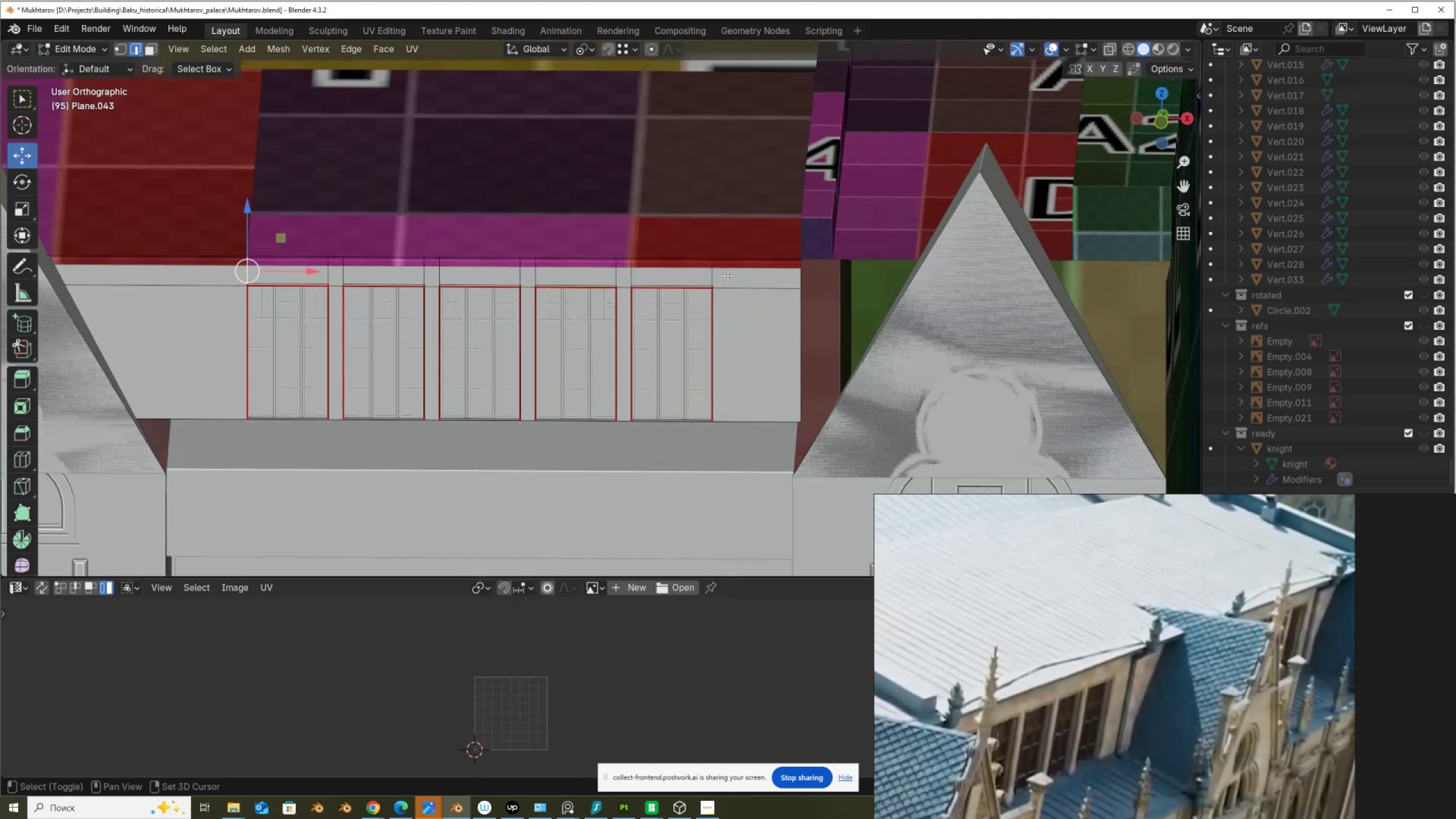 
hold_key(key=ShiftLeft, duration=1.52)
left_click([713, 279])
 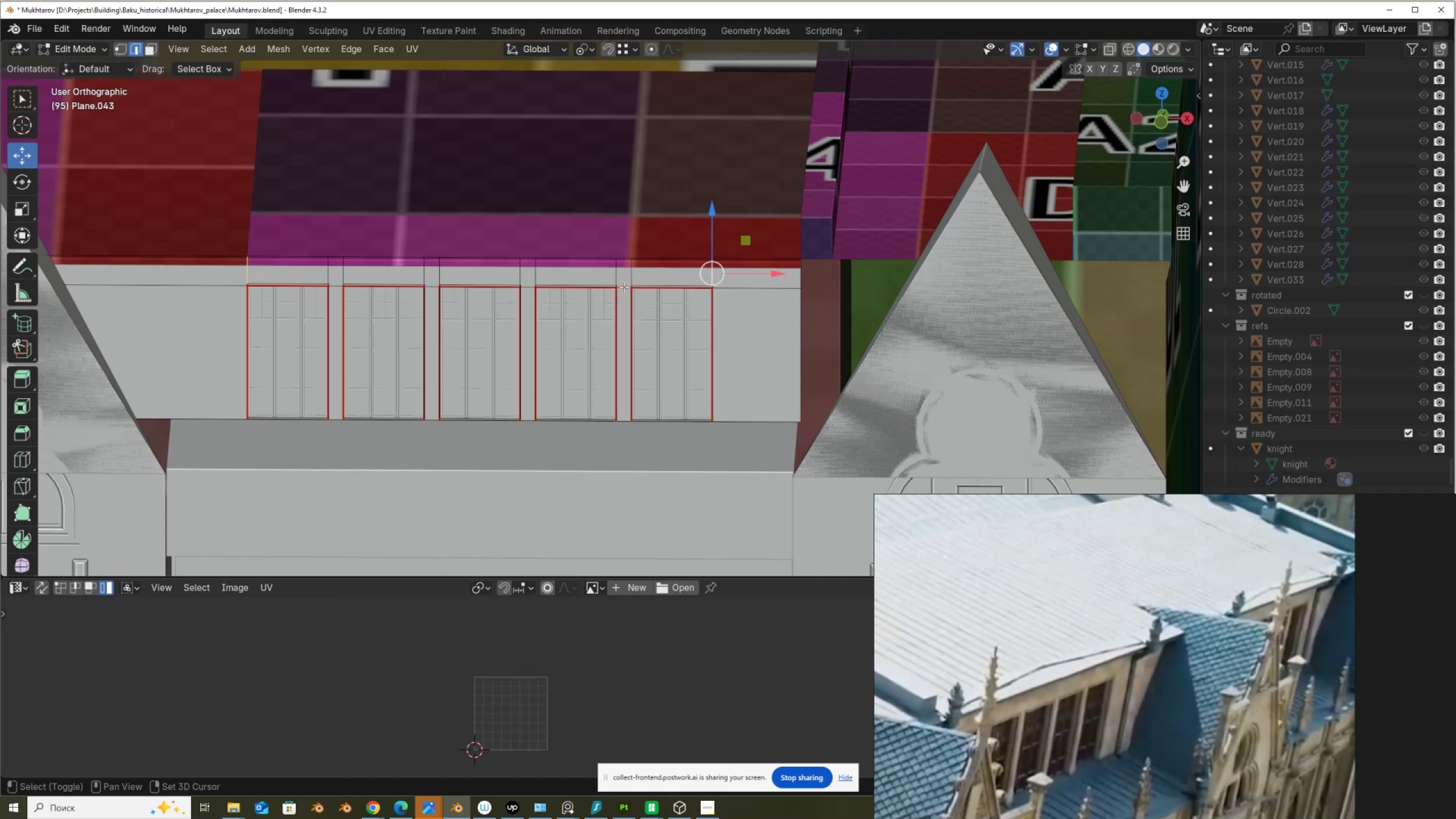 
hold_key(key=ShiftLeft, duration=1.52)
left_click([527, 289])
 